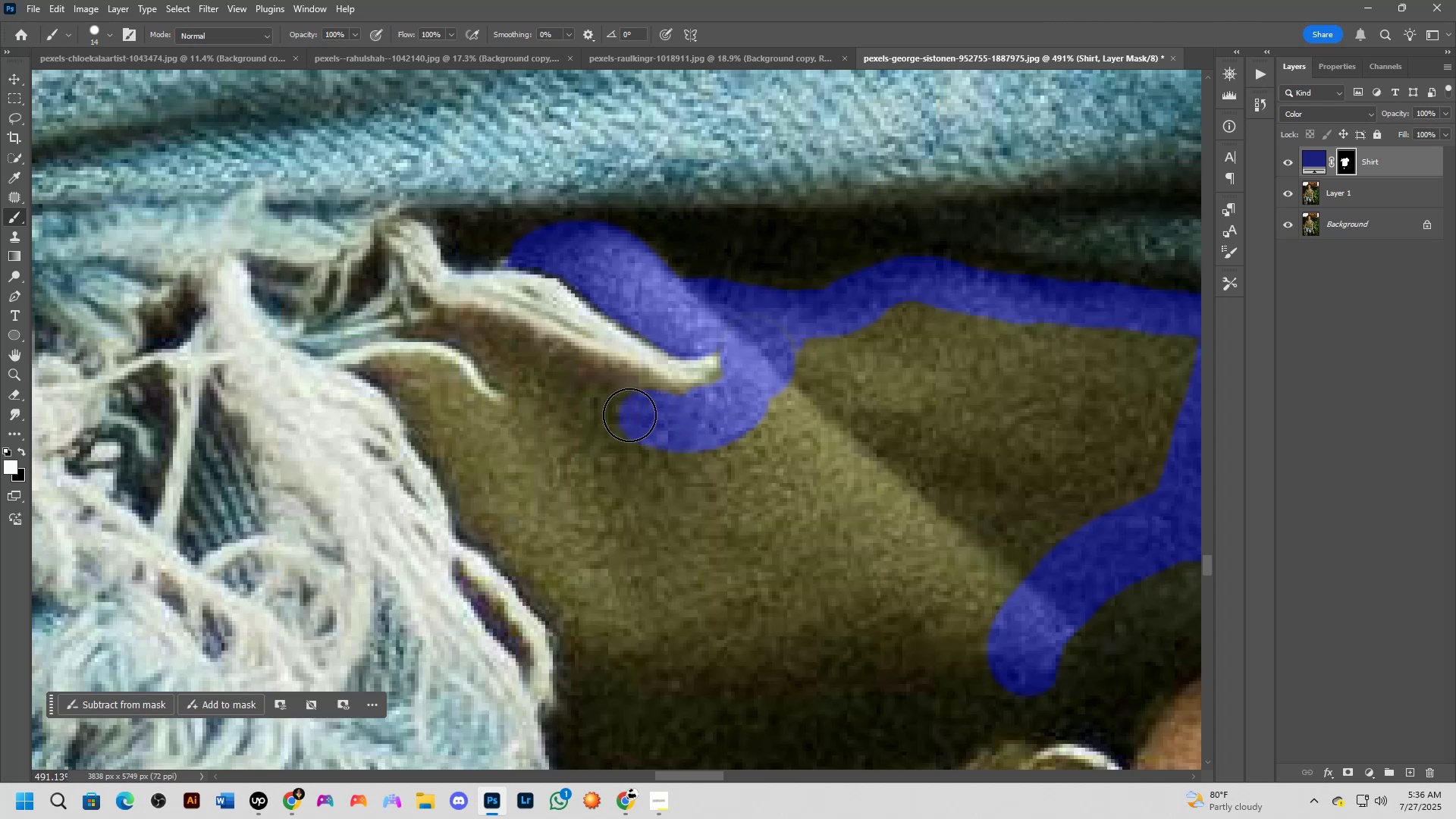 
hold_key(key=Space, duration=0.51)
 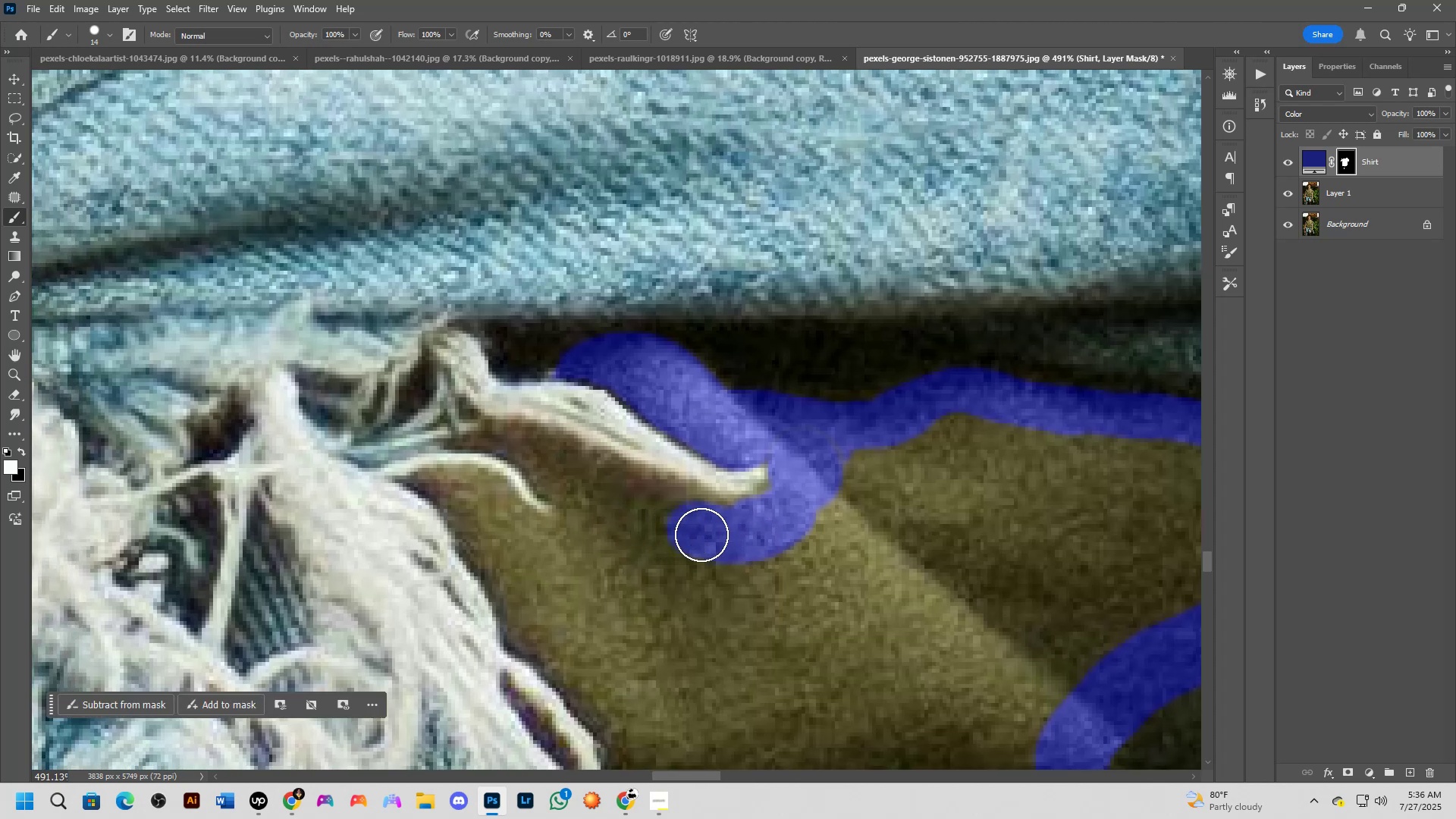 
left_click_drag(start_coordinate=[559, 405], to_coordinate=[607, 516])
 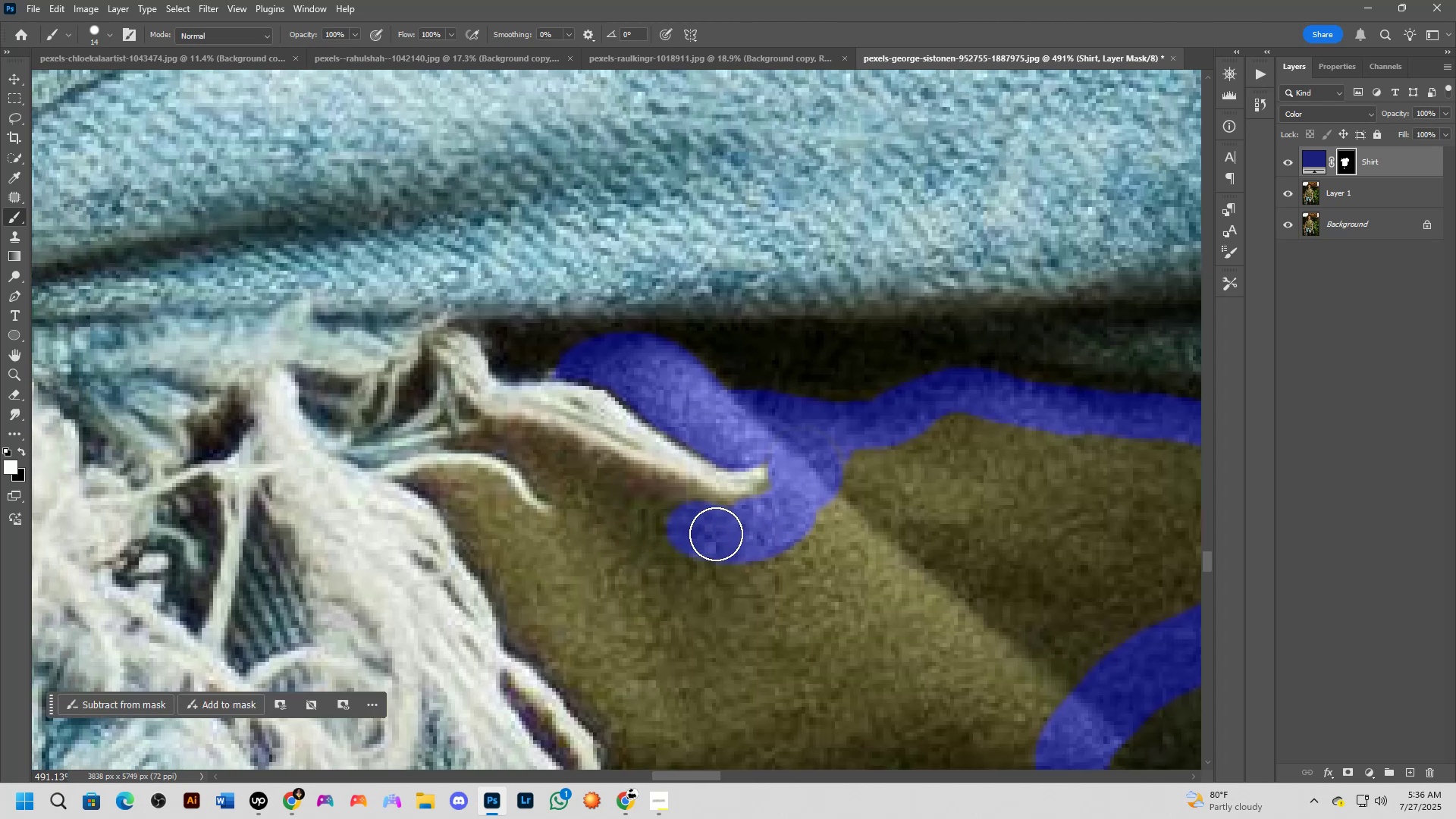 
left_click_drag(start_coordinate=[724, 531], to_coordinate=[547, 453])
 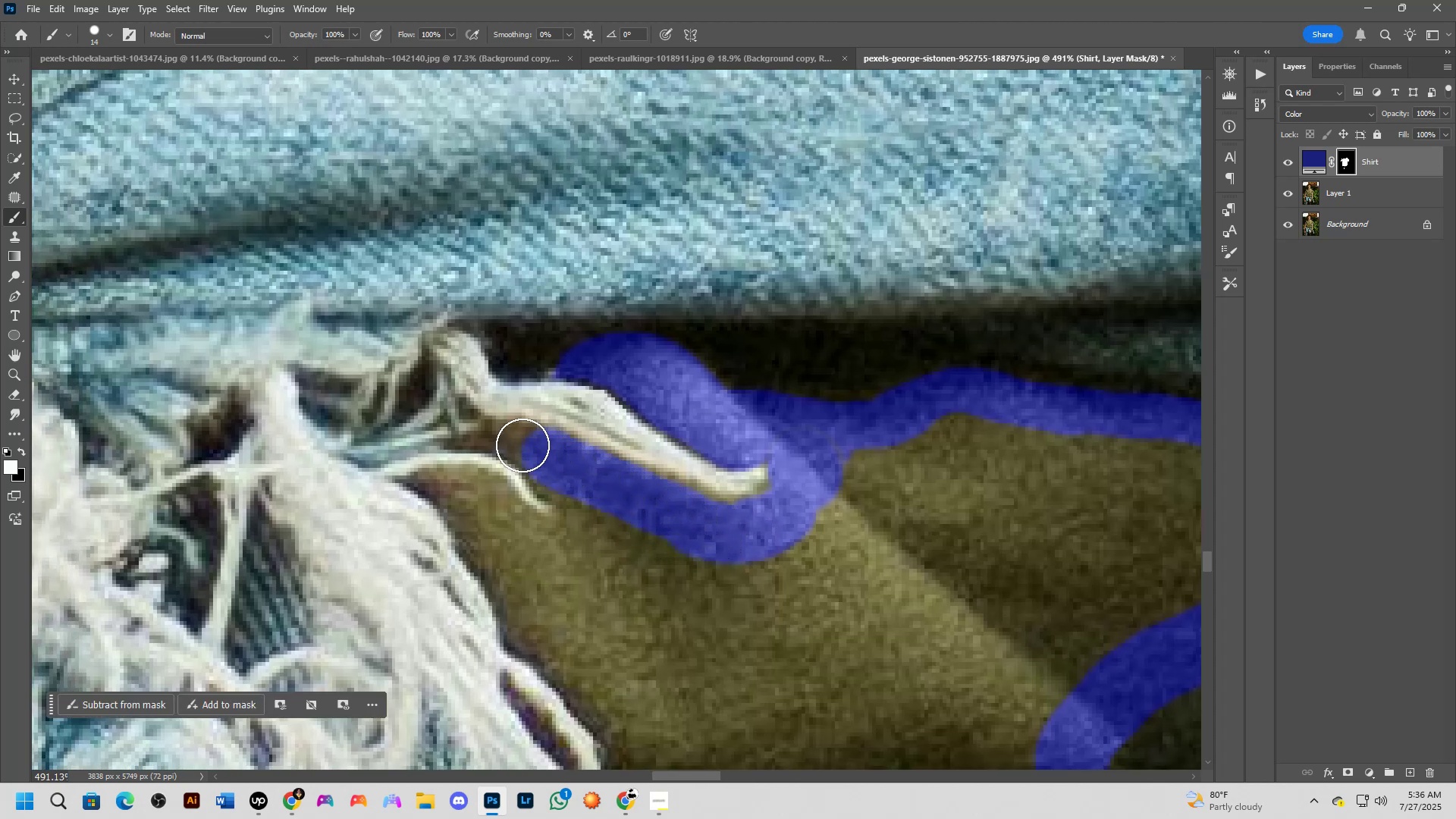 
hold_key(key=AltLeft, duration=1.0)
 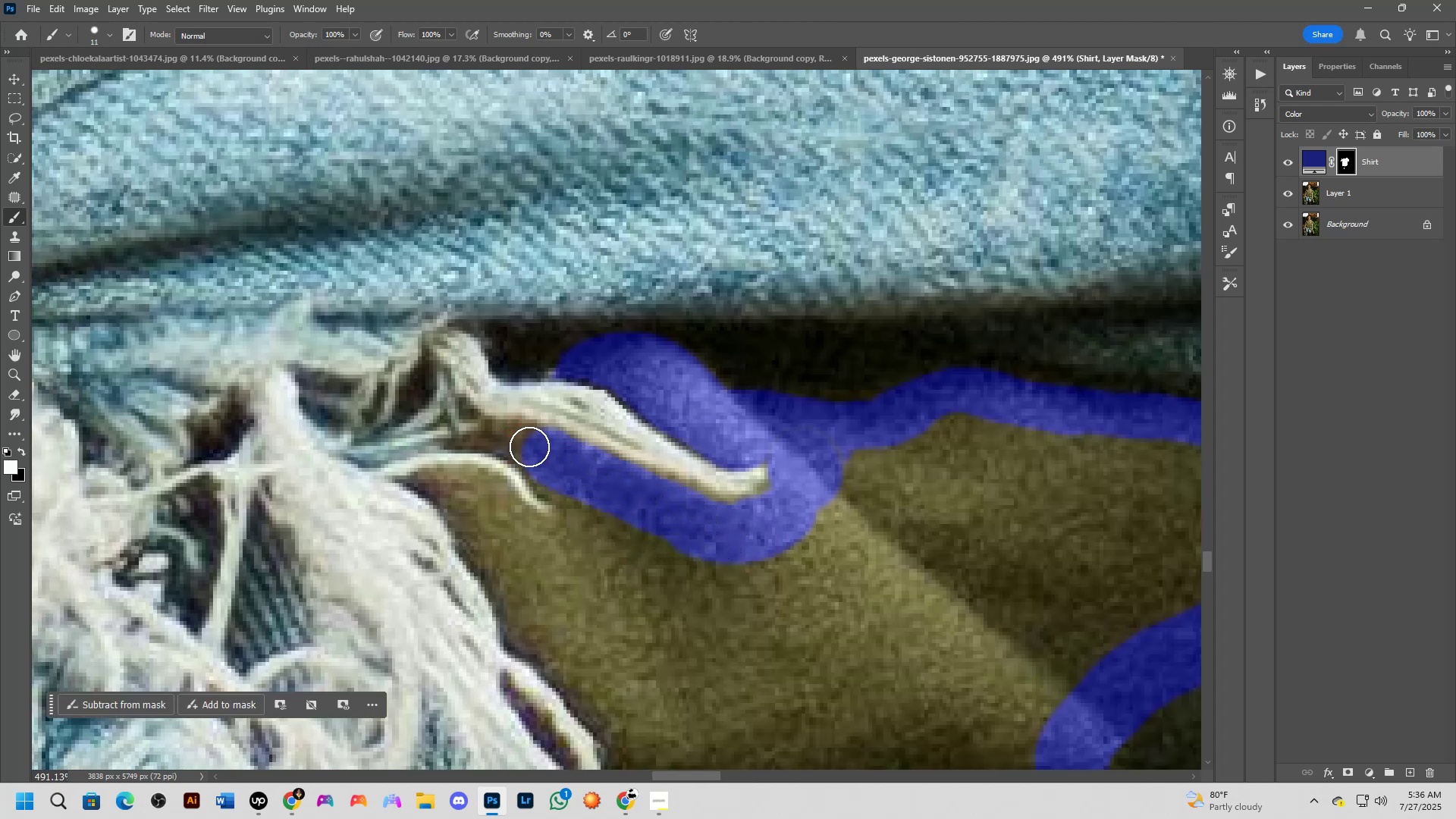 
left_click_drag(start_coordinate=[530, 447], to_coordinate=[458, 438])
 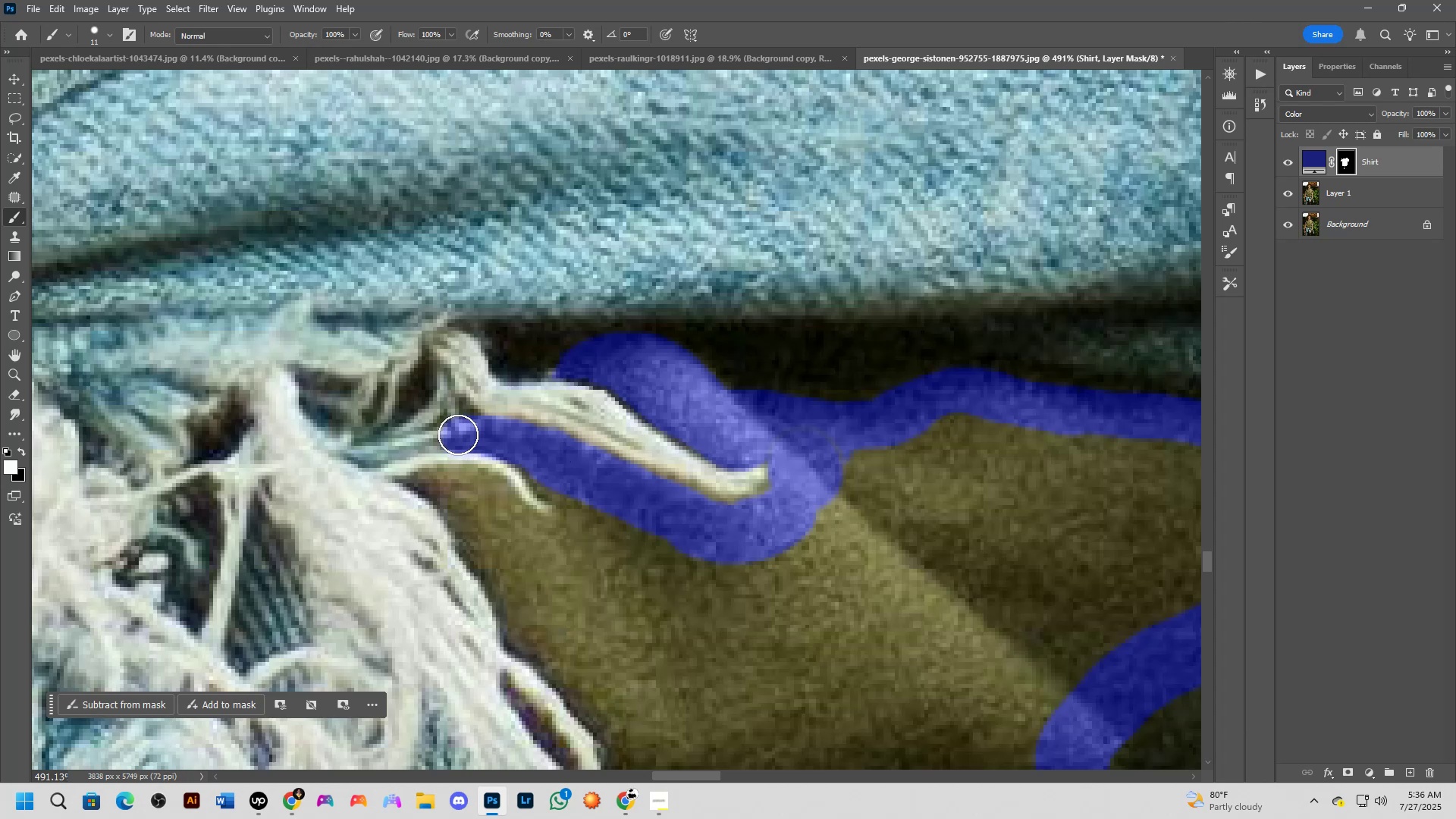 
left_click_drag(start_coordinate=[456, 428], to_coordinate=[460, 418])
 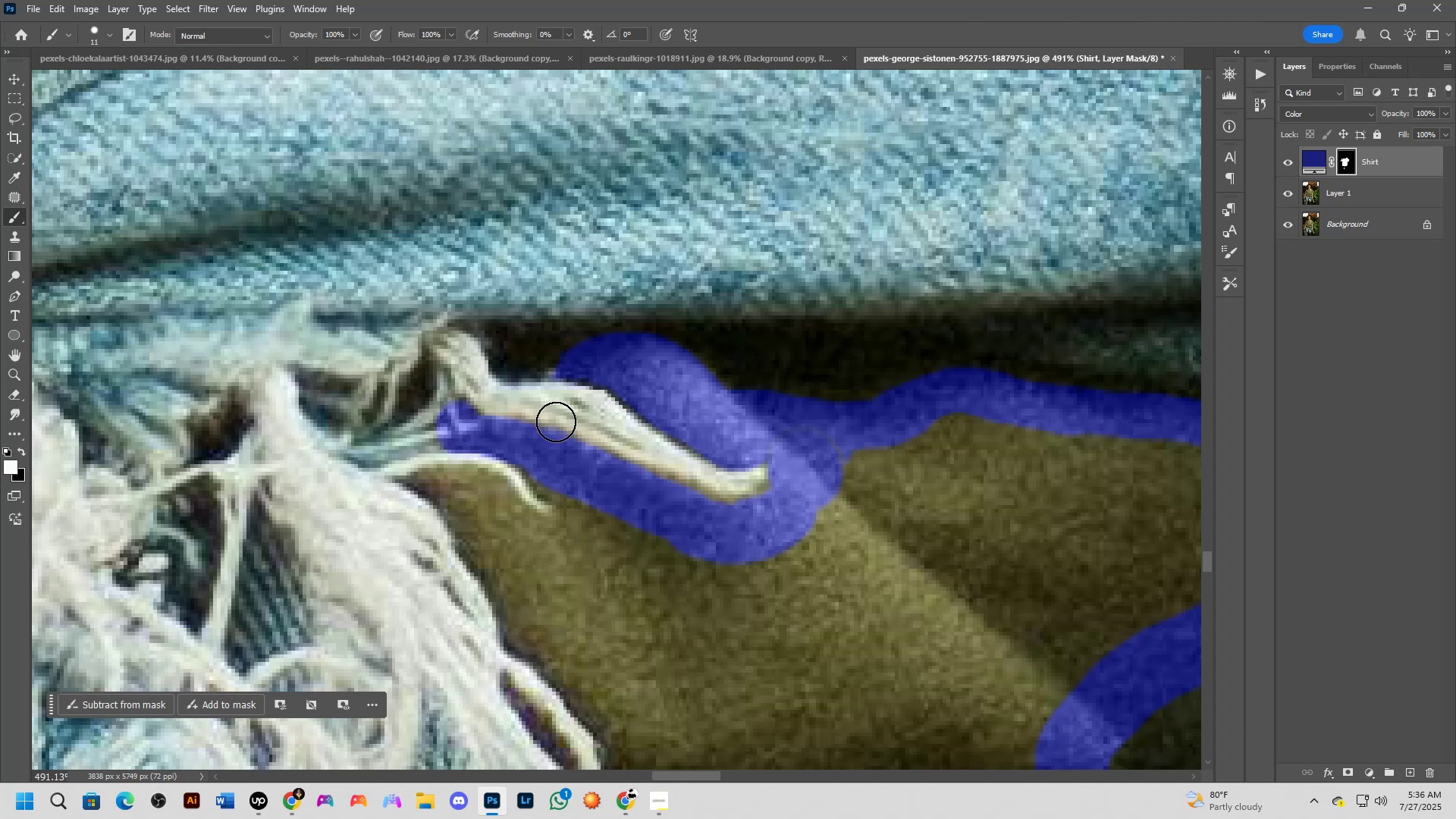 
hold_key(key=Space, duration=0.63)
 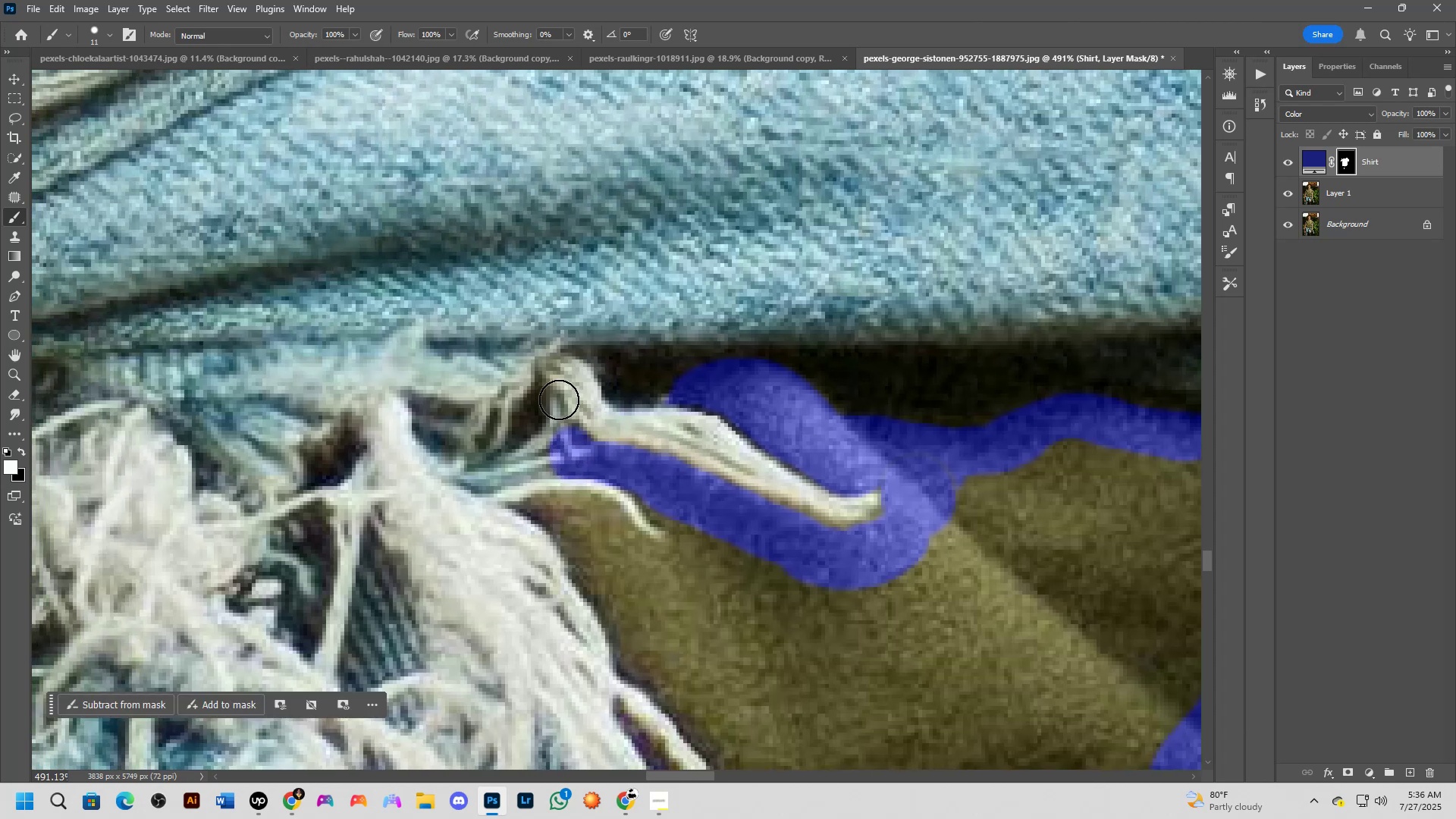 
left_click_drag(start_coordinate=[508, 411], to_coordinate=[621, 437])
 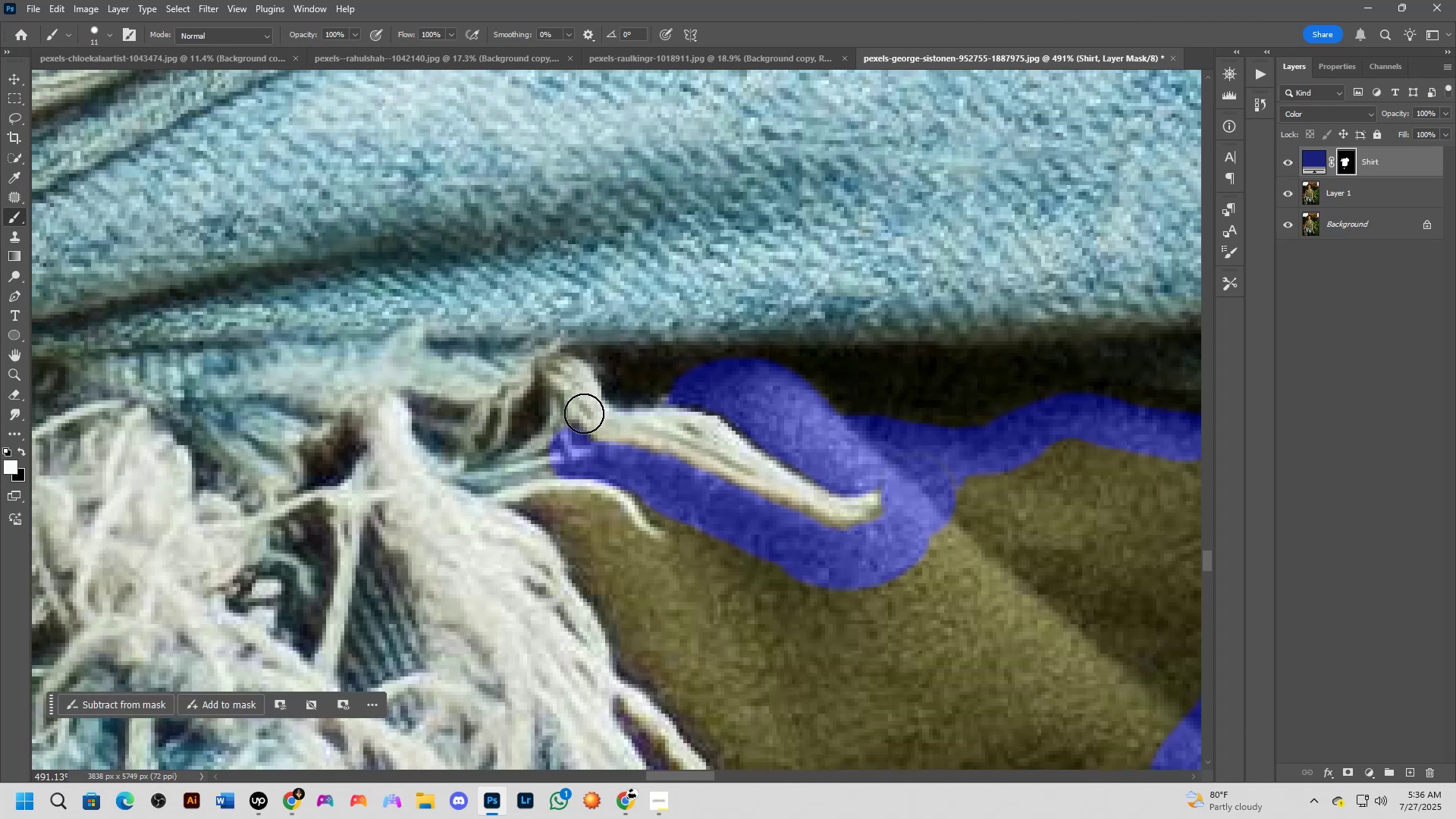 
key(X)
 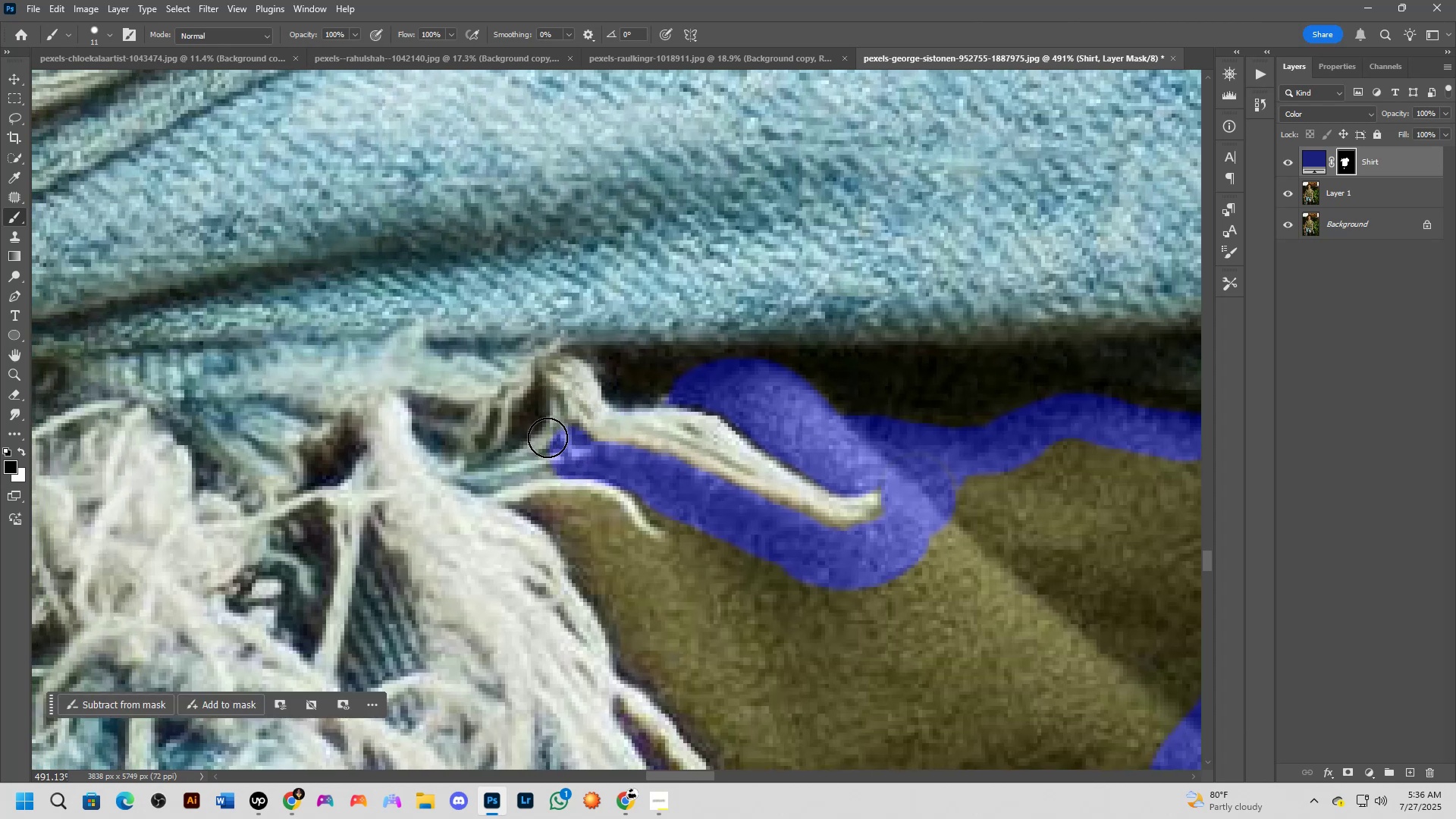 
left_click([548, 438])
 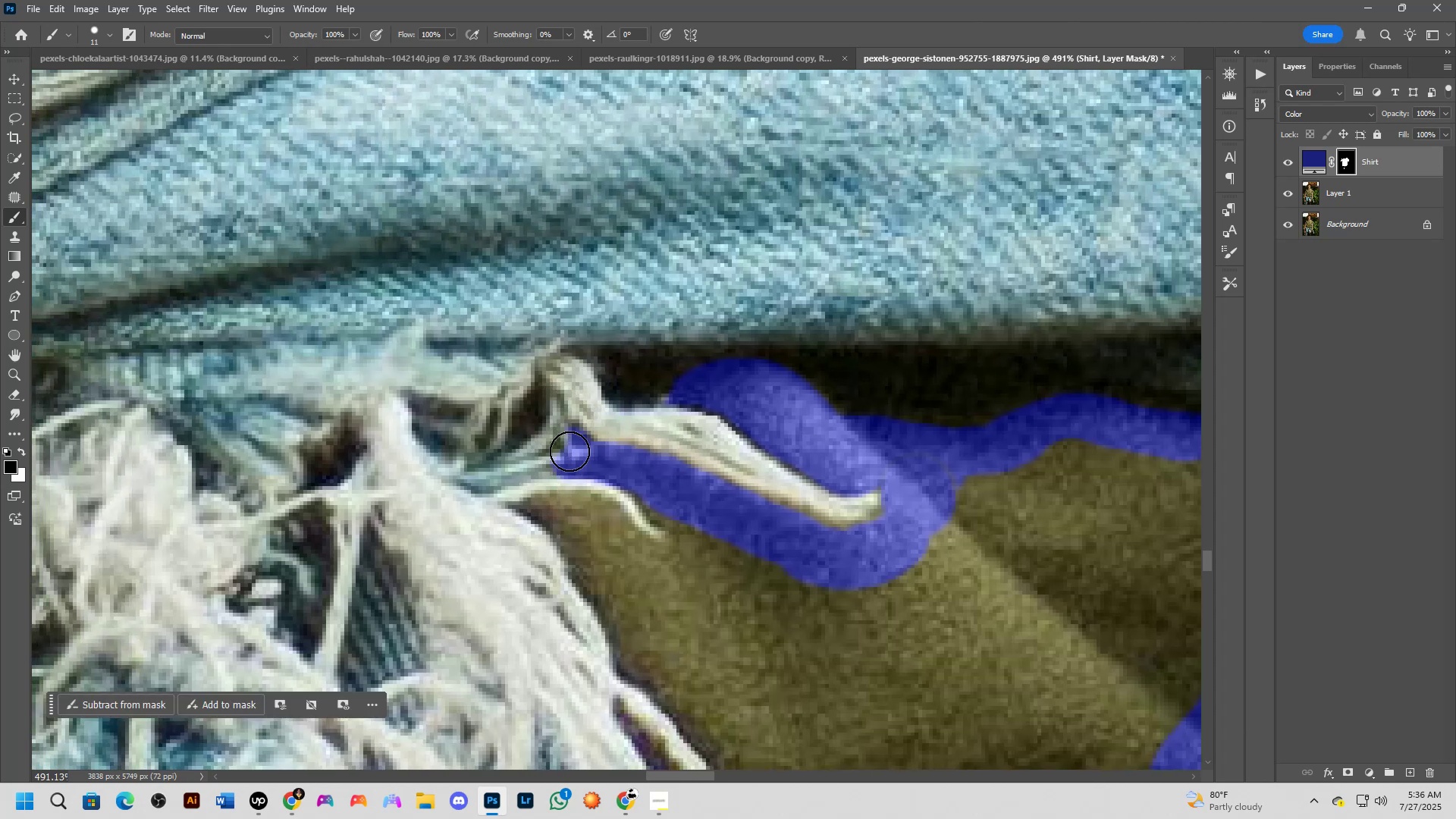 
left_click([577, 453])
 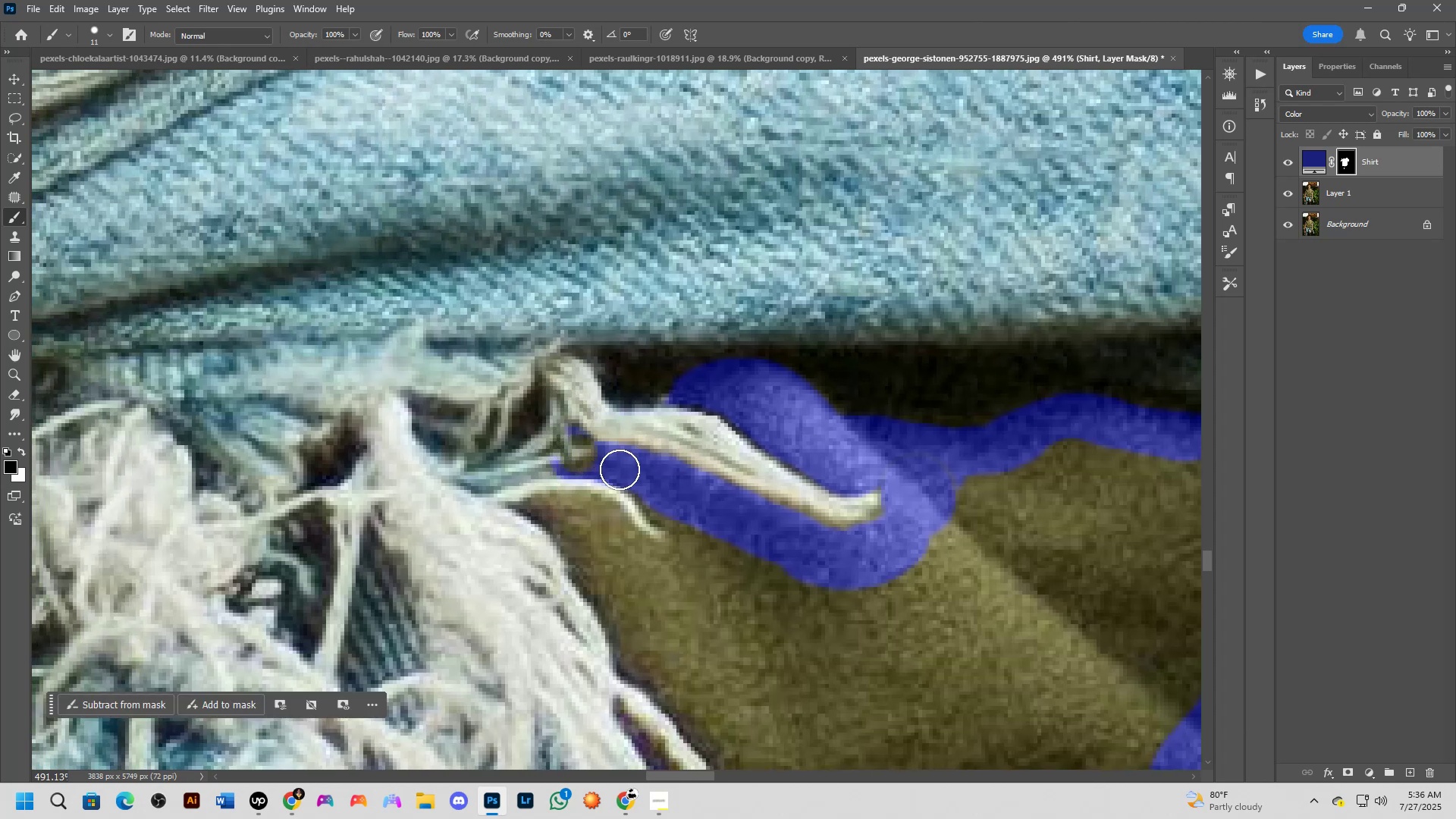 
key(X)
 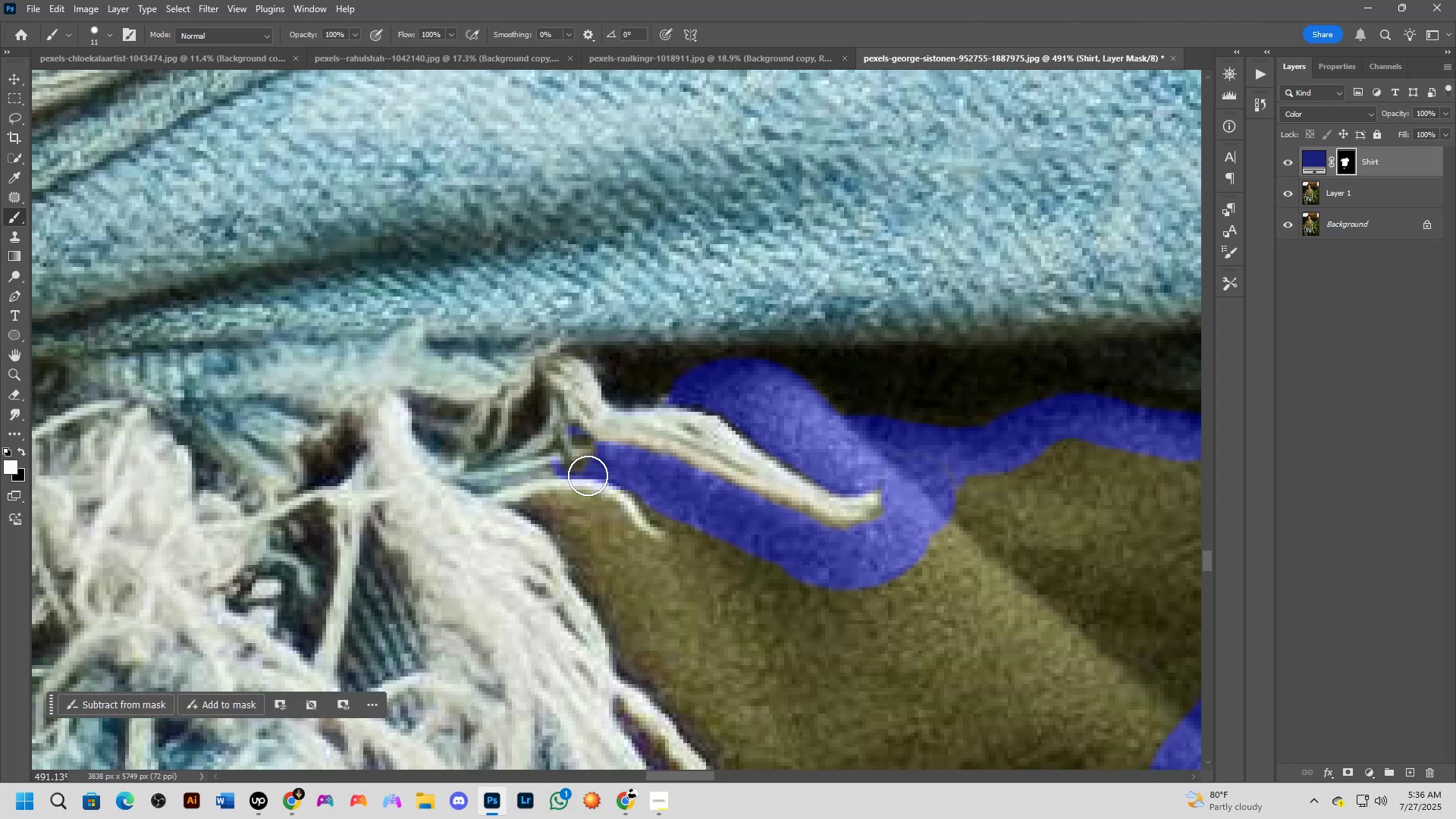 
left_click([585, 476])
 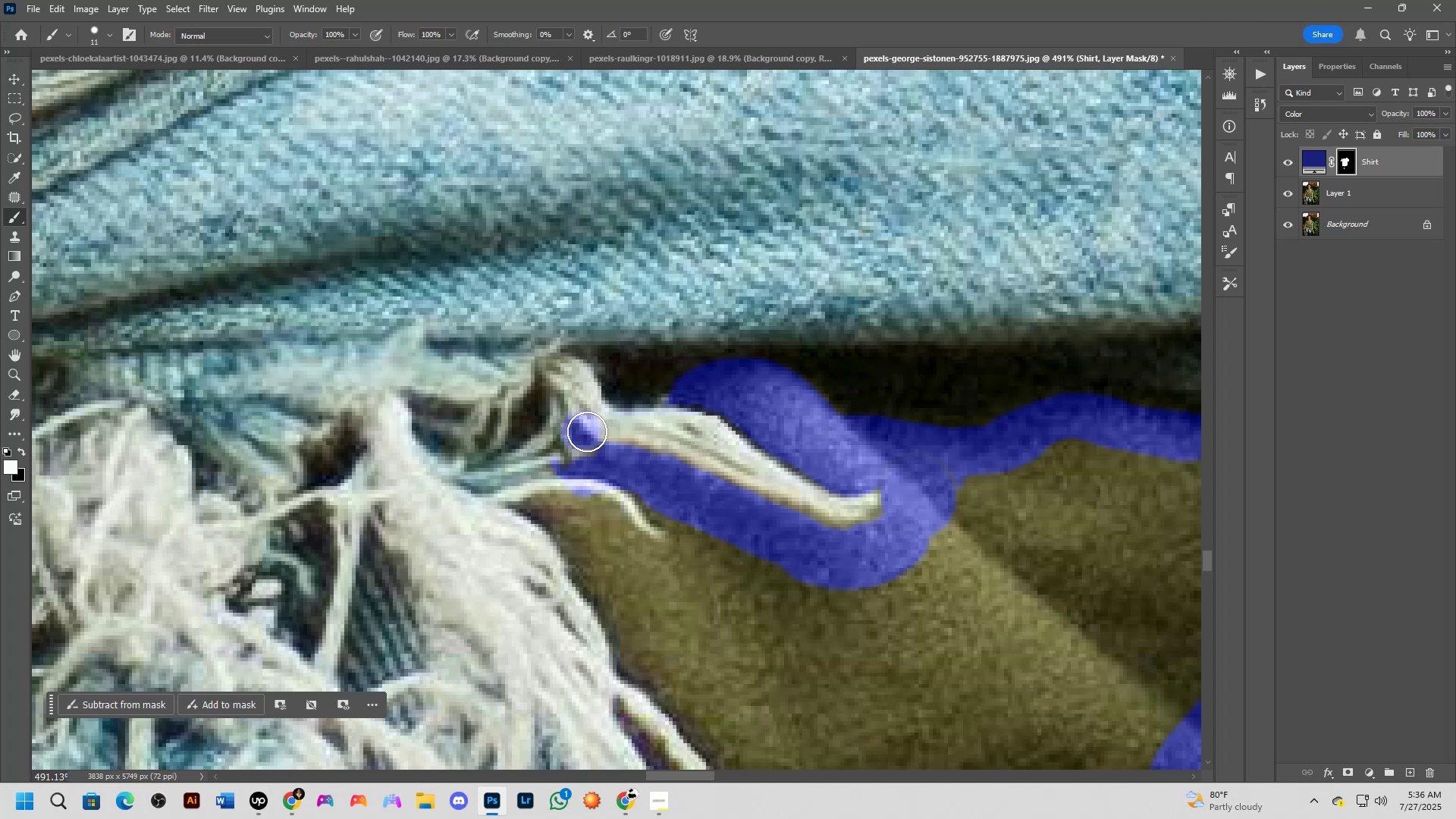 
key(X)
 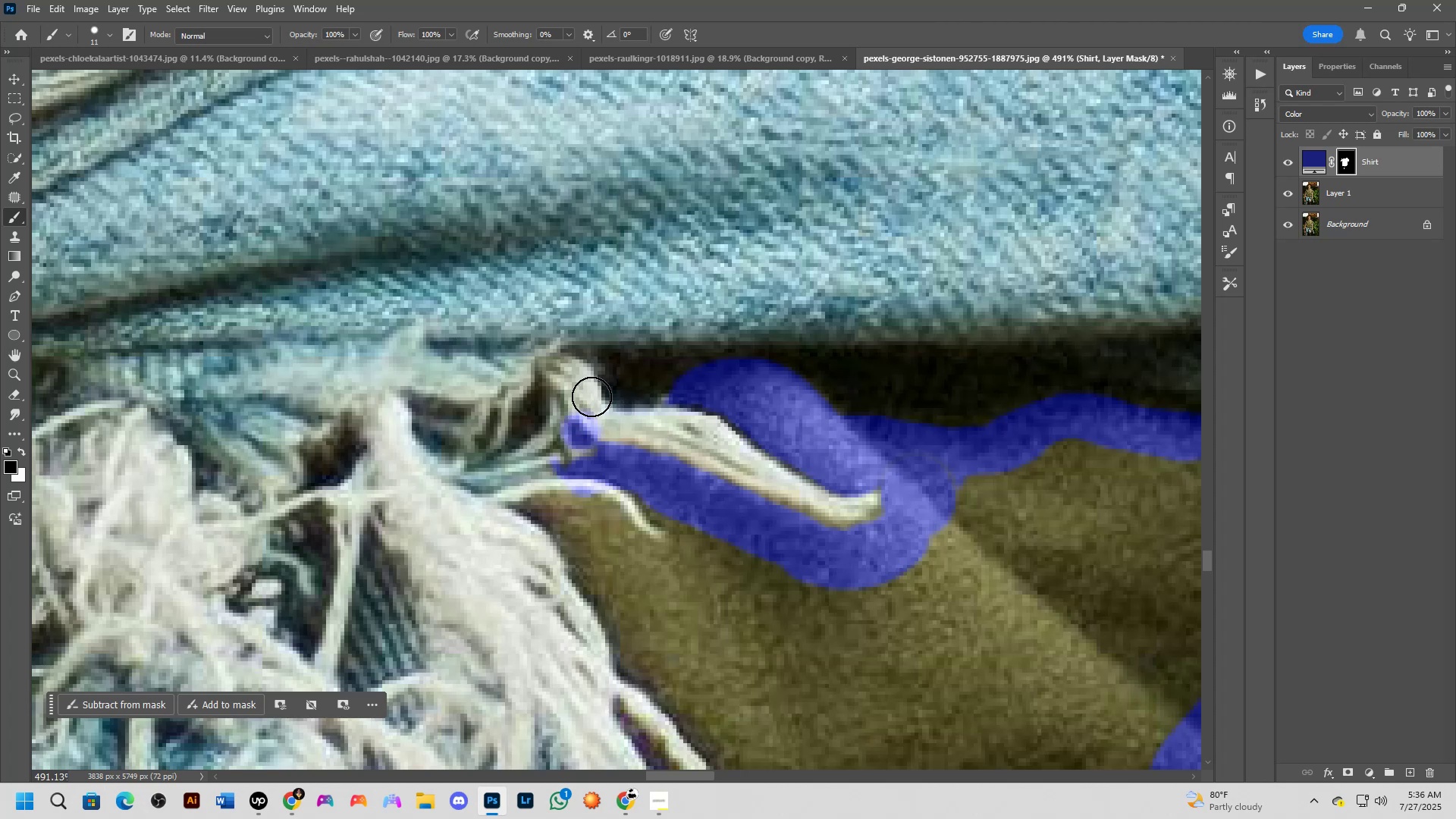 
left_click_drag(start_coordinate=[592, 397], to_coordinate=[604, 413])
 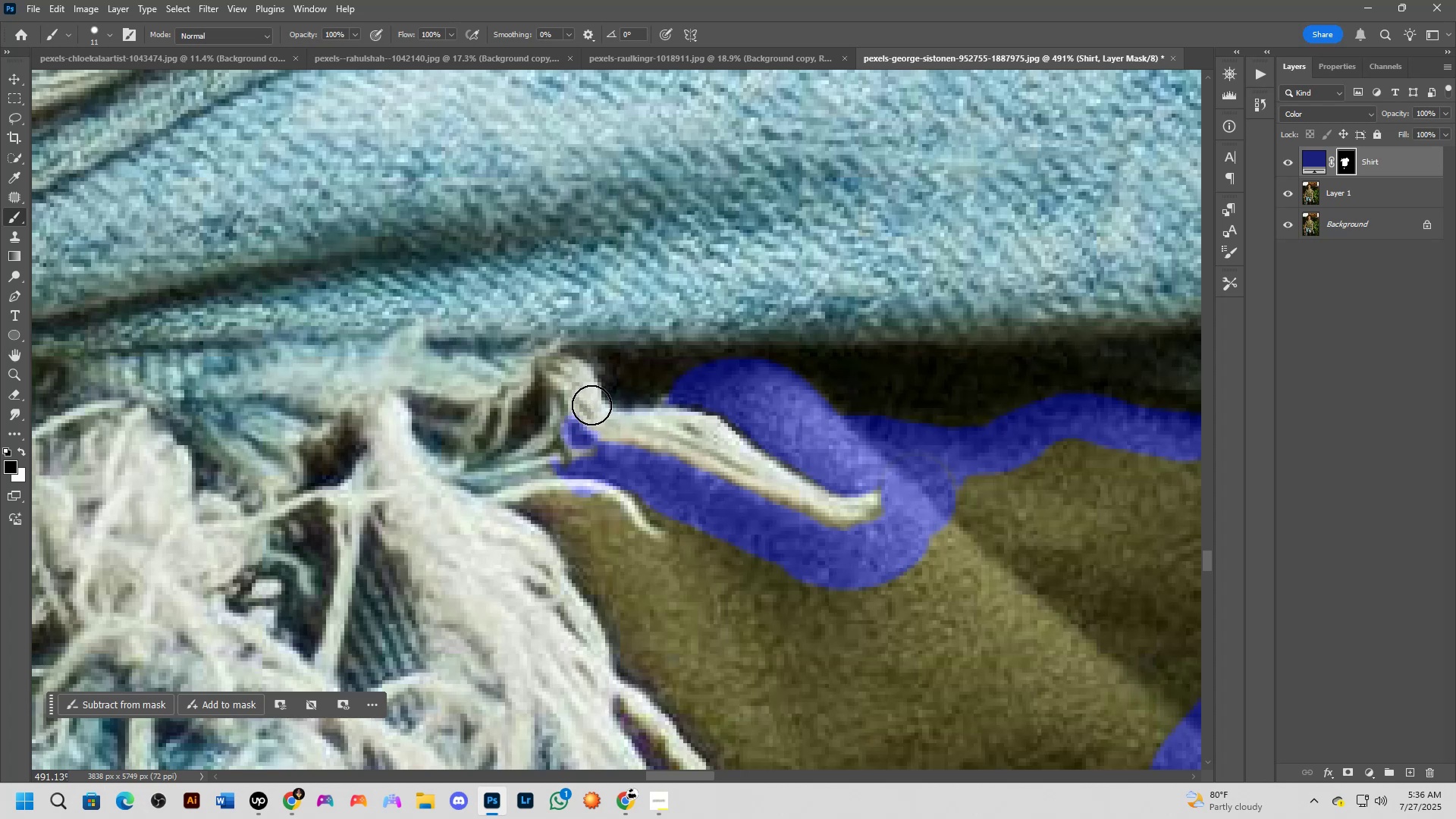 
left_click_drag(start_coordinate=[581, 403], to_coordinate=[567, 402])
 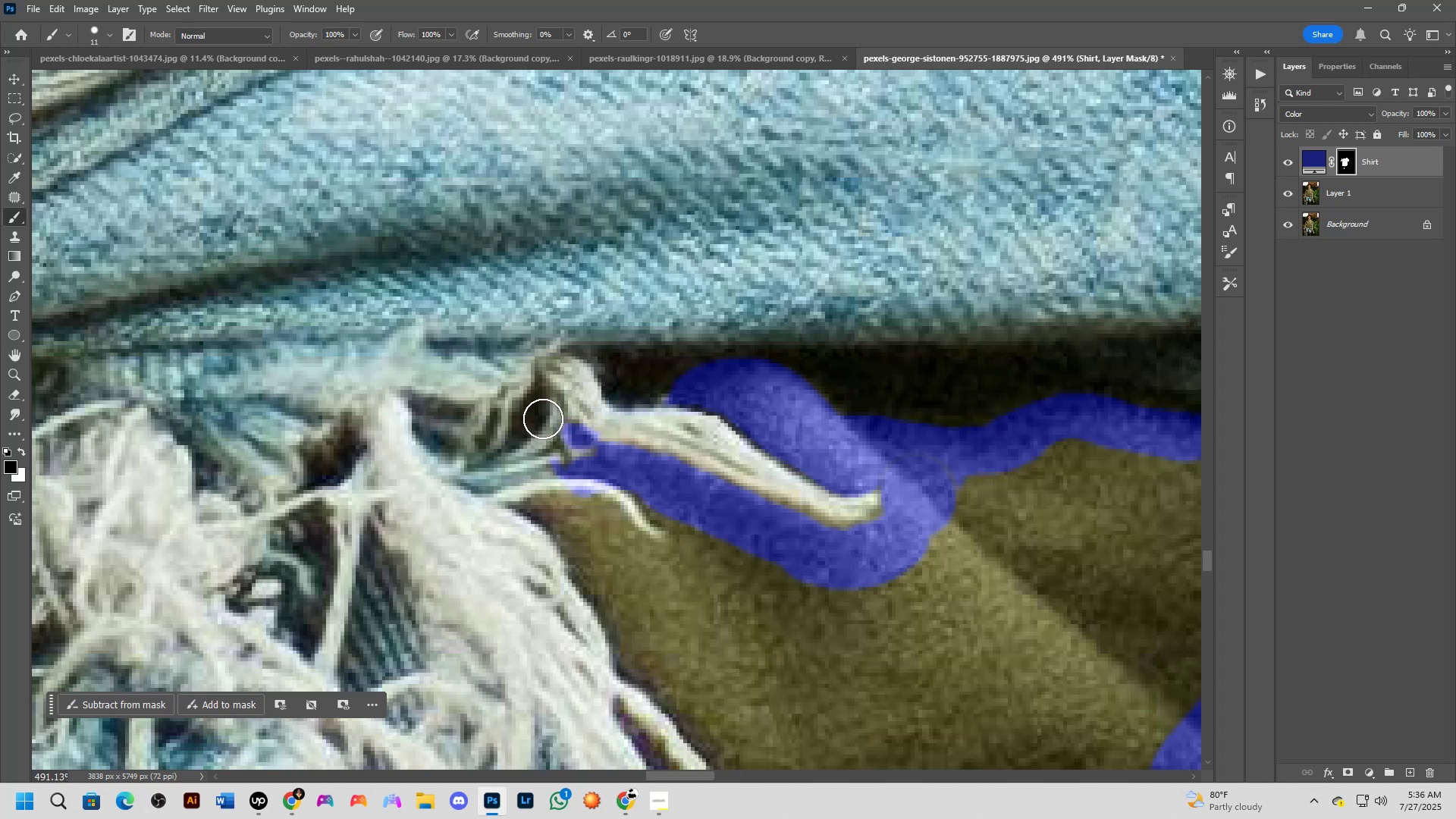 
left_click([545, 422])
 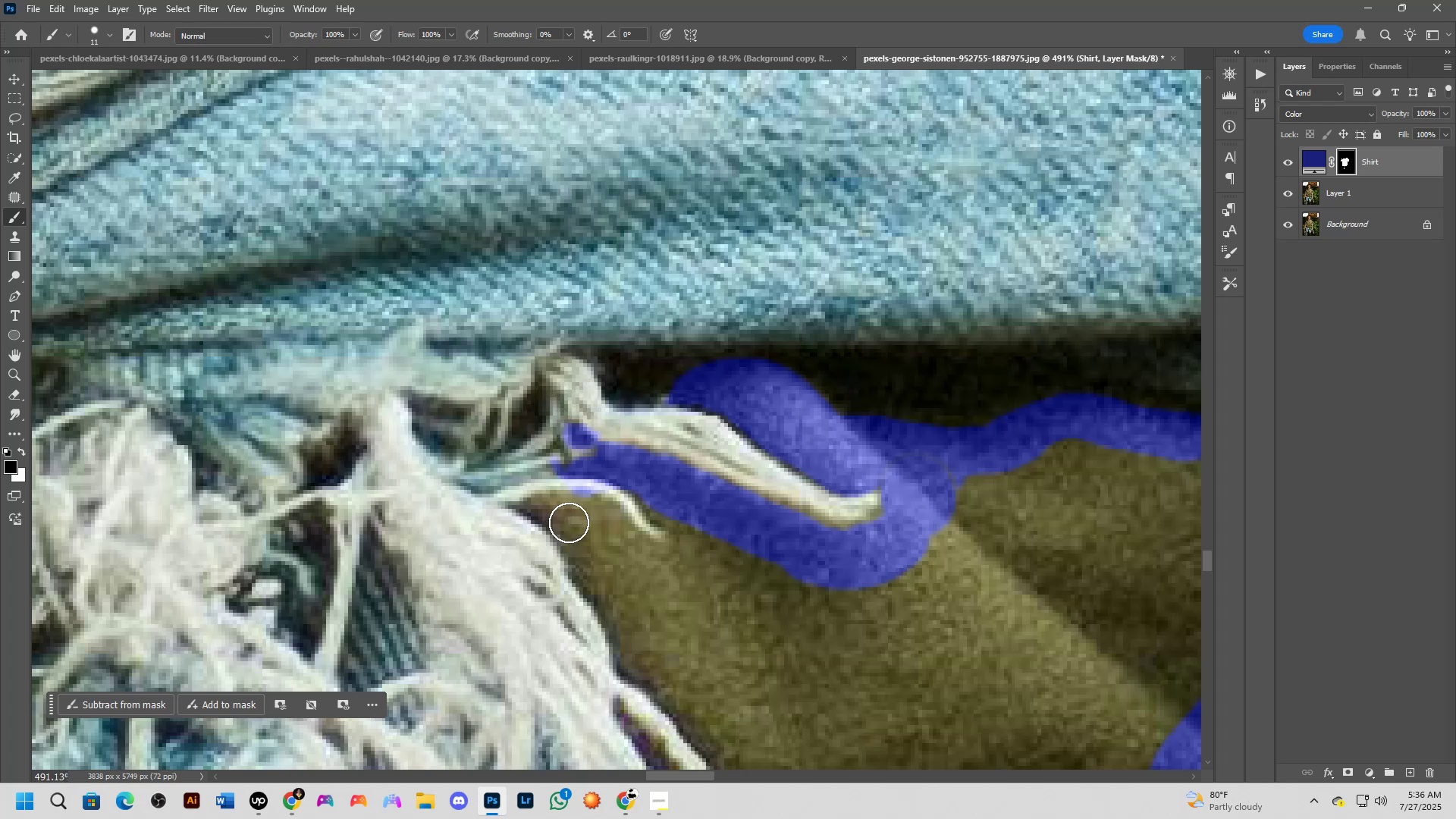 
left_click_drag(start_coordinate=[580, 504], to_coordinate=[585, 503])
 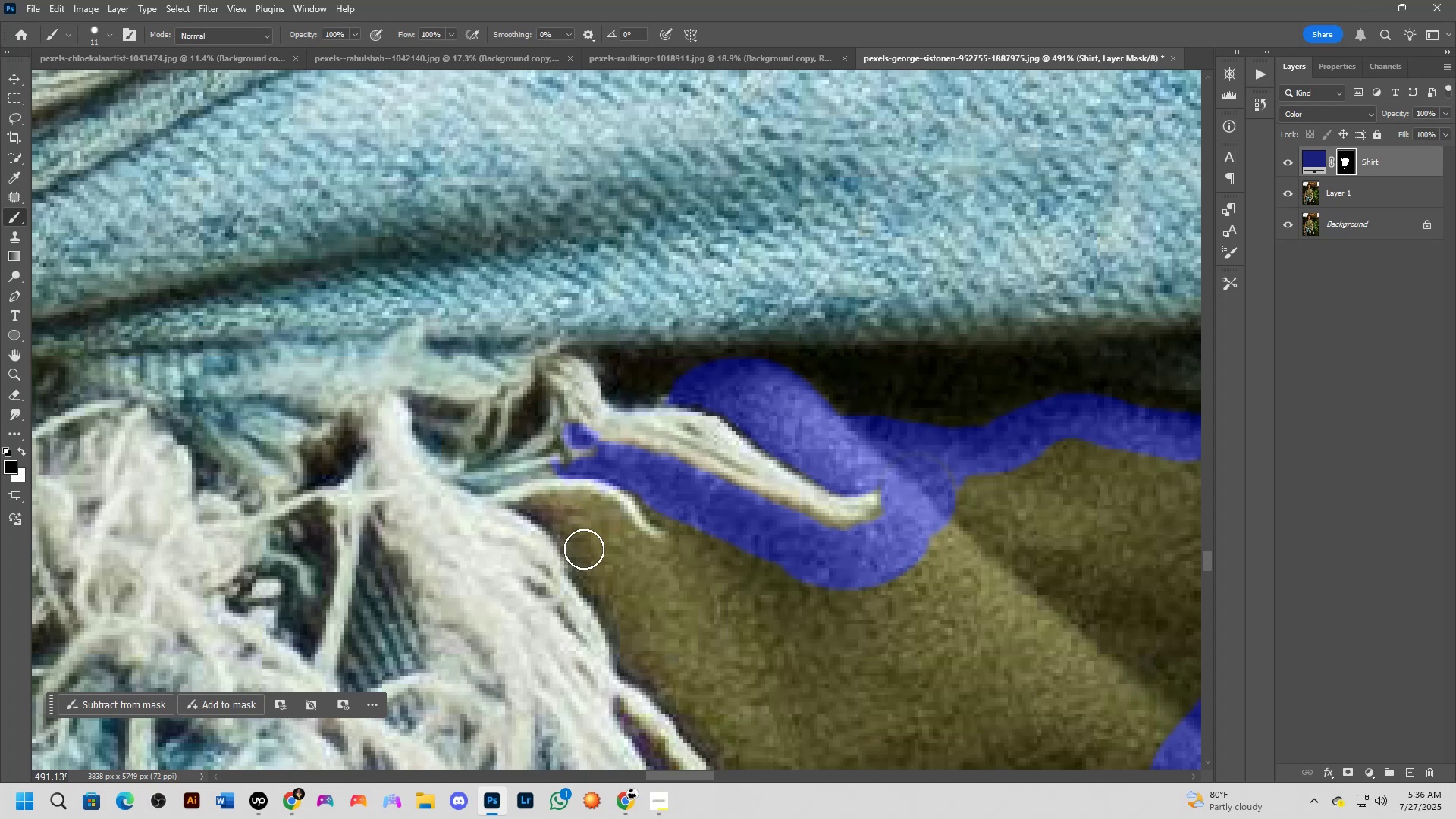 
key(X)
 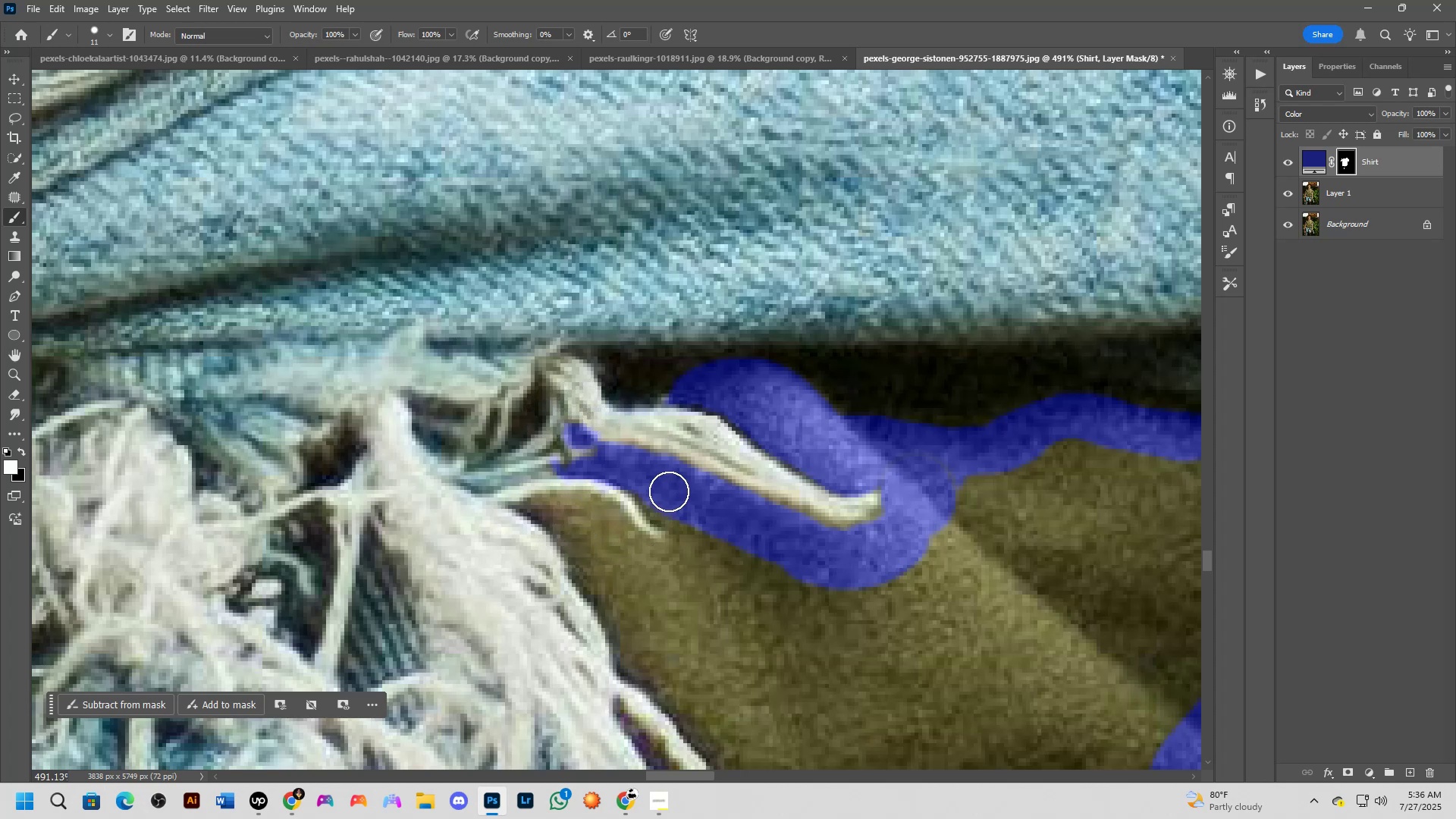 
left_click_drag(start_coordinate=[662, 493], to_coordinate=[644, 480])
 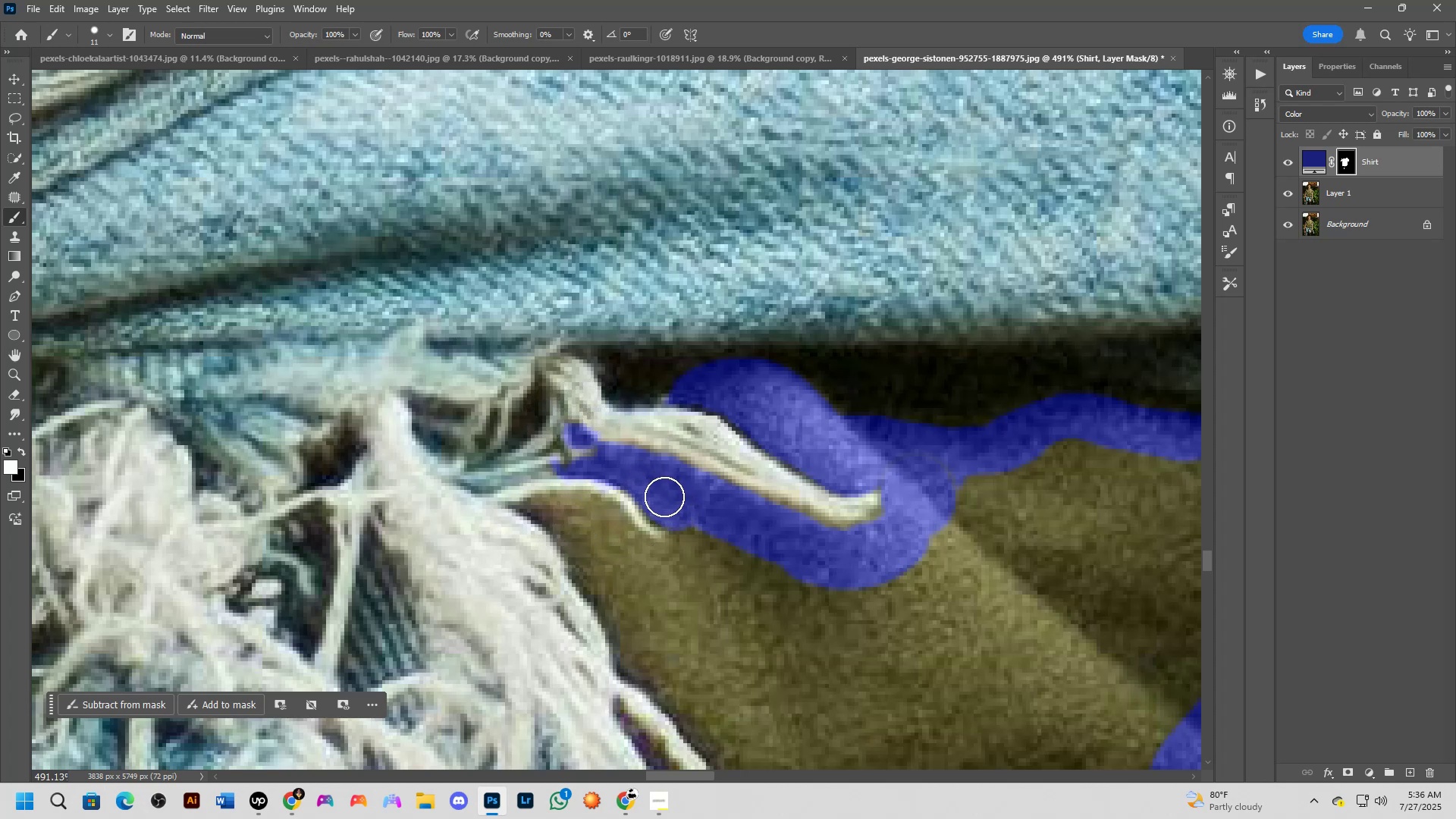 
left_click_drag(start_coordinate=[670, 504], to_coordinate=[714, 535])
 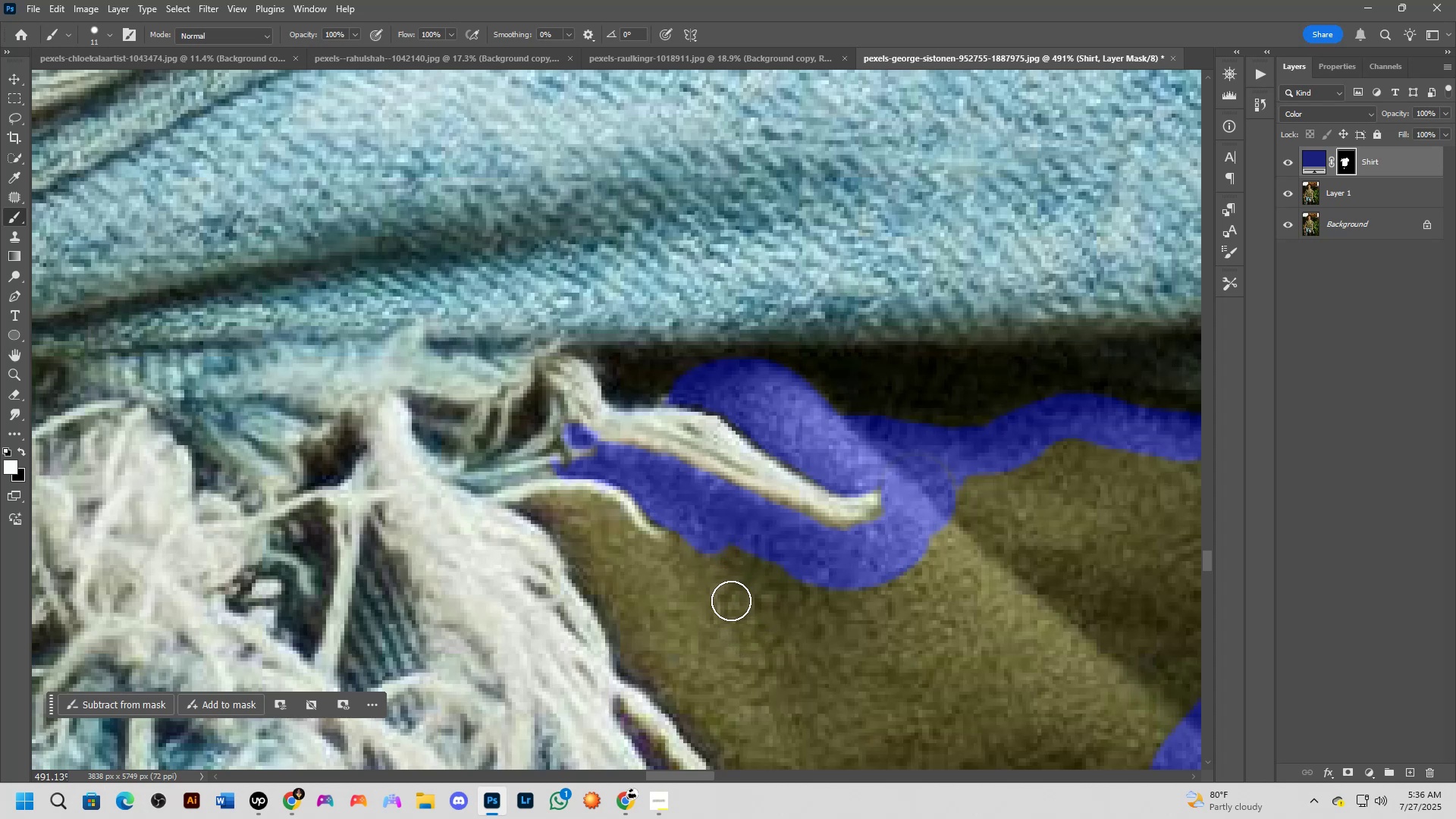 
hold_key(key=Space, duration=0.57)
 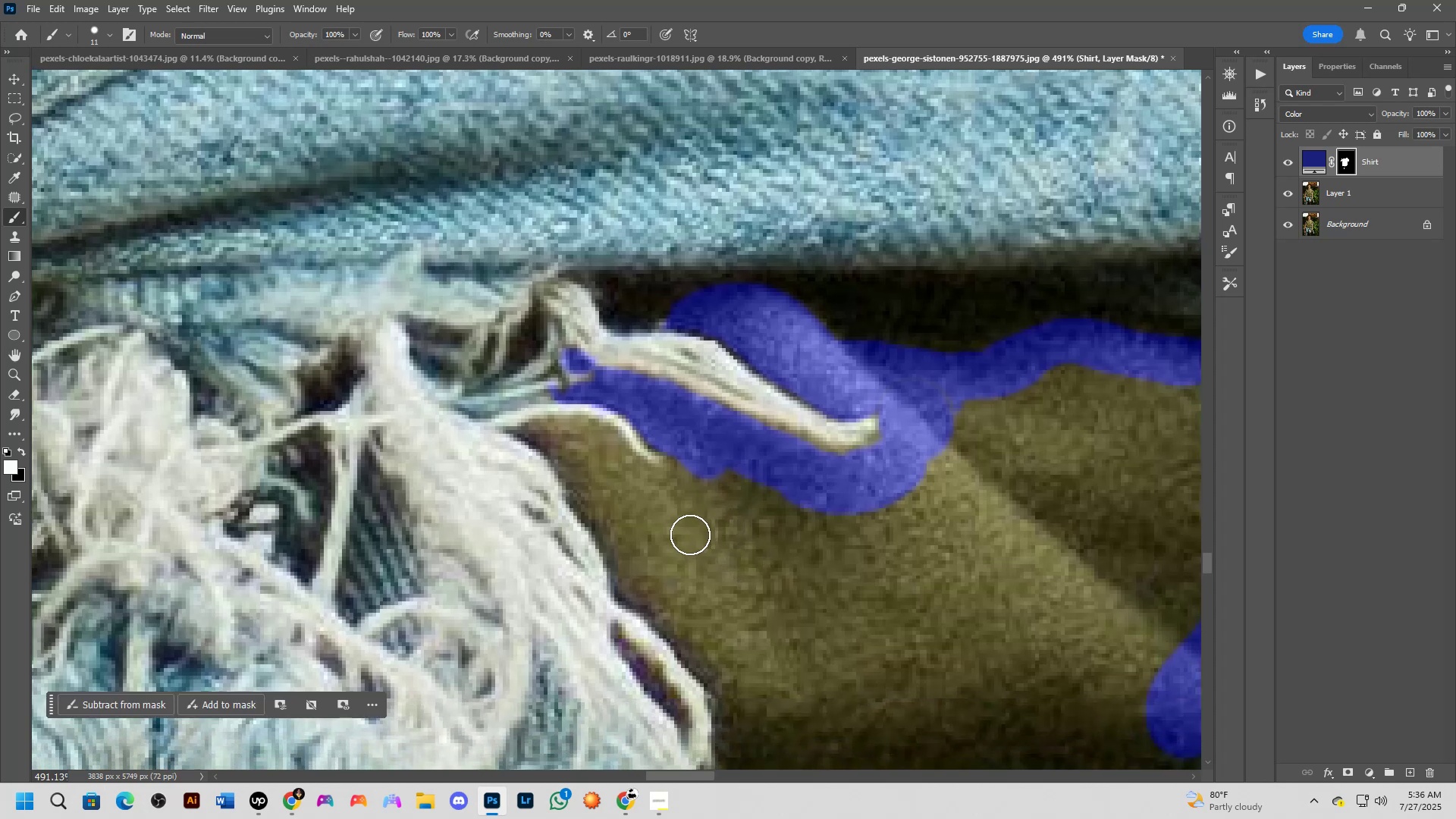 
left_click_drag(start_coordinate=[701, 610], to_coordinate=[698, 535])
 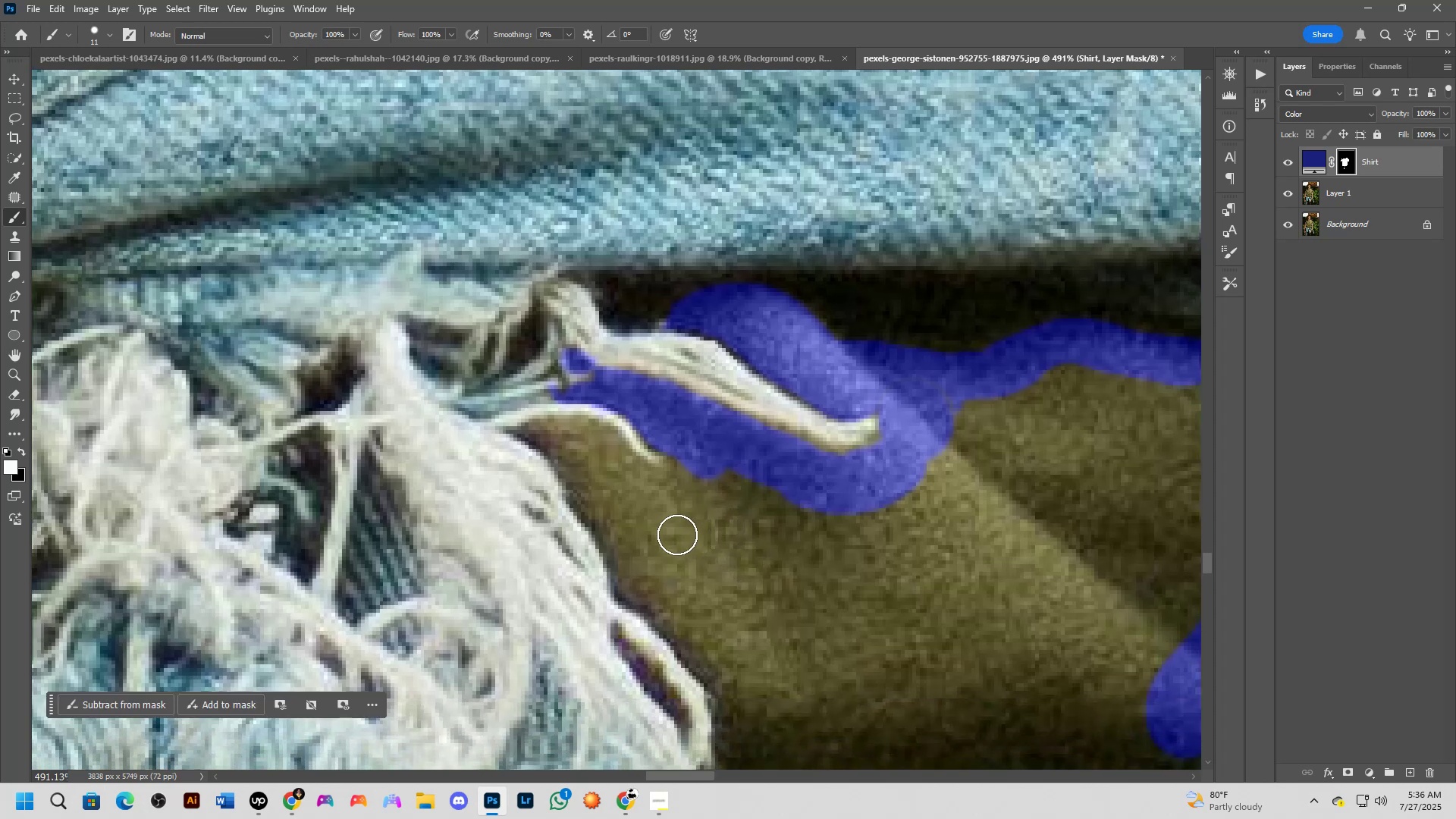 
hold_key(key=AltLeft, duration=1.15)
 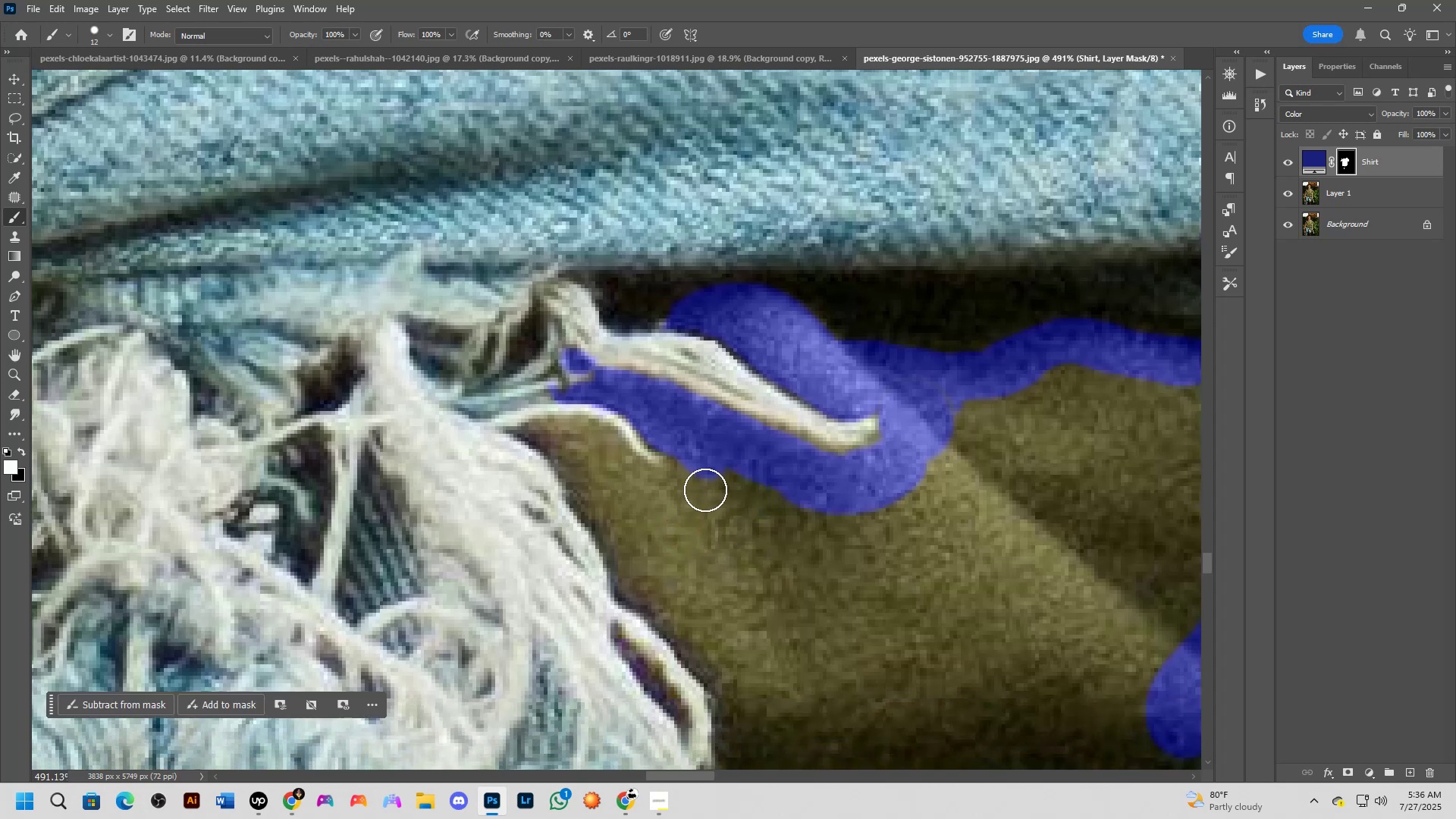 
left_click_drag(start_coordinate=[705, 477], to_coordinate=[682, 485])
 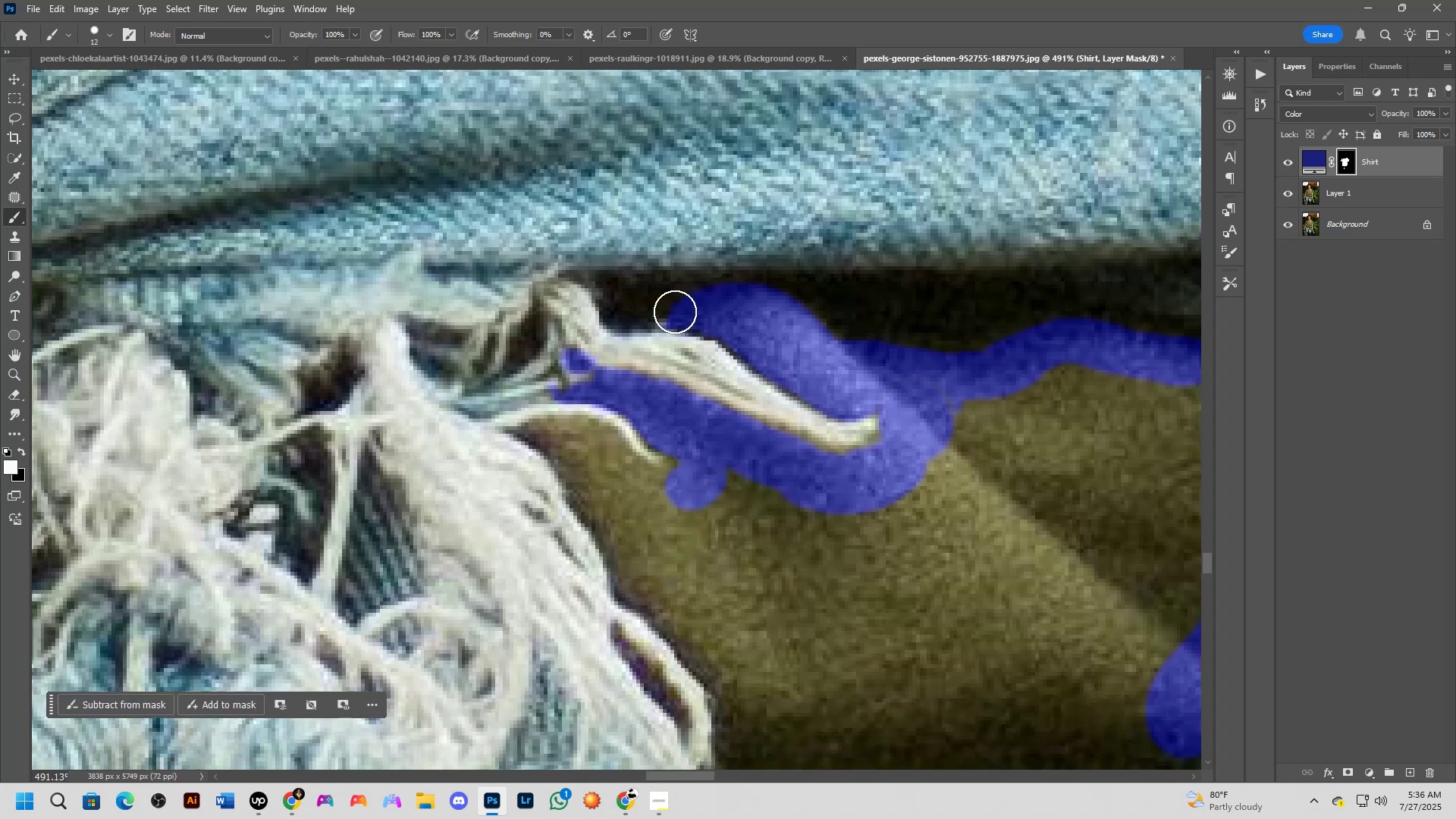 
wait(5.08)
 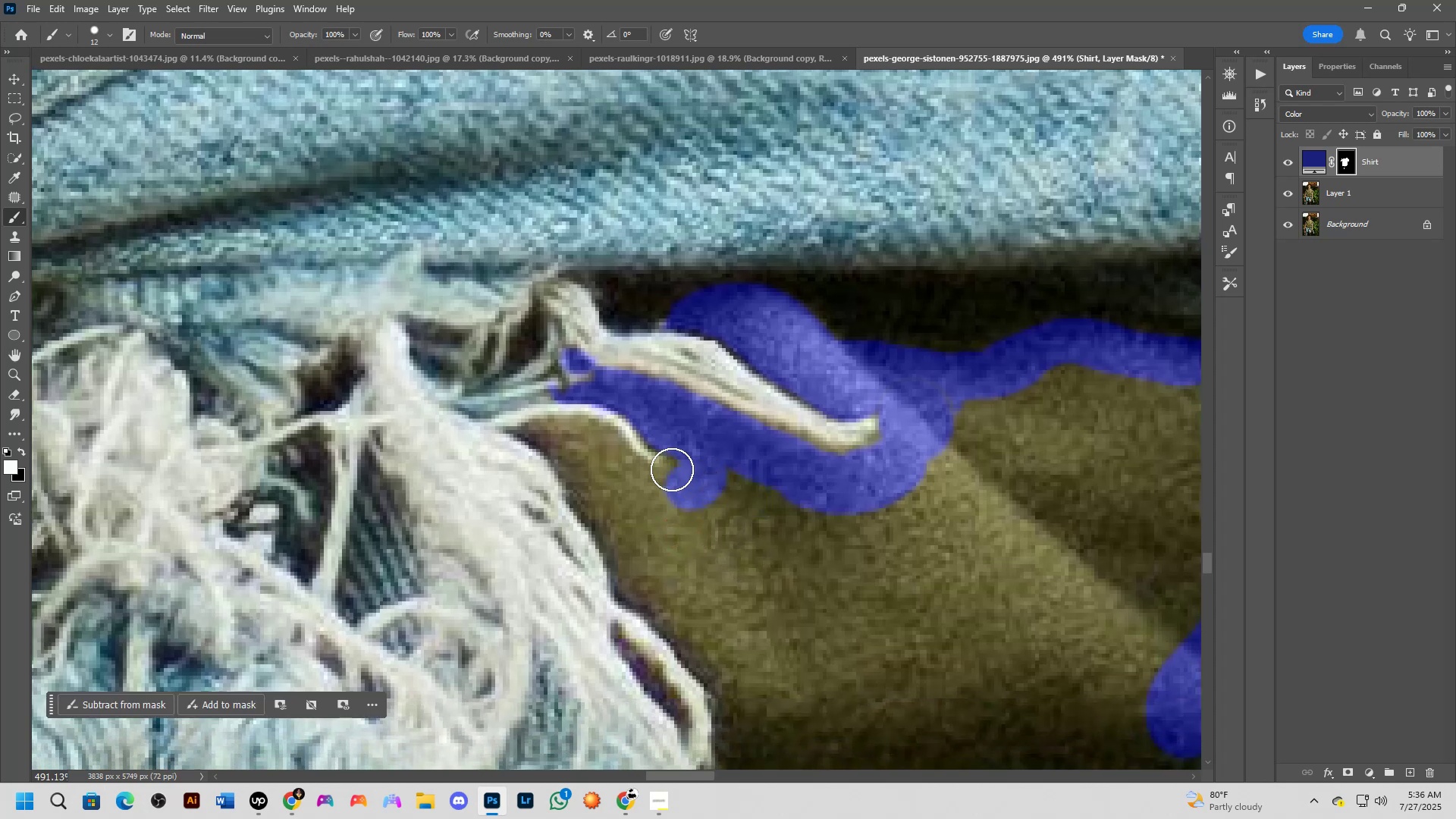 
scroll: coordinate [775, 629], scroll_direction: up, amount: 1.0
 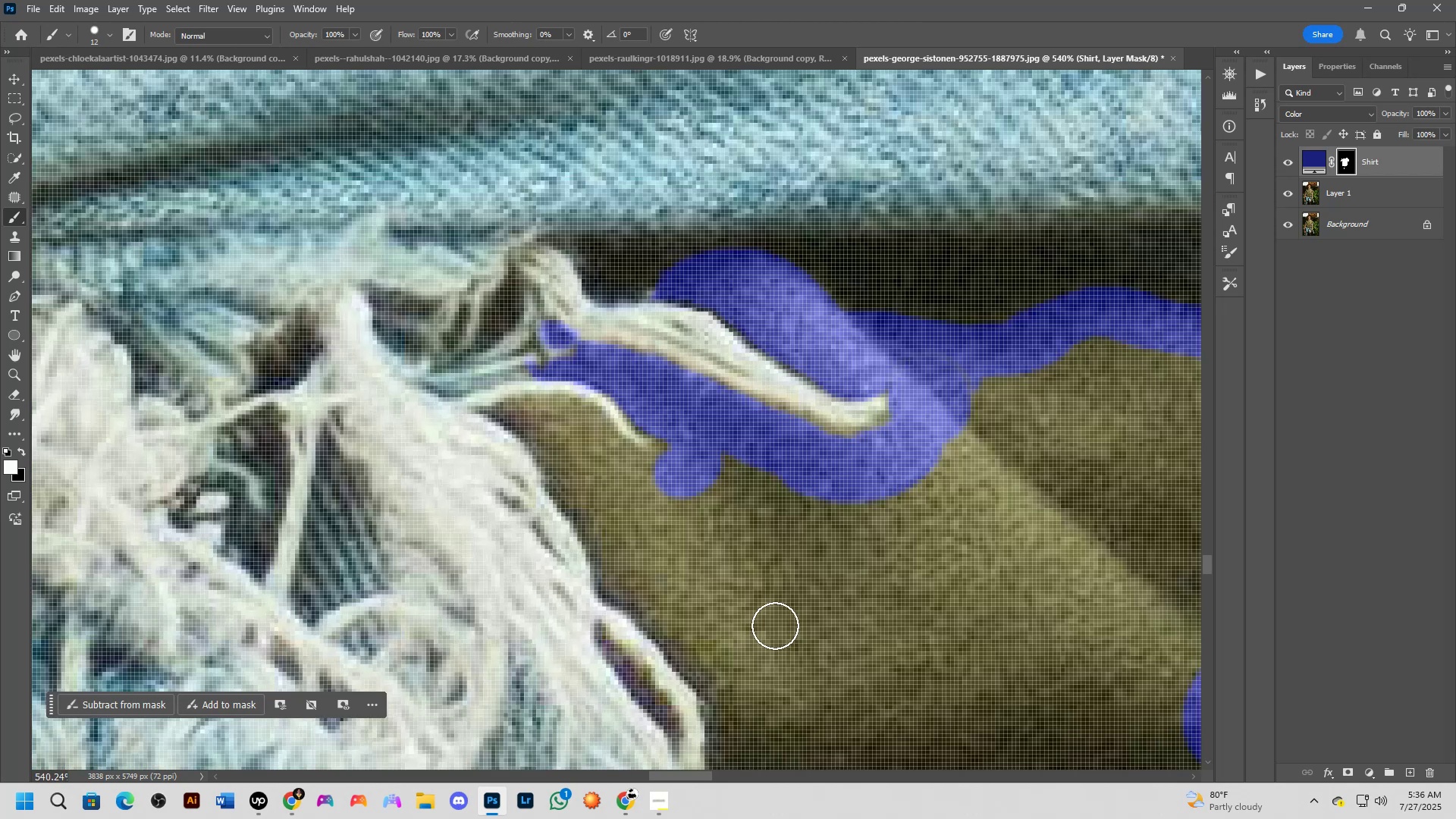 
scroll: coordinate [775, 626], scroll_direction: down, amount: 1.0
 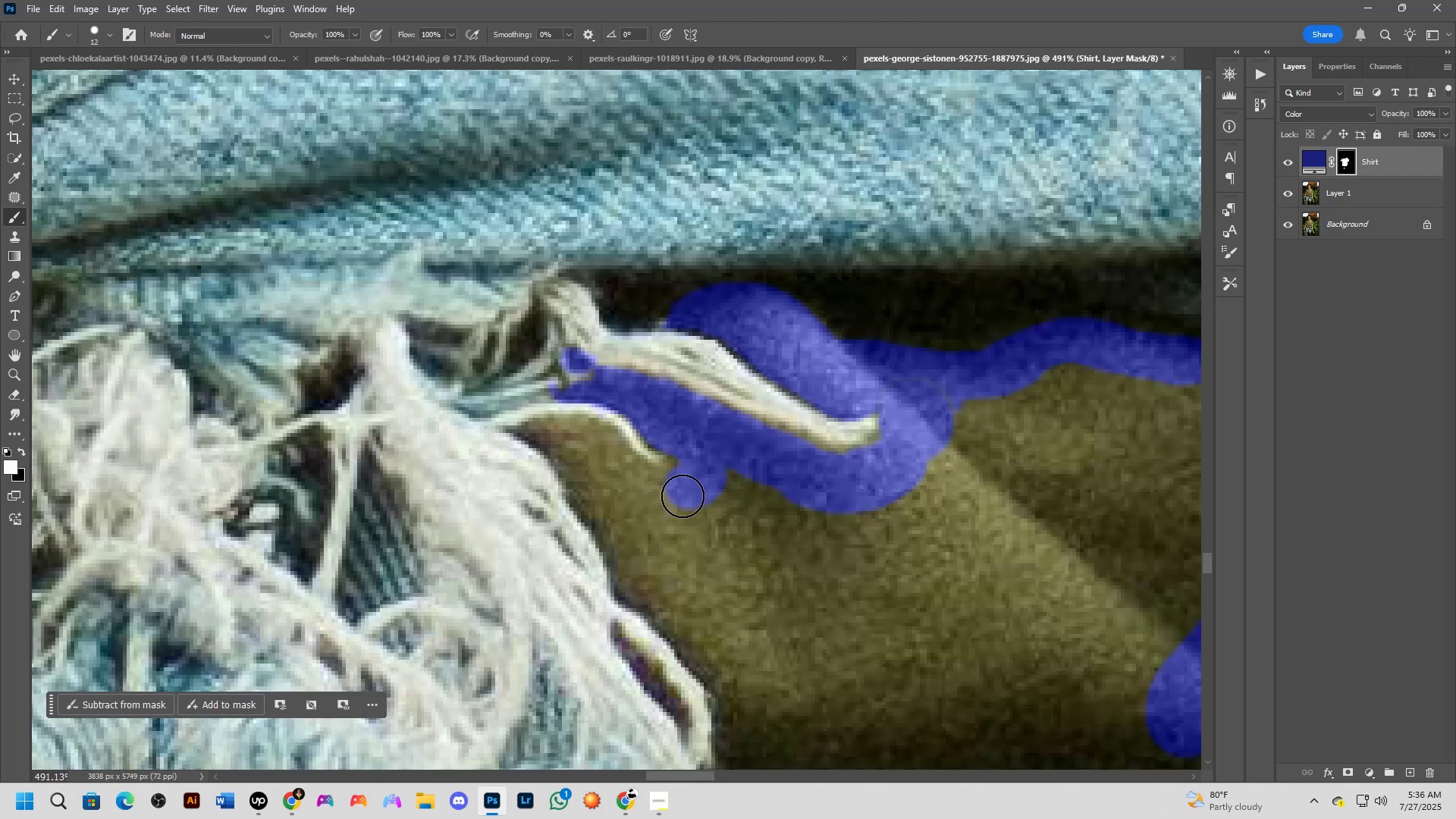 
left_click_drag(start_coordinate=[679, 491], to_coordinate=[611, 460])
 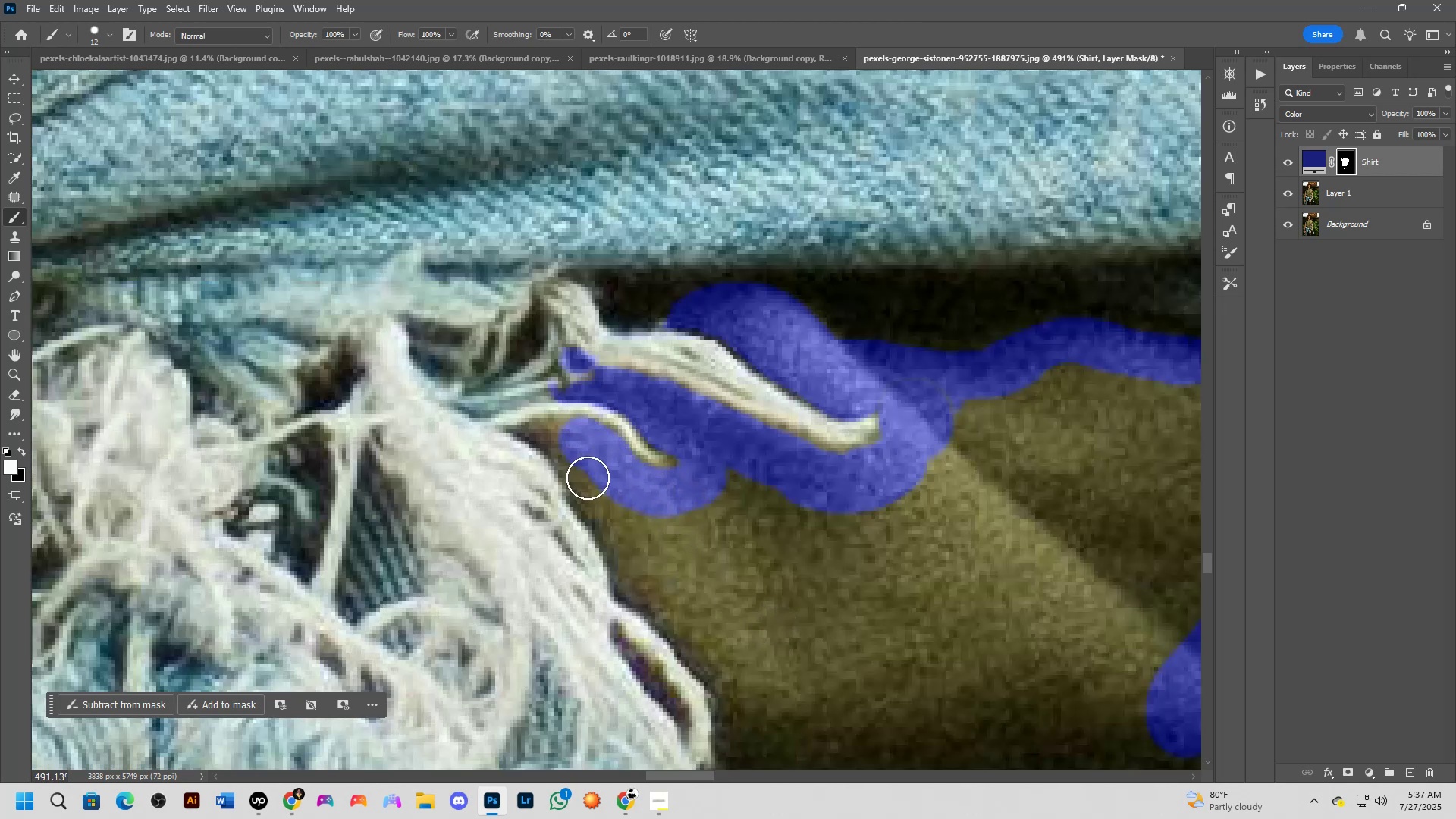 
hold_key(key=AltLeft, duration=0.83)
 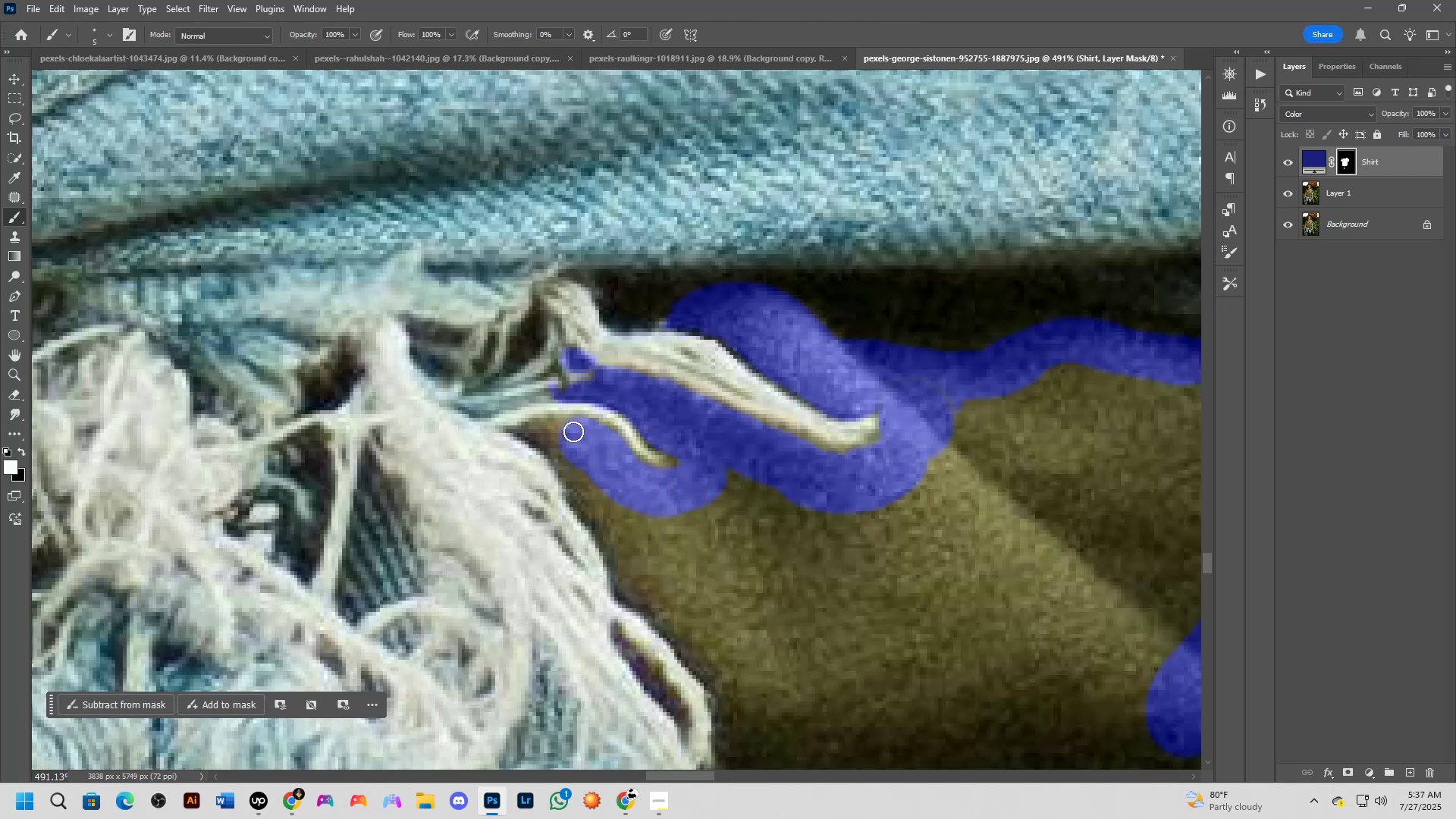 
left_click_drag(start_coordinate=[569, 428], to_coordinate=[514, 431])
 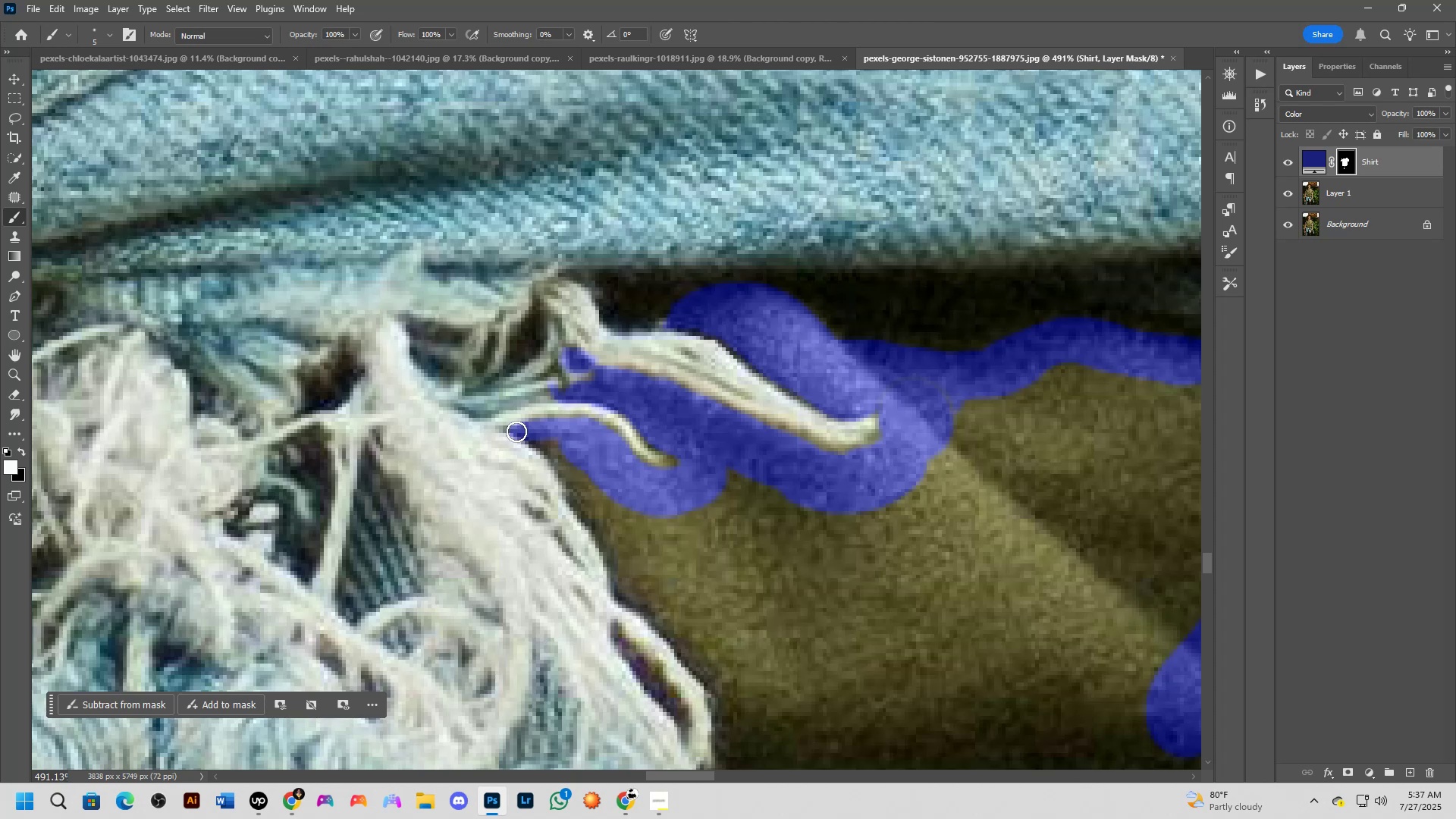 
left_click_drag(start_coordinate=[521, 432], to_coordinate=[561, 451])
 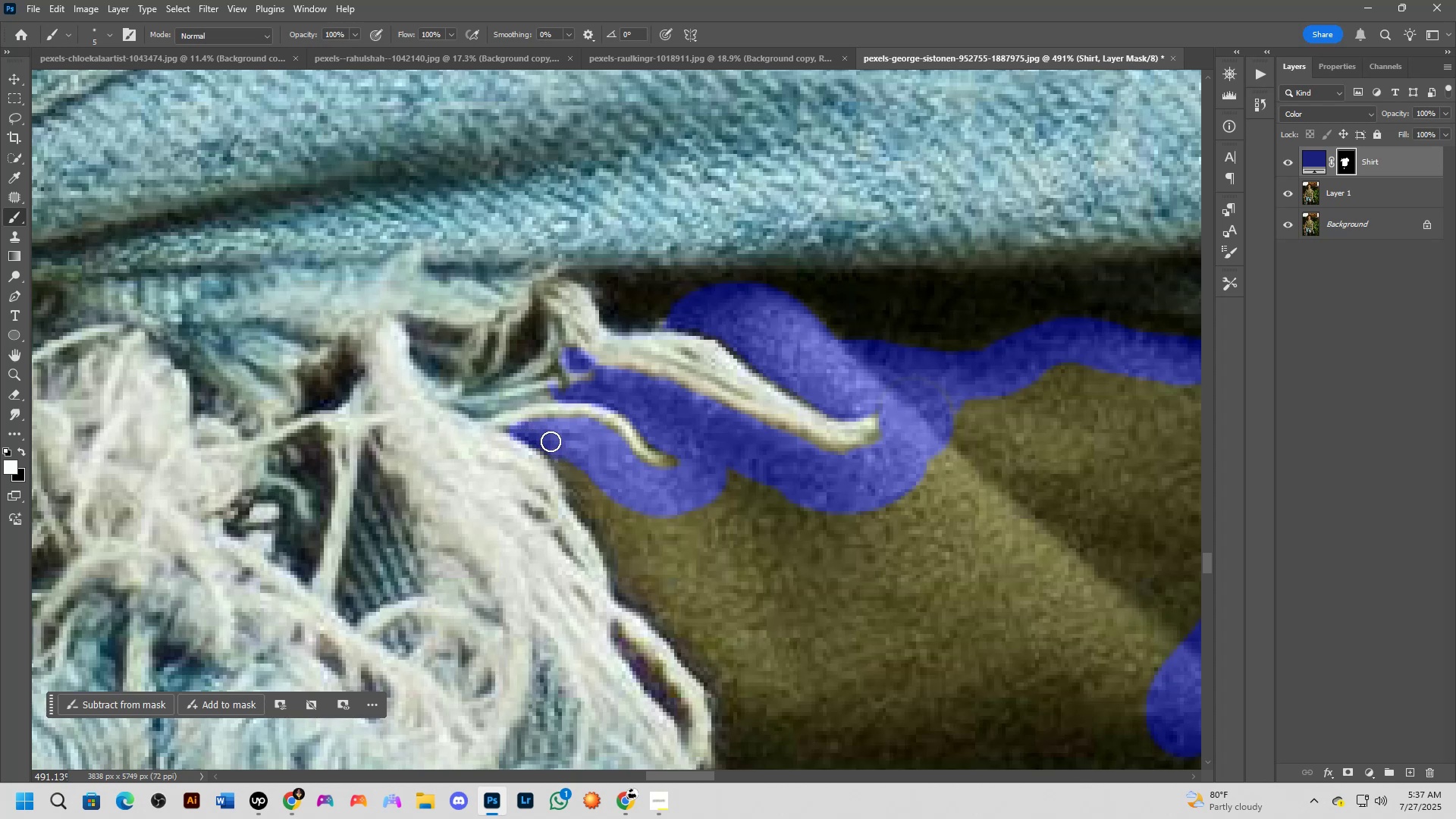 
left_click_drag(start_coordinate=[548, 441], to_coordinate=[577, 471])
 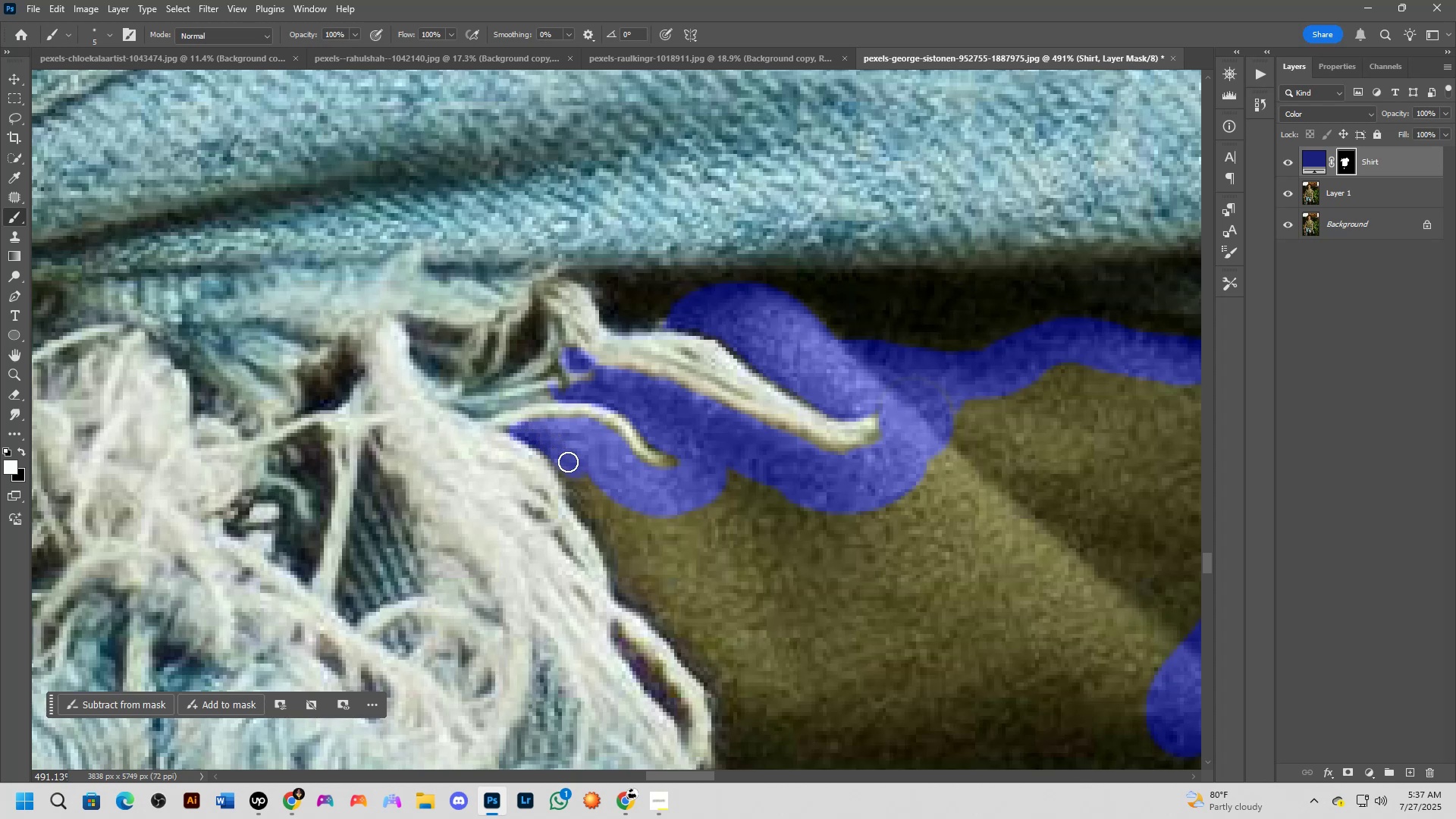 
left_click_drag(start_coordinate=[567, 464], to_coordinate=[589, 485])
 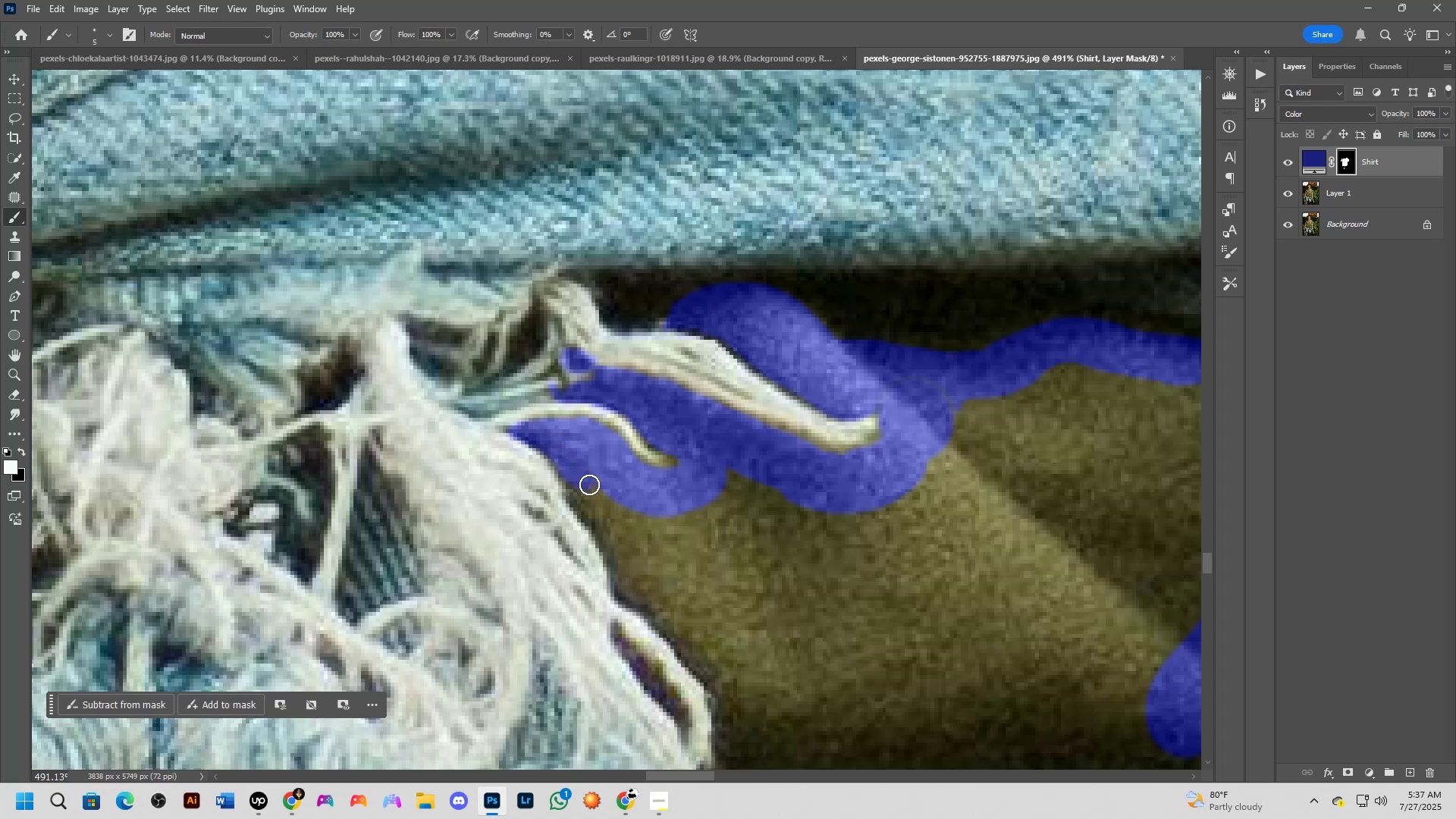 
key(X)
 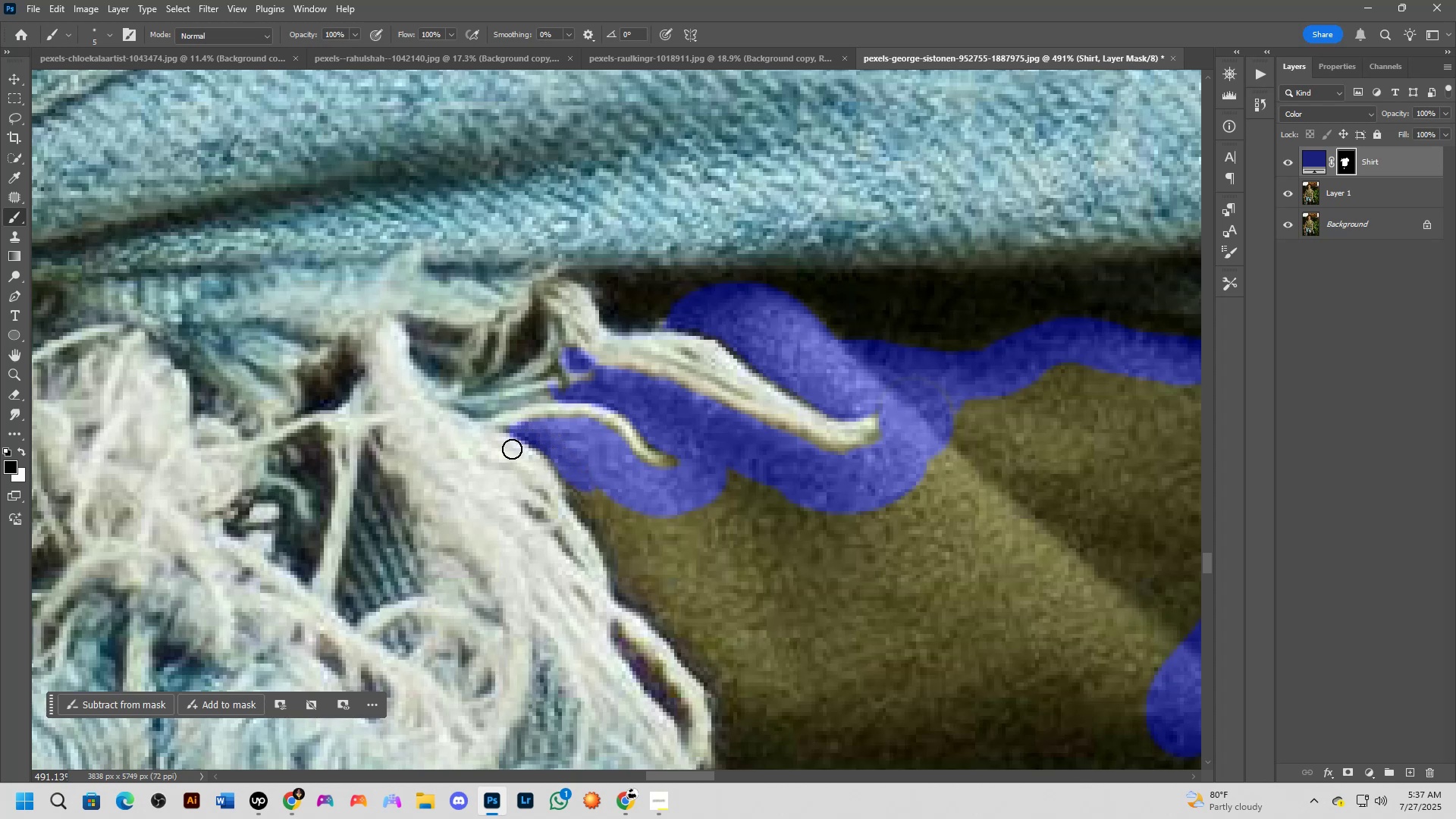 
left_click_drag(start_coordinate=[510, 445], to_coordinate=[525, 454])
 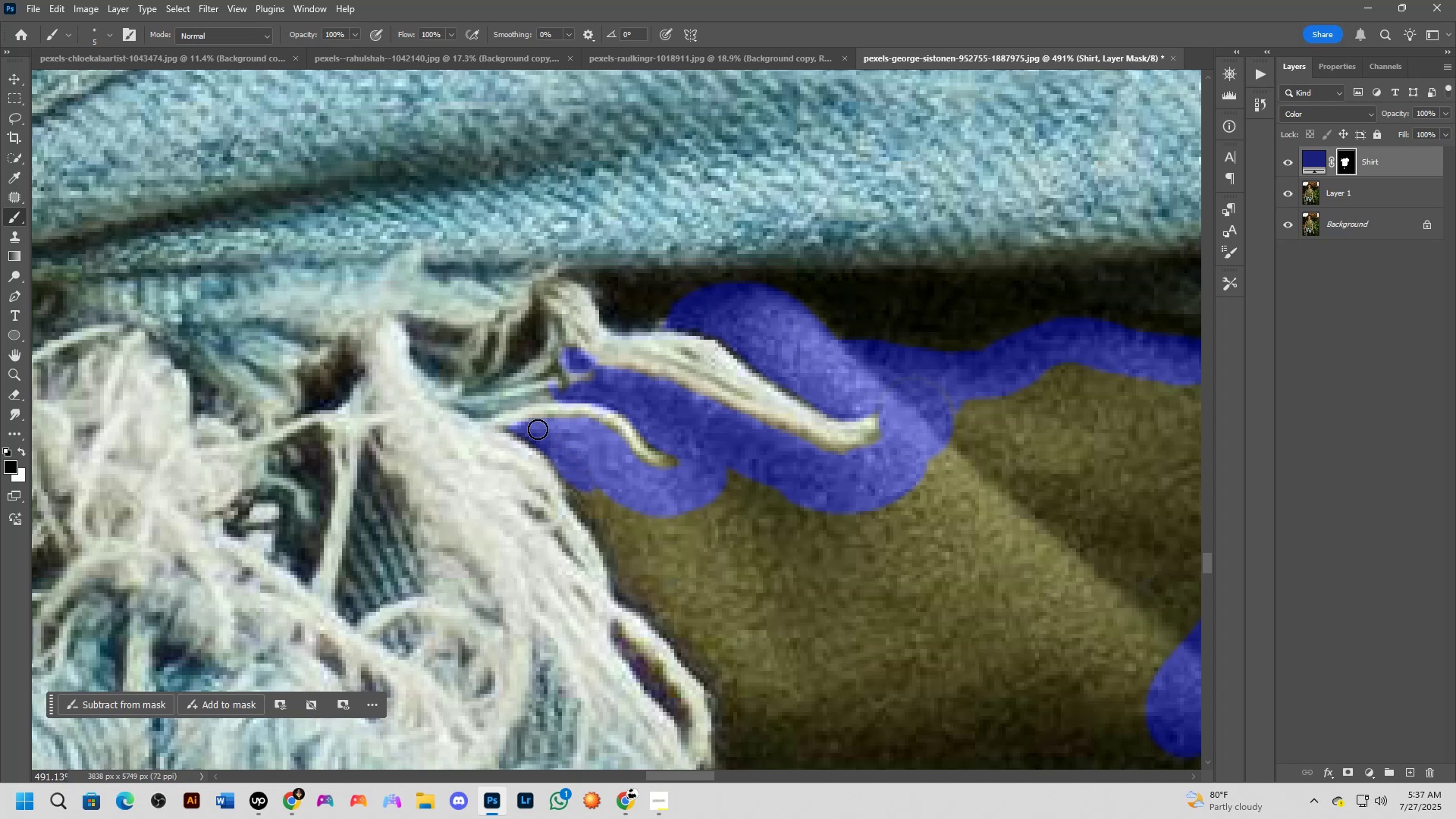 
key(X)
 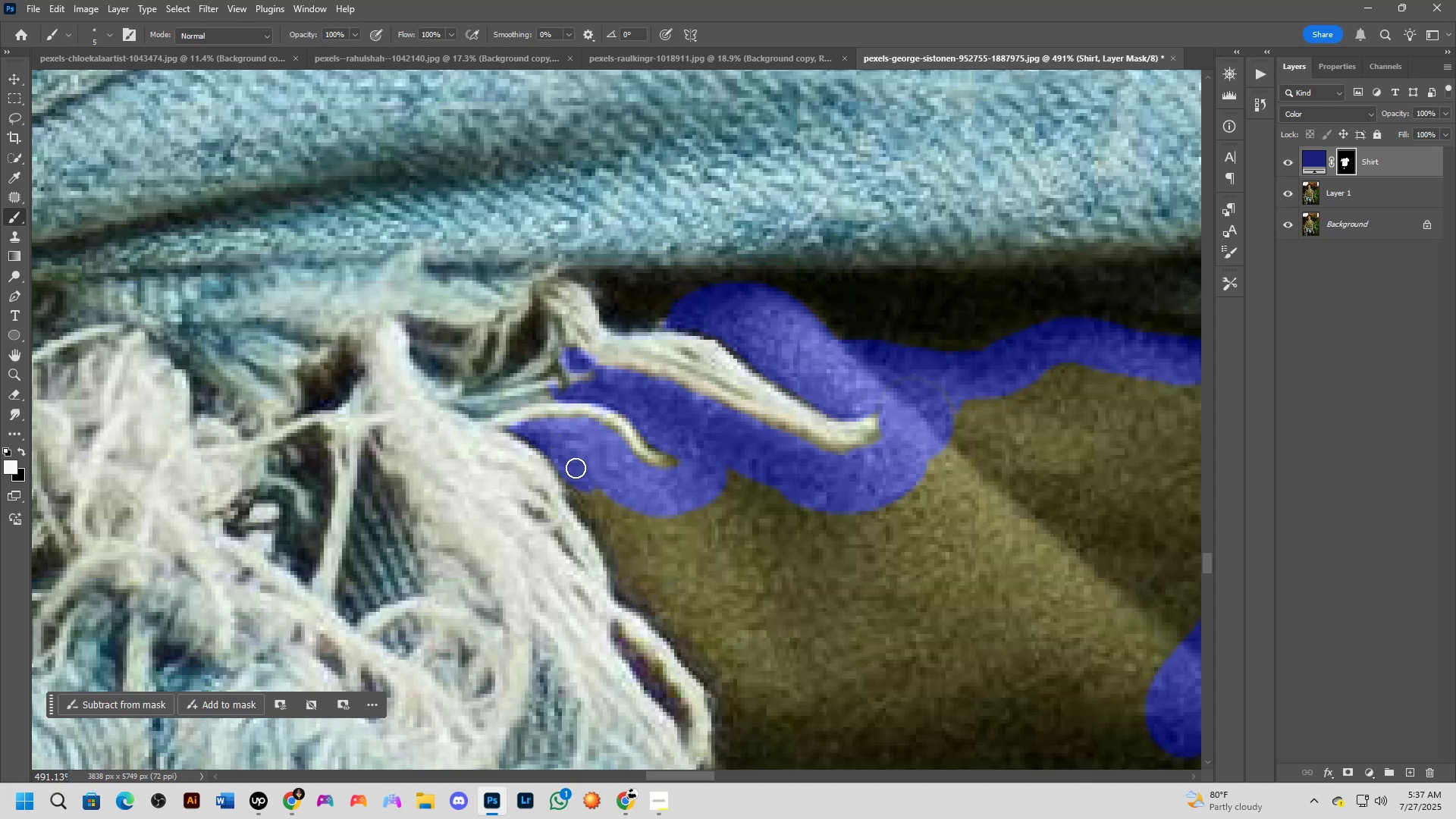 
hold_key(key=AltLeft, duration=0.89)
 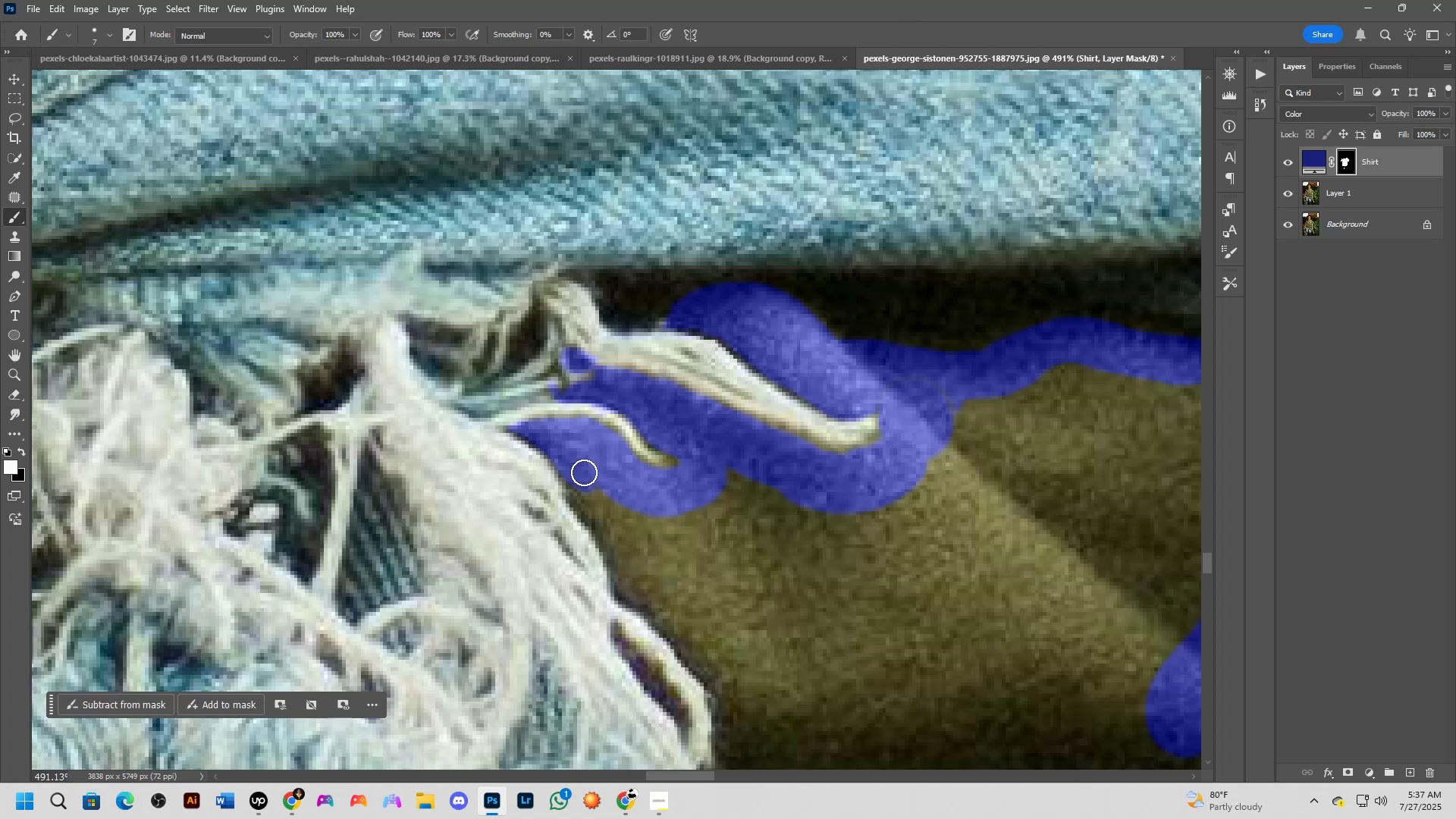 
left_click_drag(start_coordinate=[583, 475], to_coordinate=[623, 506])
 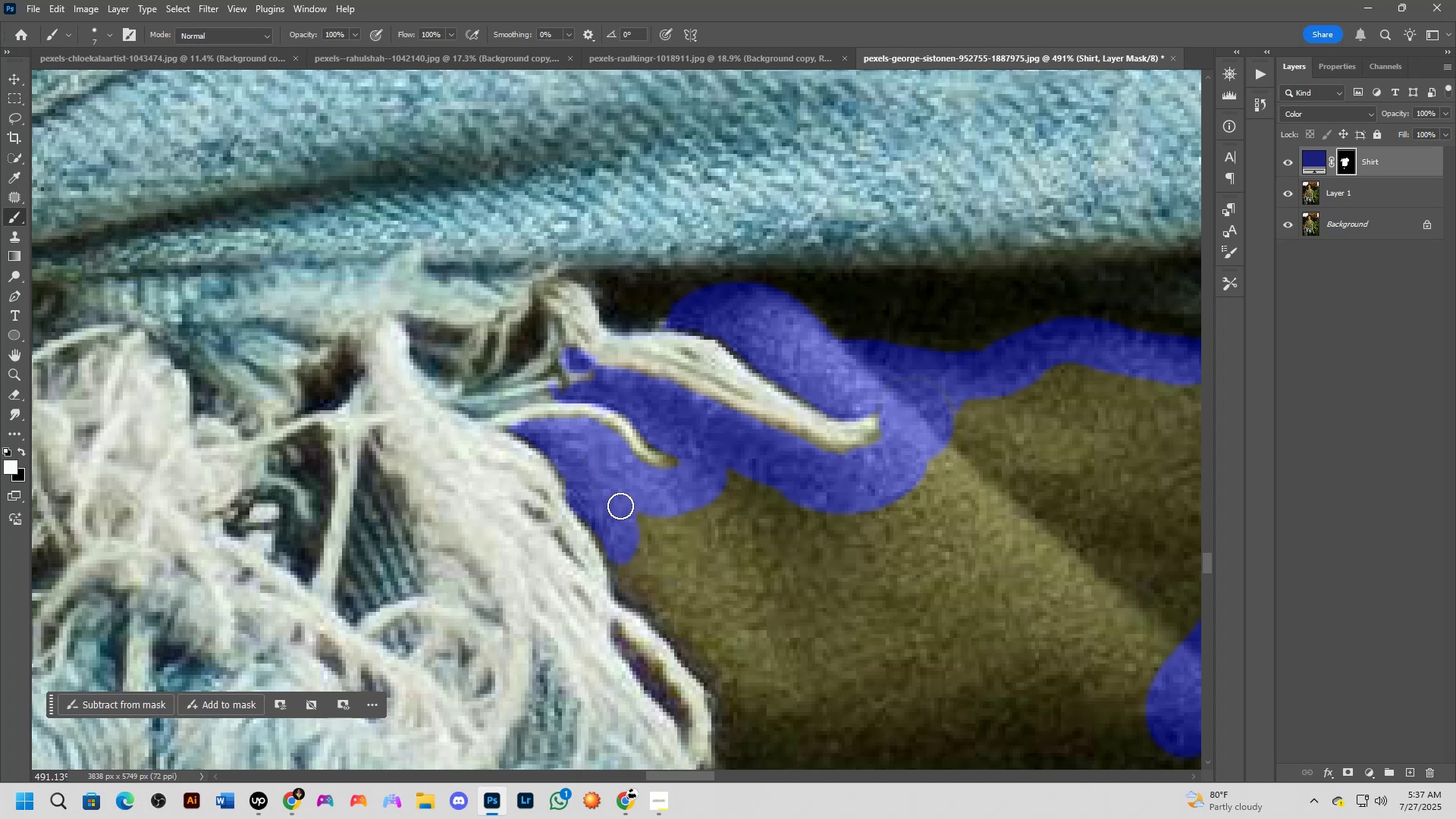 
left_click_drag(start_coordinate=[626, 510], to_coordinate=[631, 560])
 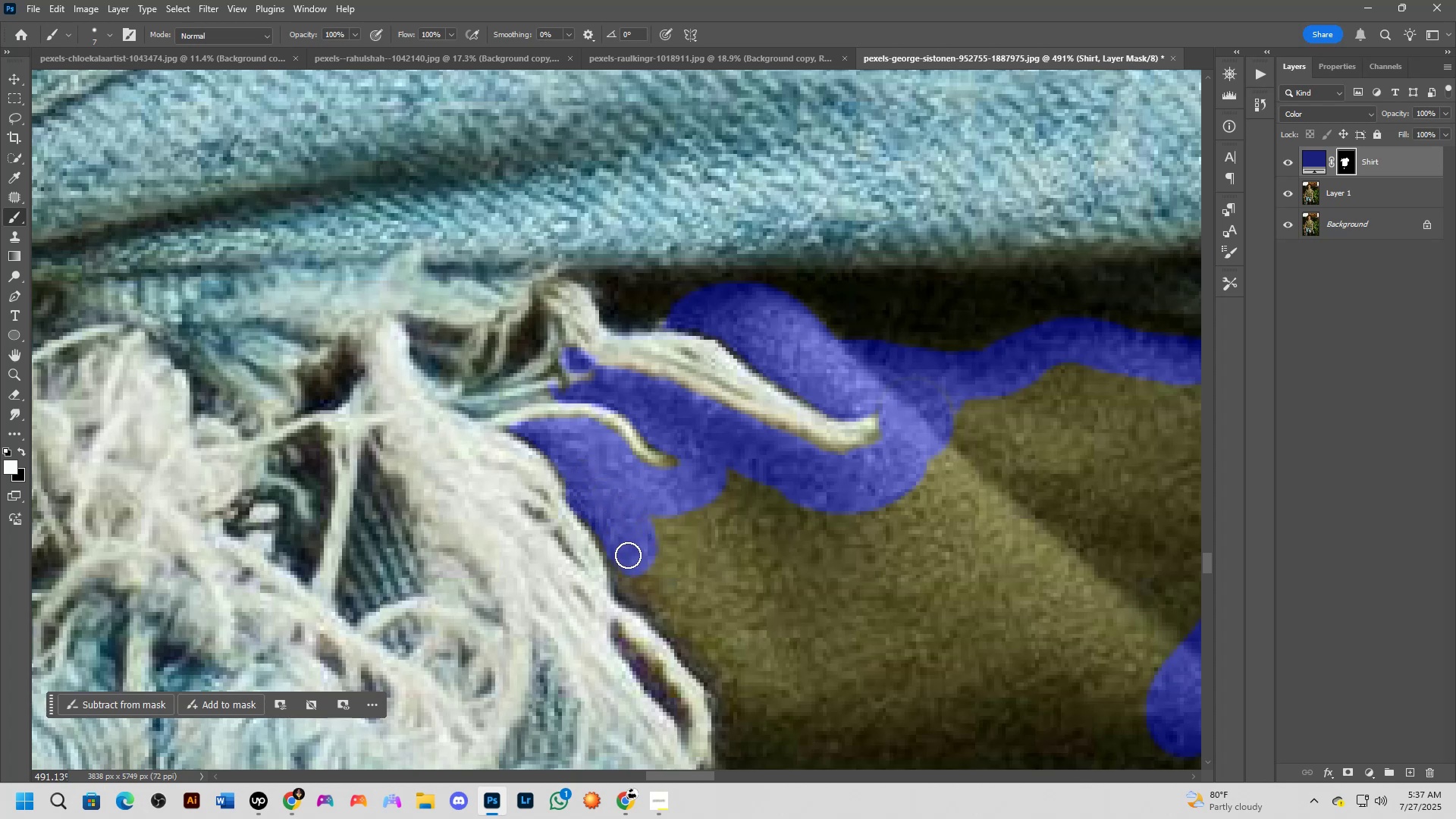 
hold_key(key=AltLeft, duration=0.66)
 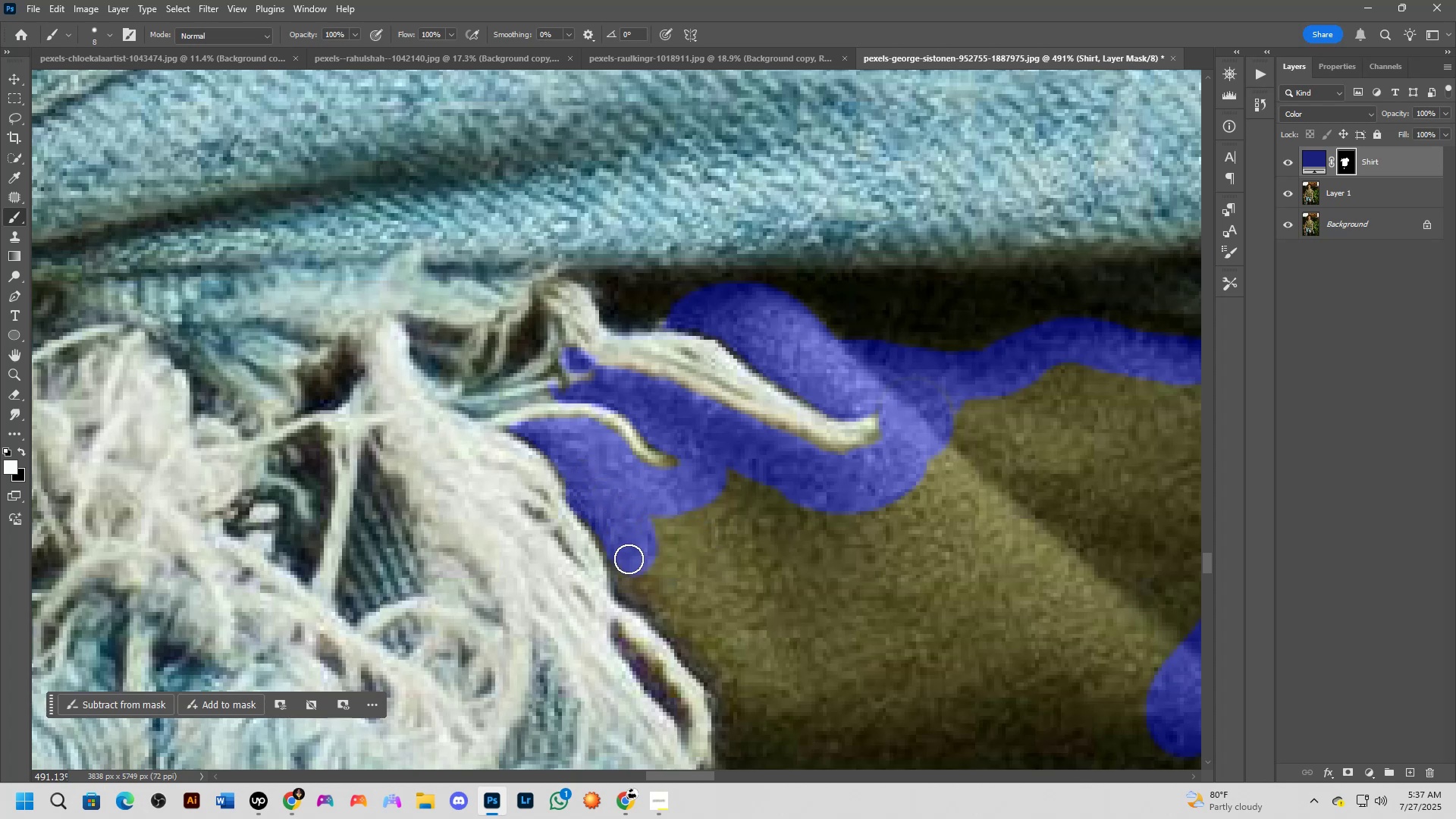 
left_click_drag(start_coordinate=[628, 558], to_coordinate=[667, 607])
 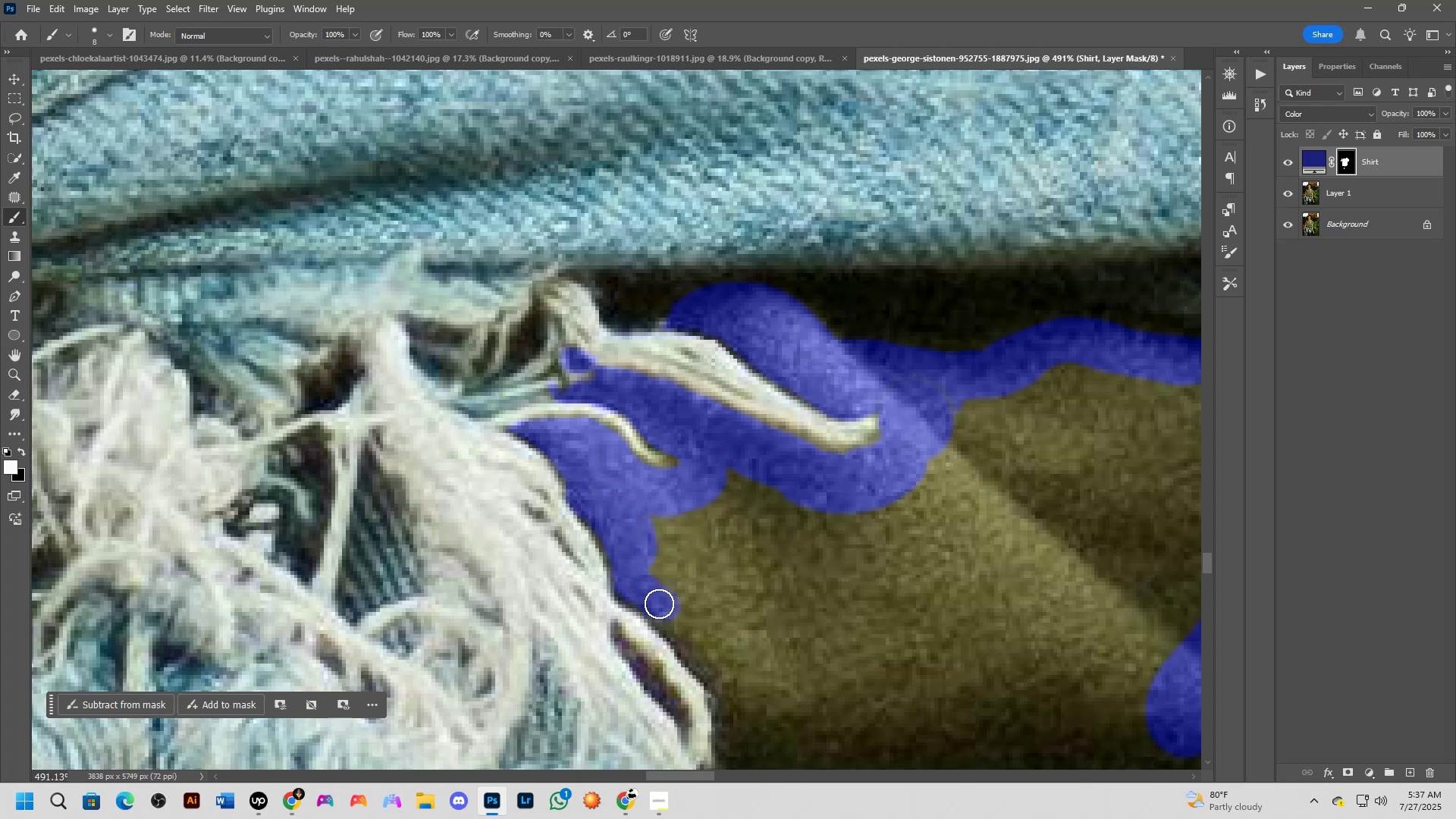 
left_click_drag(start_coordinate=[657, 604], to_coordinate=[725, 677])
 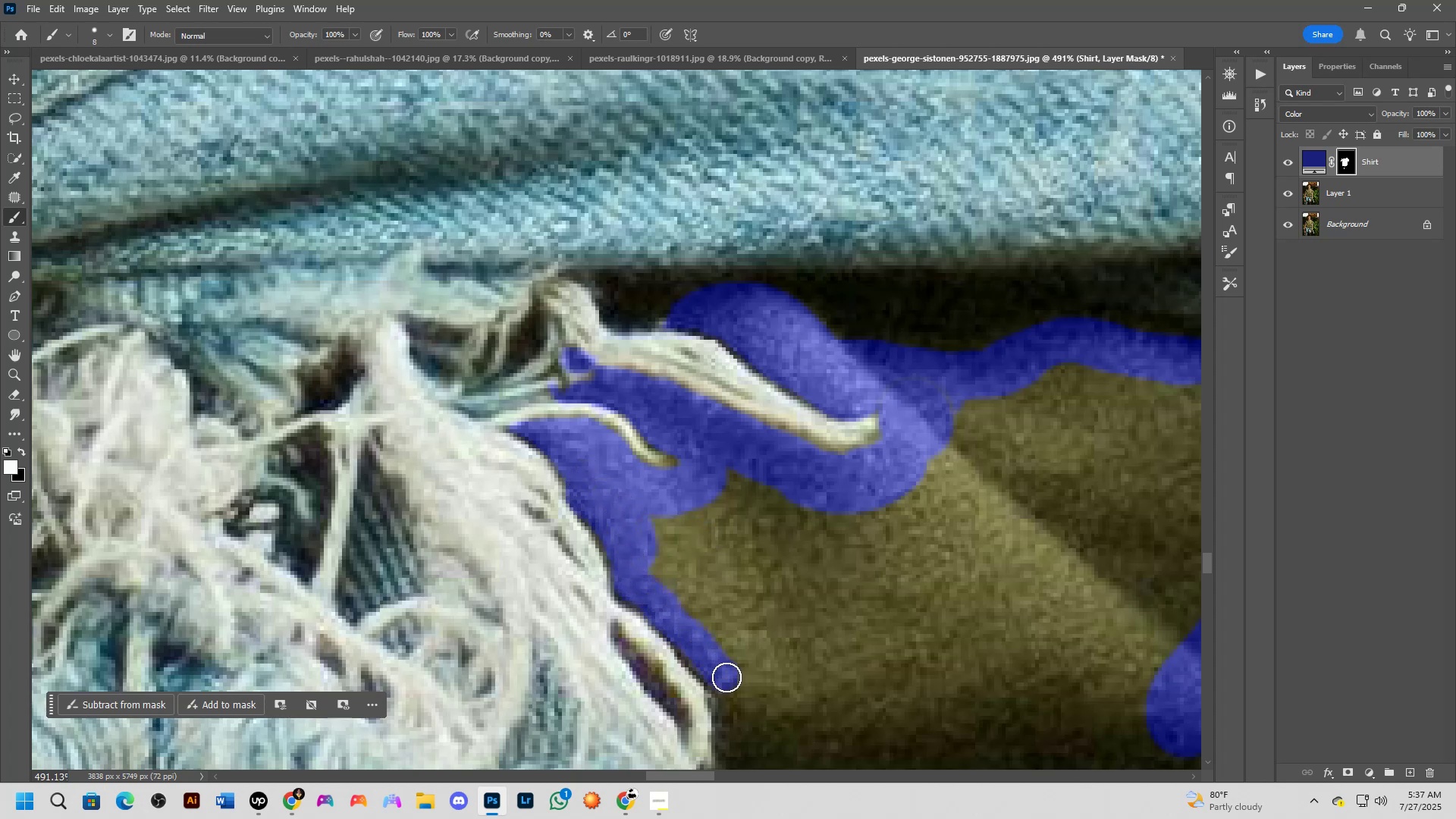 
hold_key(key=Space, duration=0.61)
 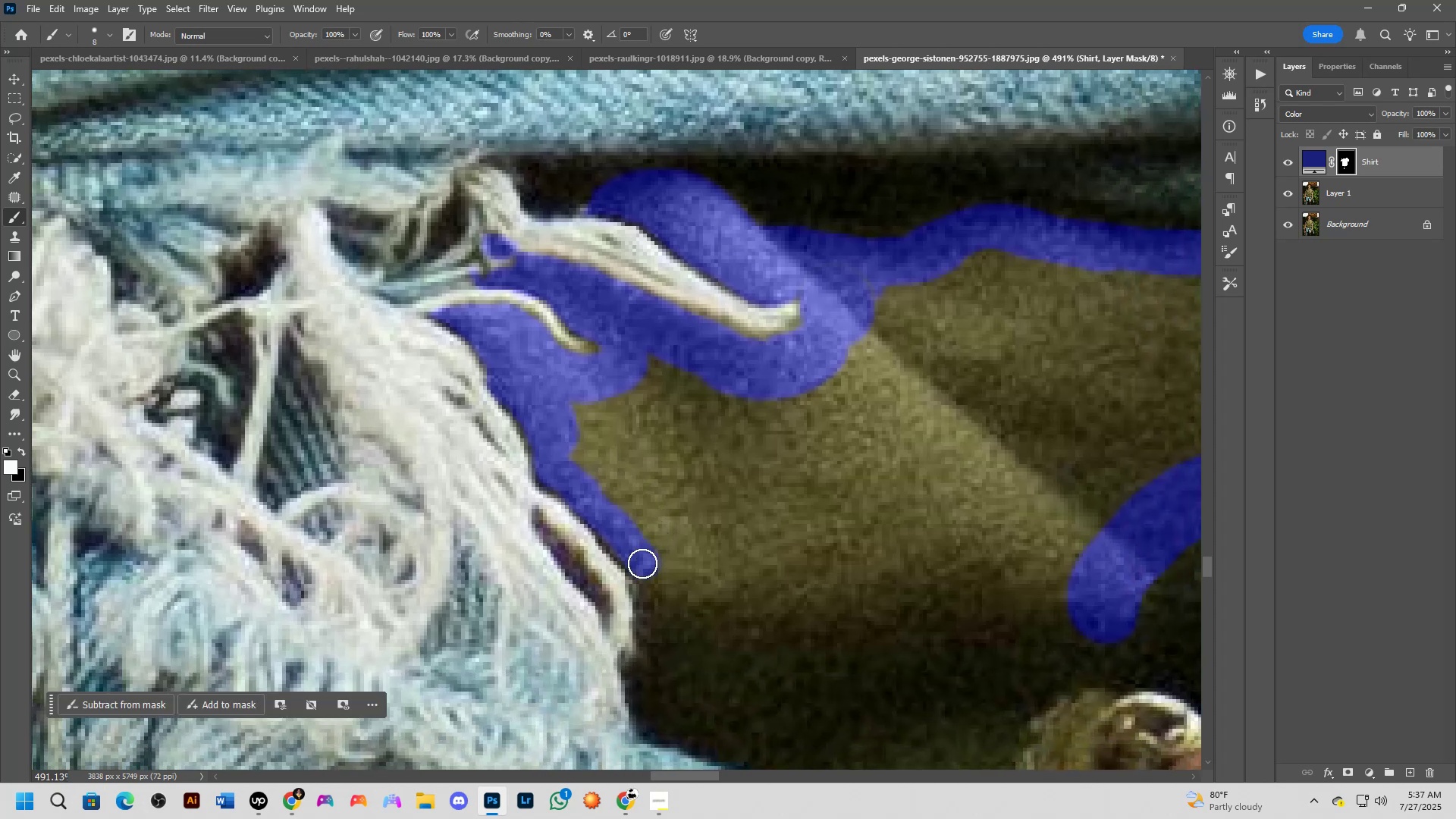 
left_click_drag(start_coordinate=[743, 625], to_coordinate=[664, 511])
 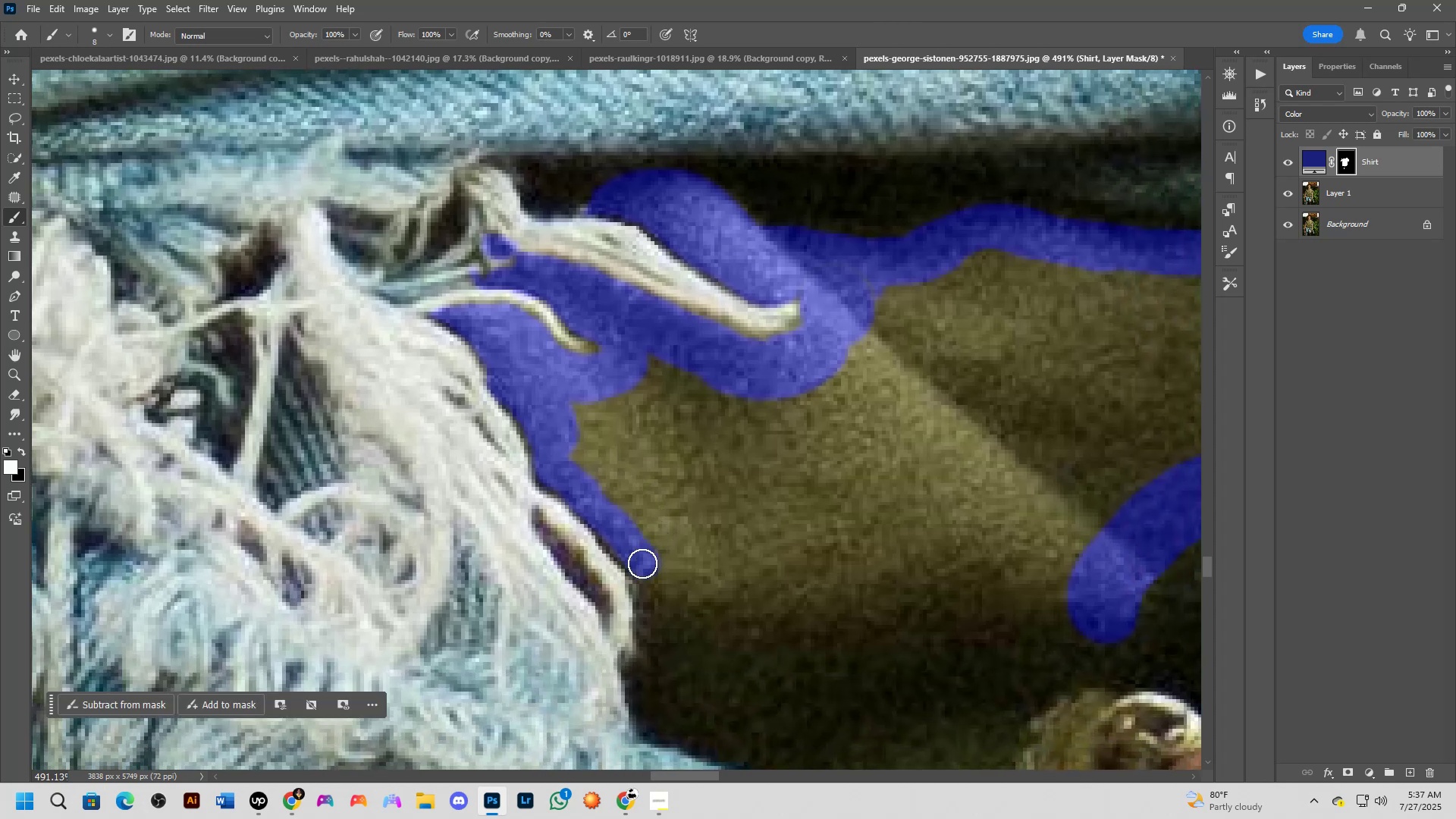 
left_click_drag(start_coordinate=[642, 563], to_coordinate=[653, 620])
 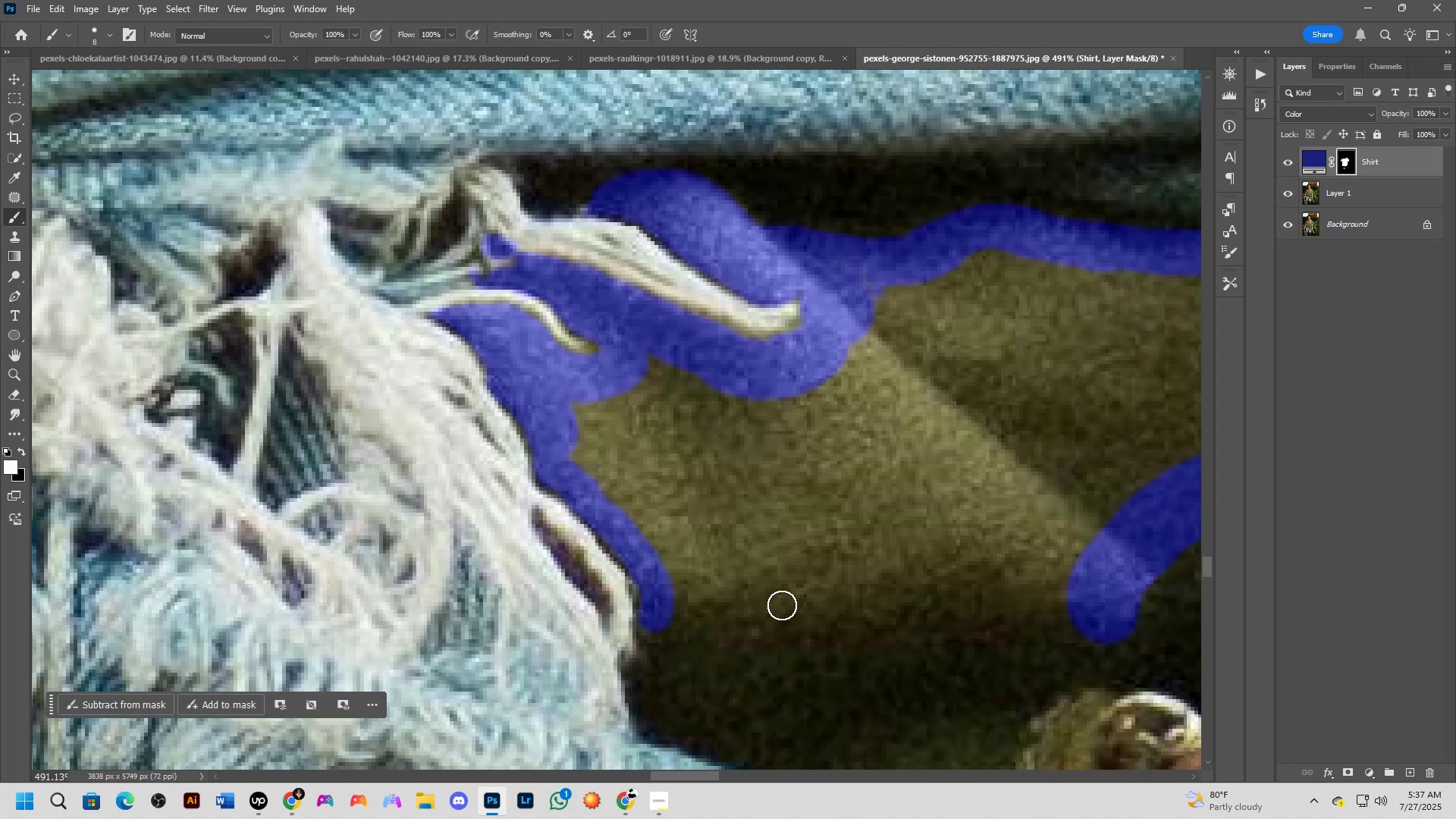 
scroll: coordinate [792, 593], scroll_direction: down, amount: 9.0
 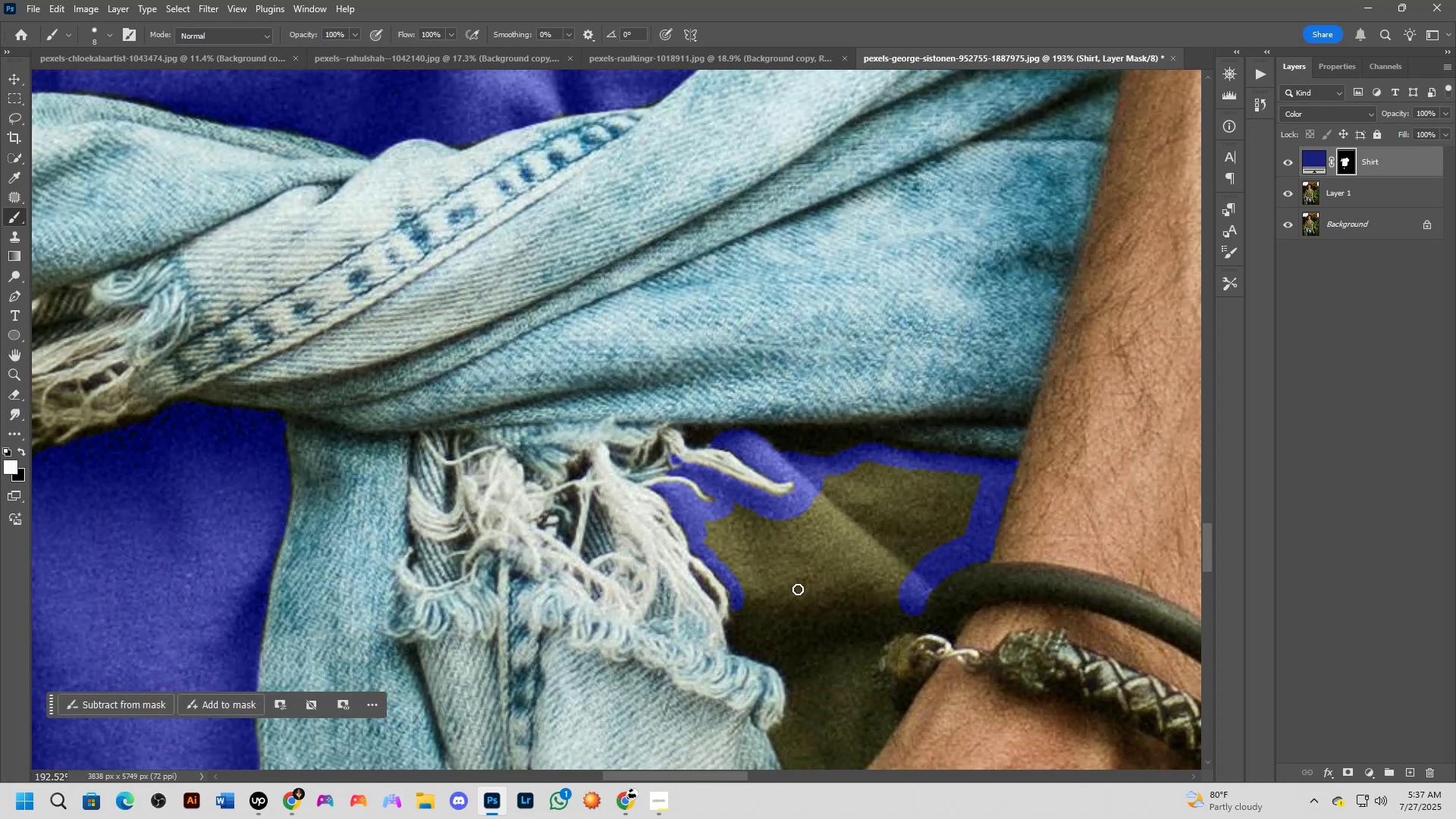 
hold_key(key=Space, duration=0.65)
 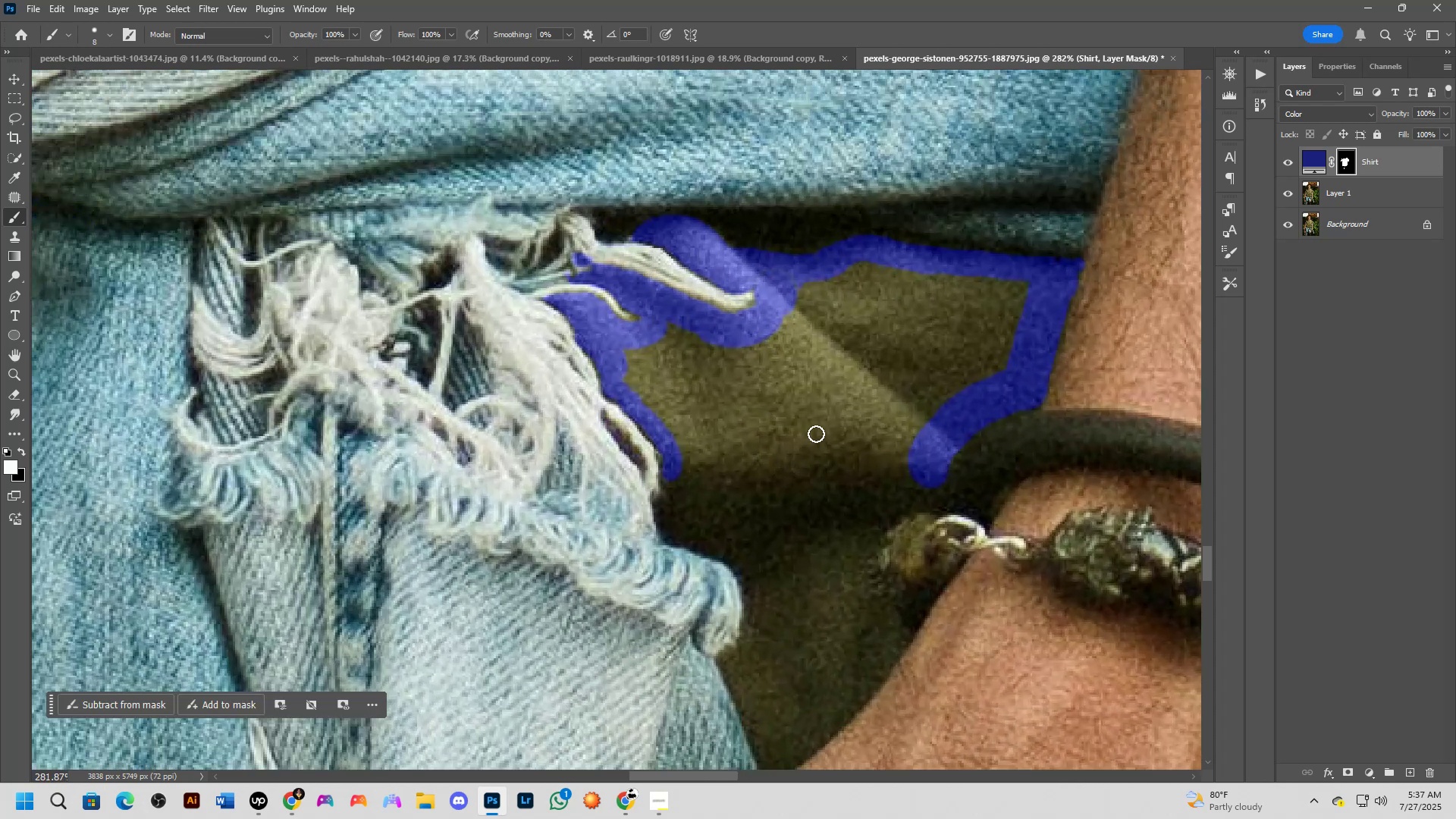 
left_click_drag(start_coordinate=[799, 594], to_coordinate=[769, 460])
 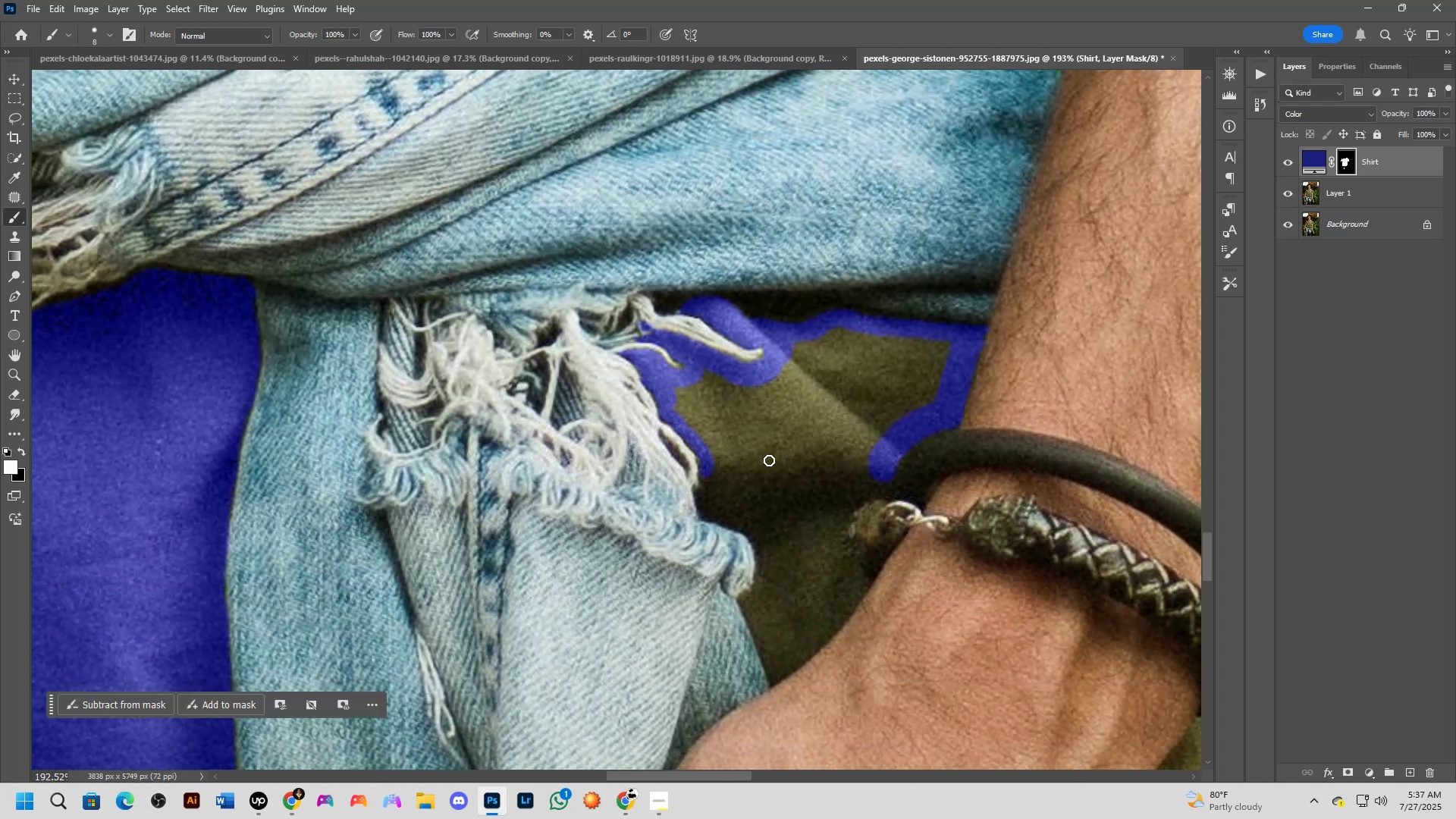 
scroll: coordinate [816, 434], scroll_direction: up, amount: 8.0
 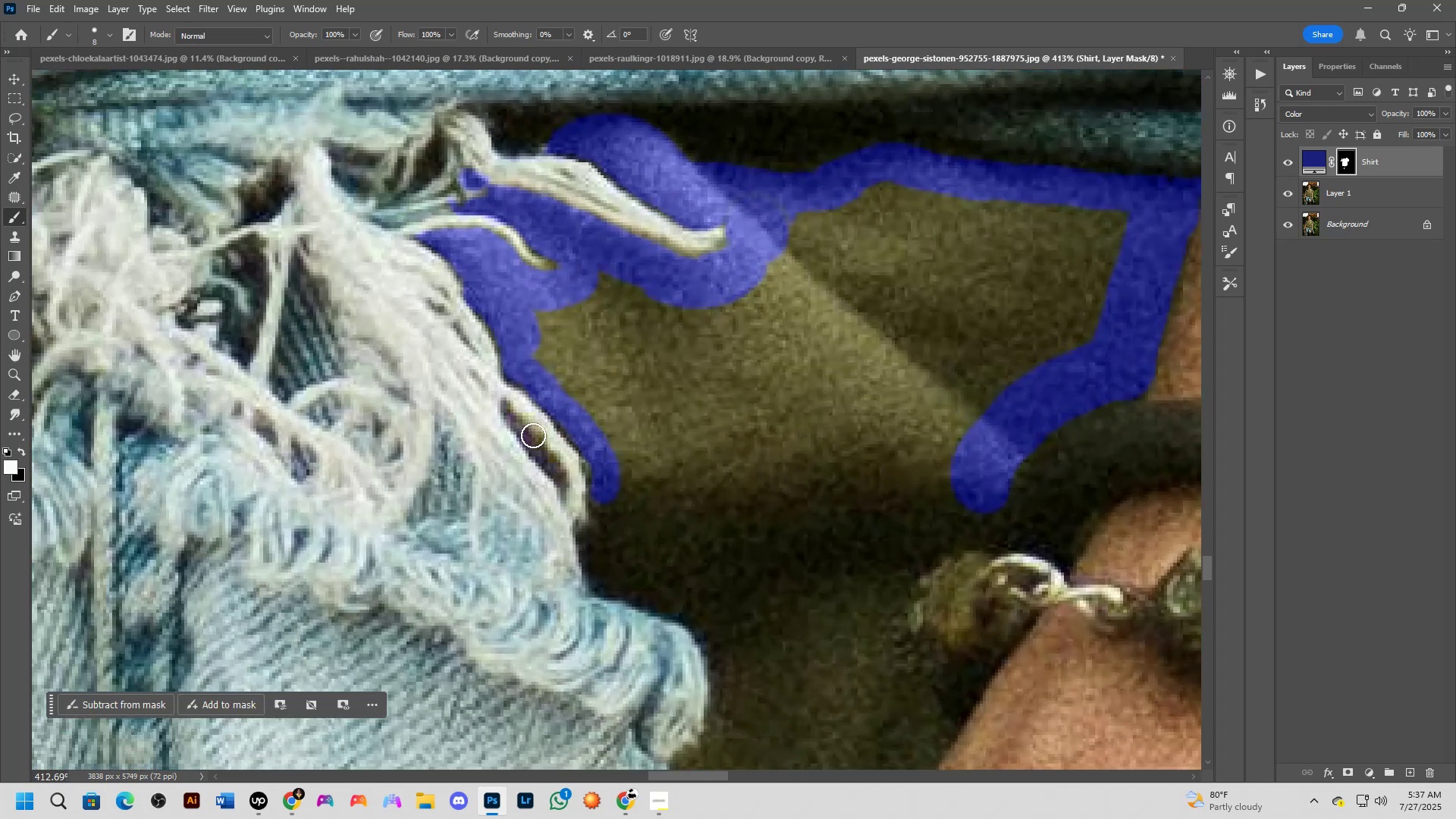 
key(X)
 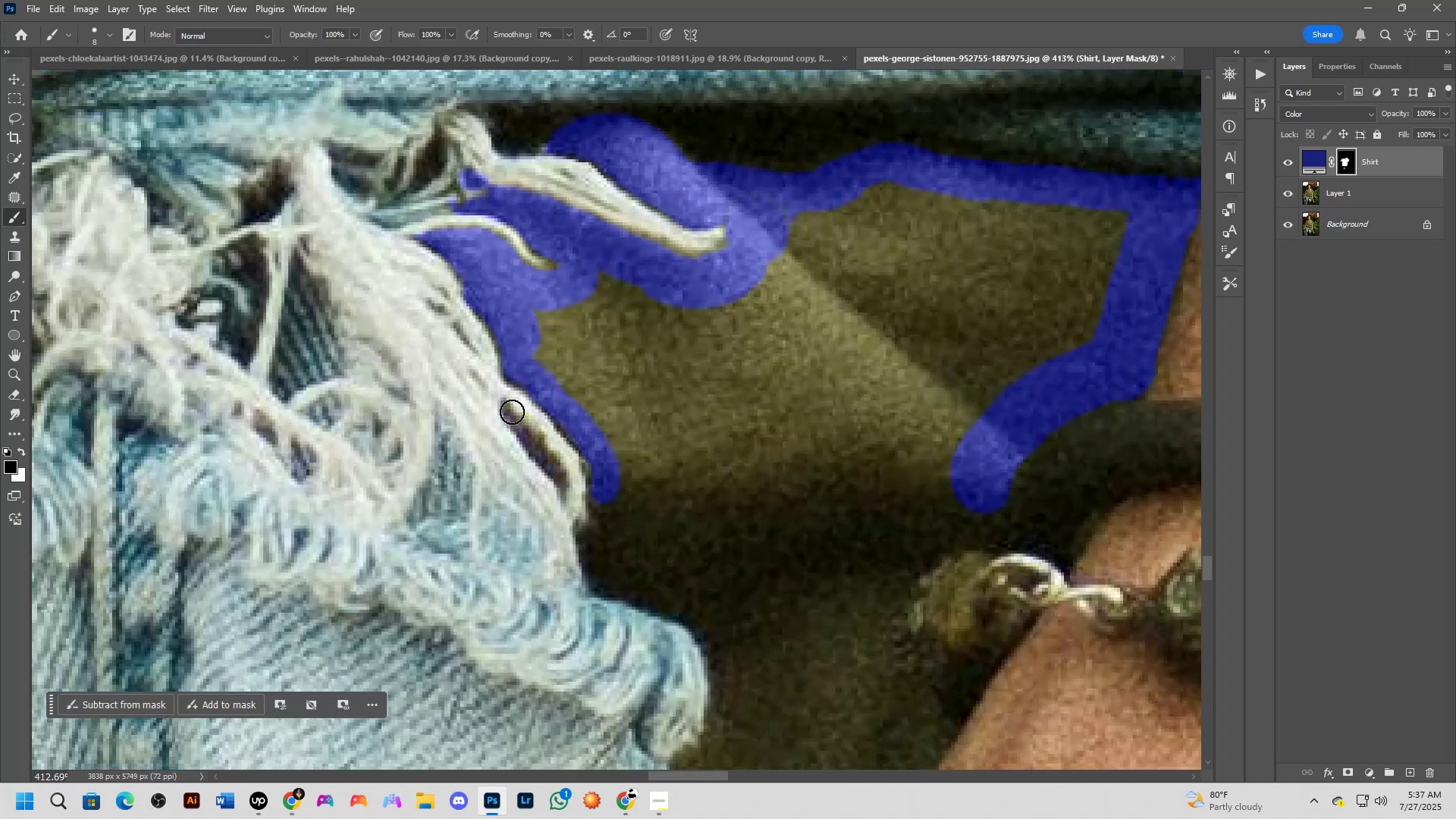 
hold_key(key=AltLeft, duration=0.97)
 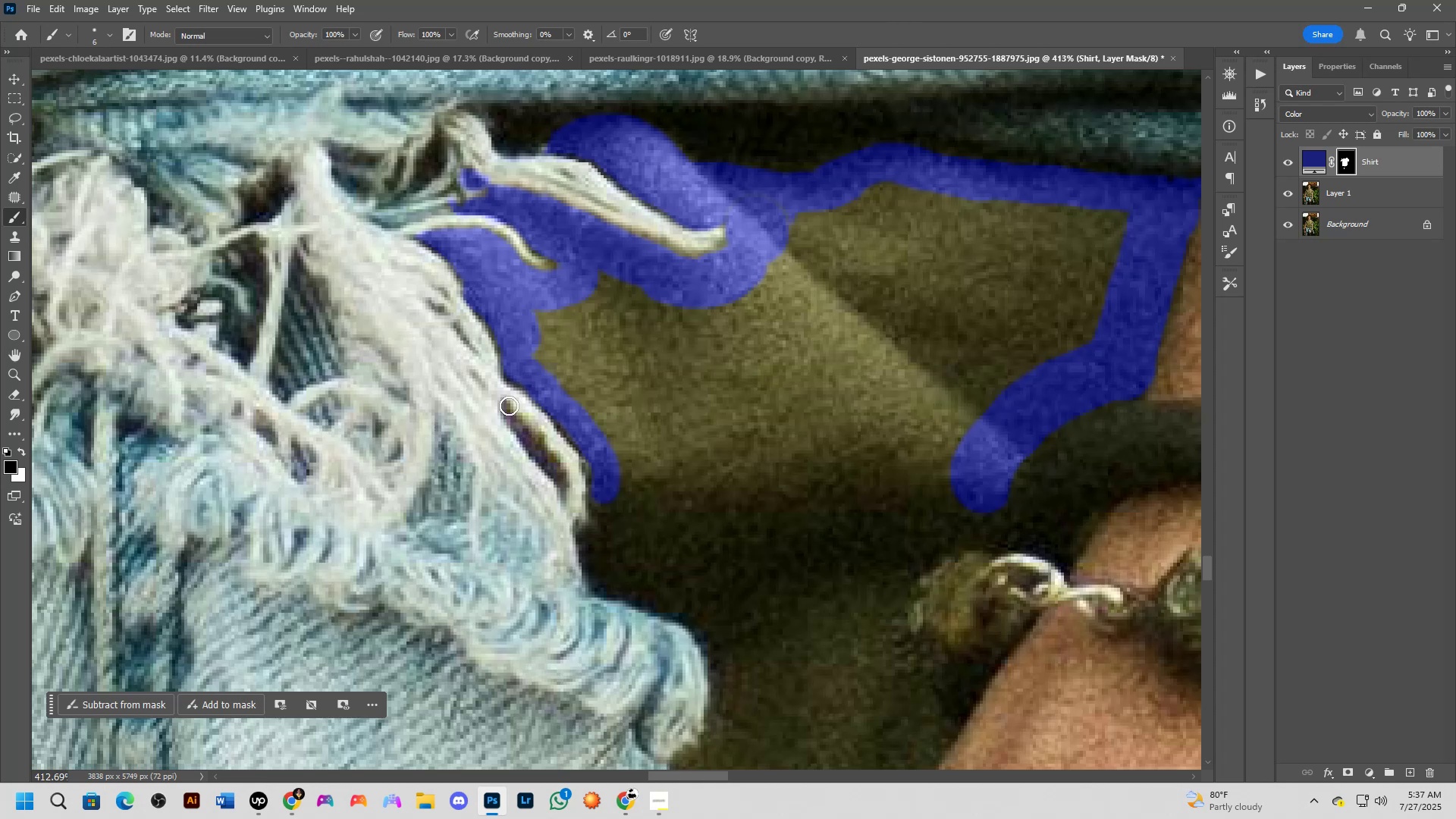 
left_click([507, 406])
 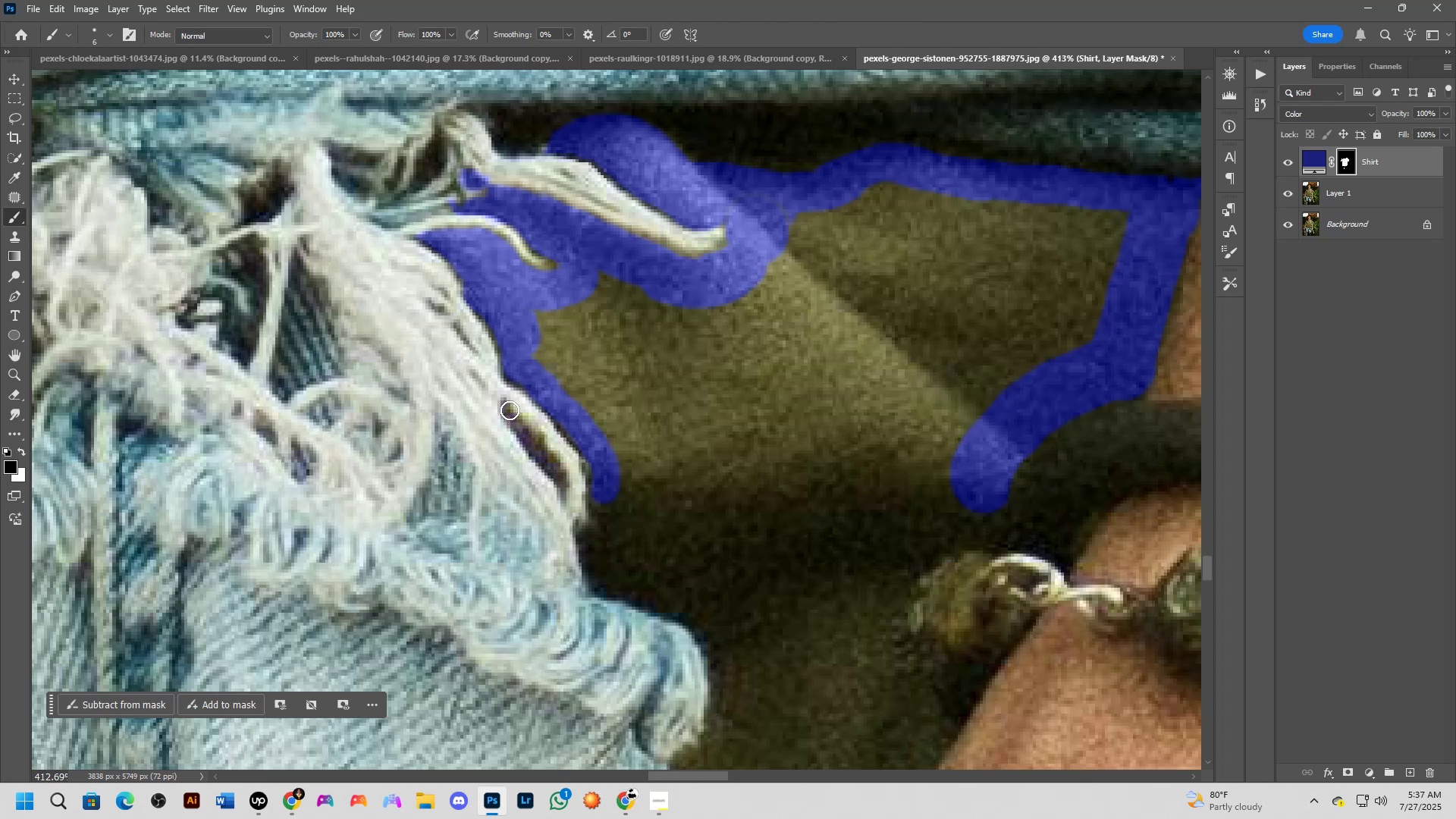 
left_click_drag(start_coordinate=[510, 412], to_coordinate=[525, 437])
 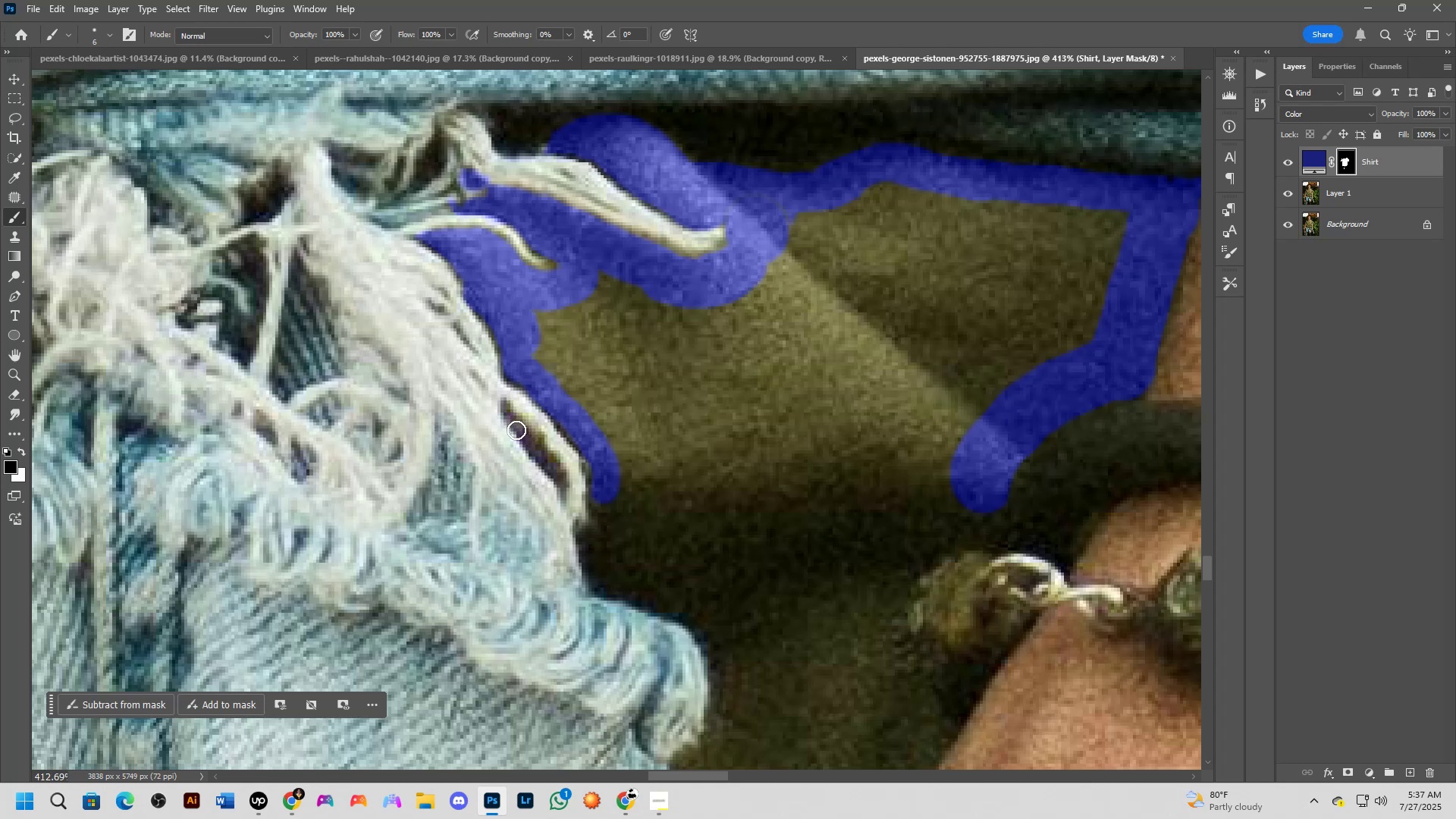 
key(X)
 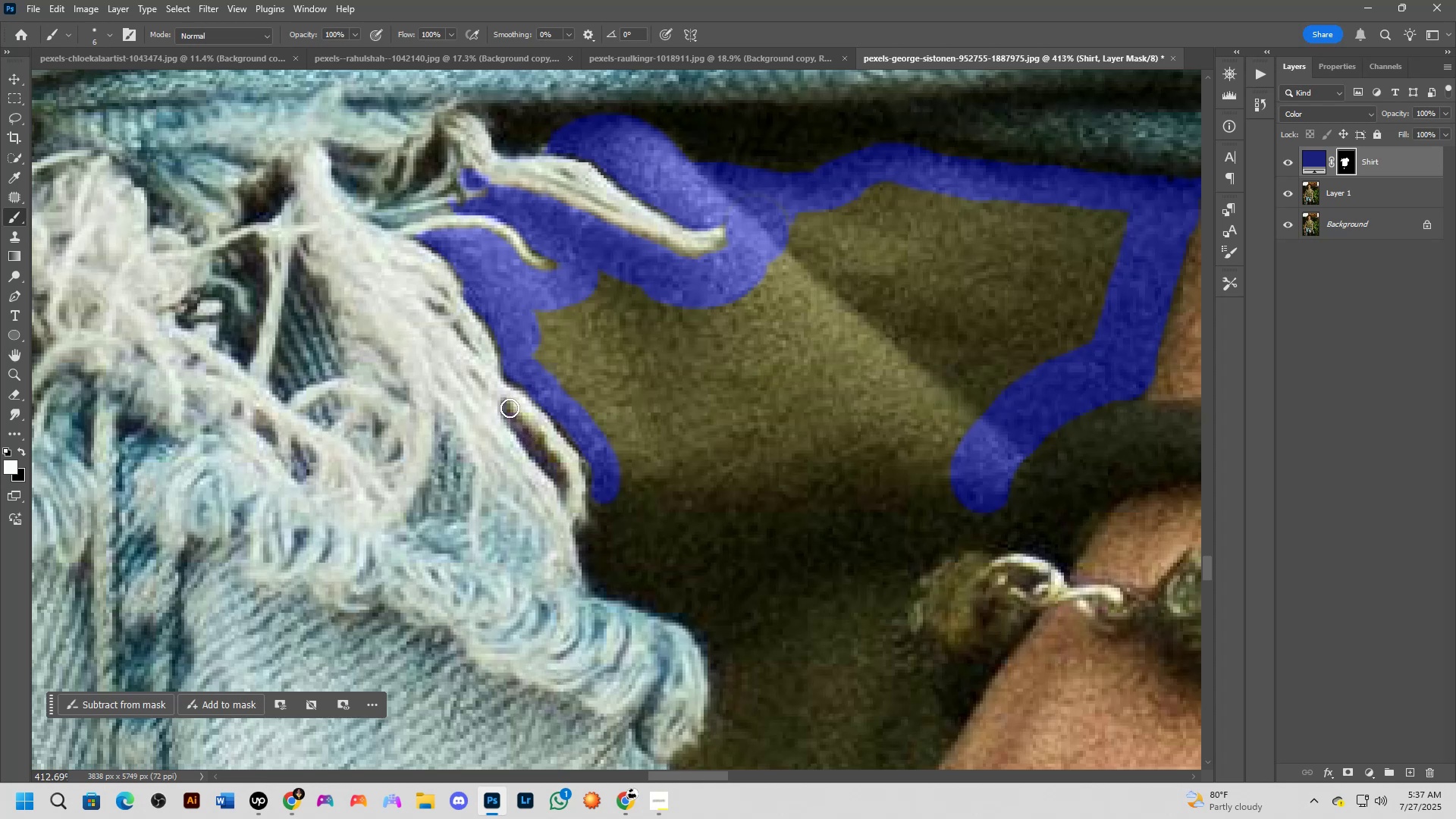 
left_click_drag(start_coordinate=[509, 410], to_coordinate=[536, 444])
 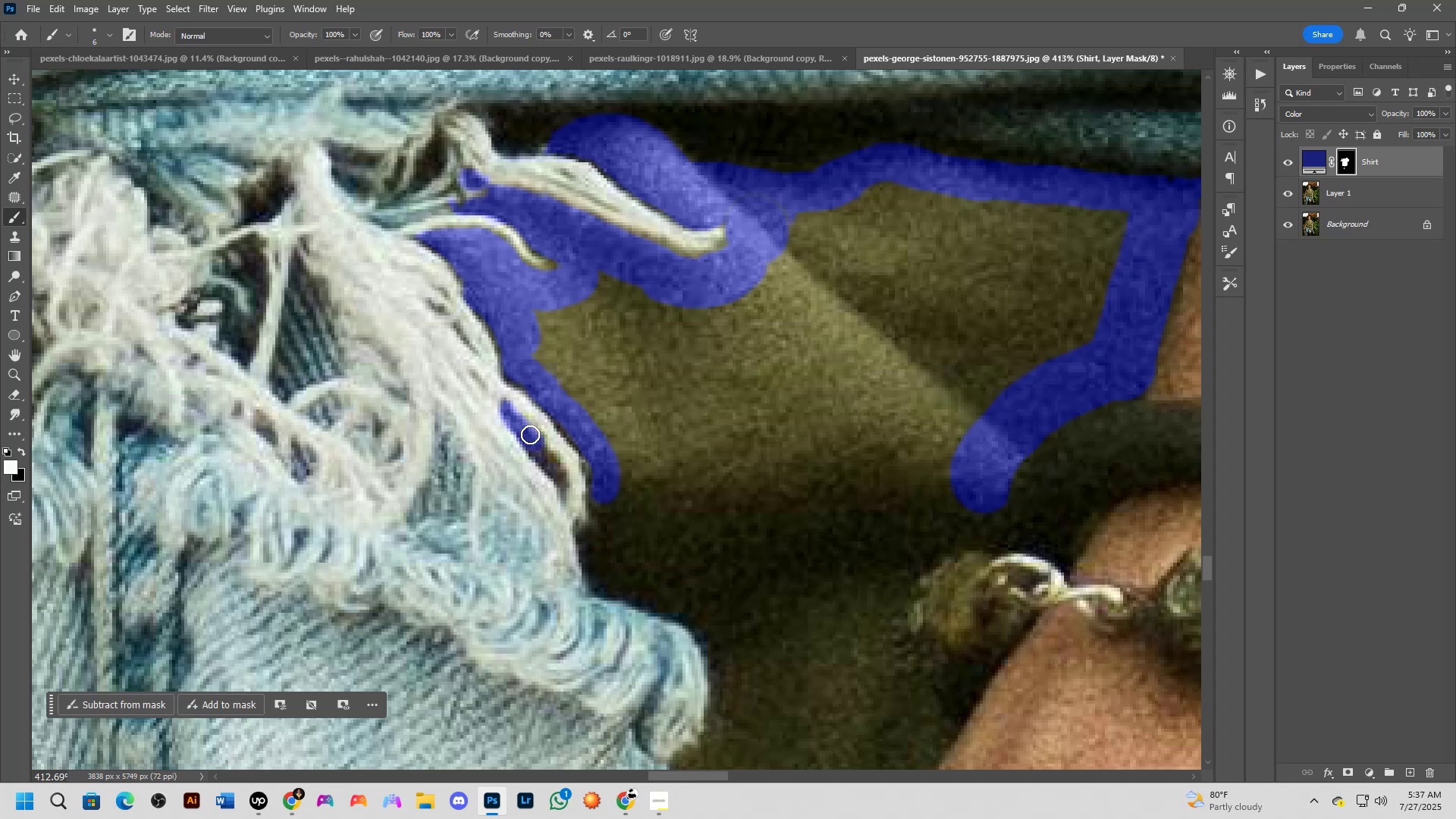 
left_click_drag(start_coordinate=[533, 438], to_coordinate=[539, 444])
 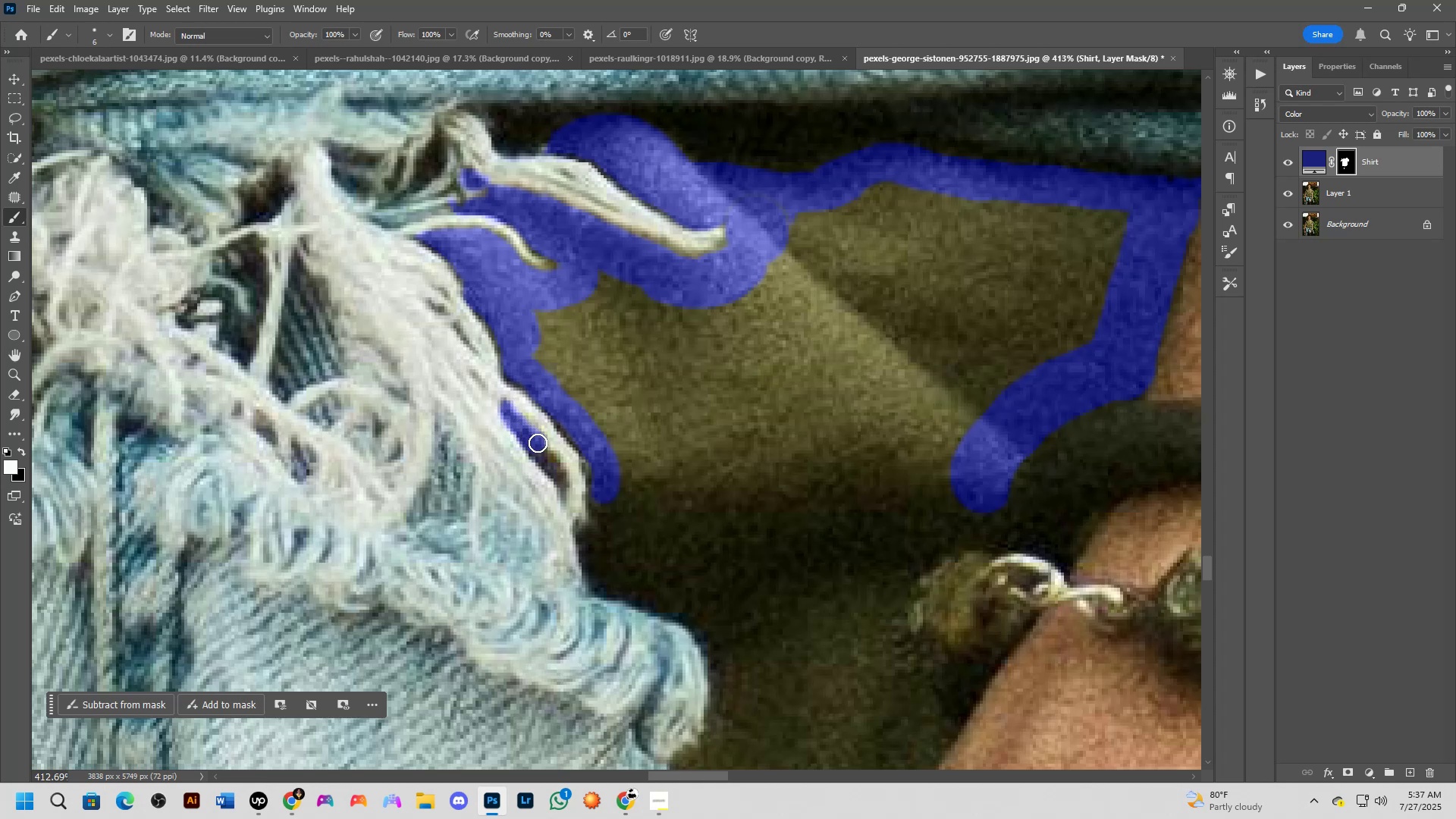 
left_click_drag(start_coordinate=[537, 442], to_coordinate=[565, 500])
 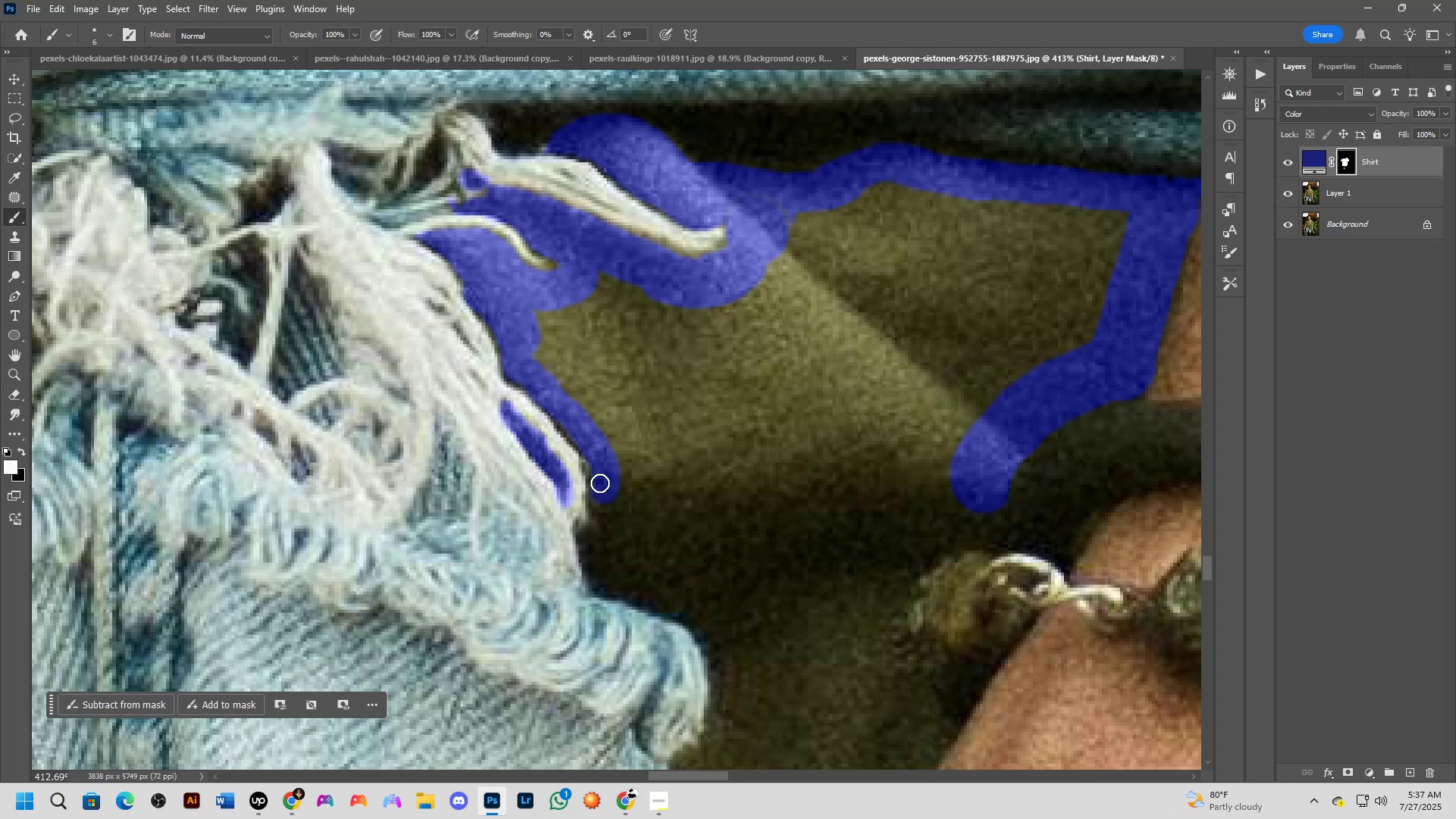 
key(X)
 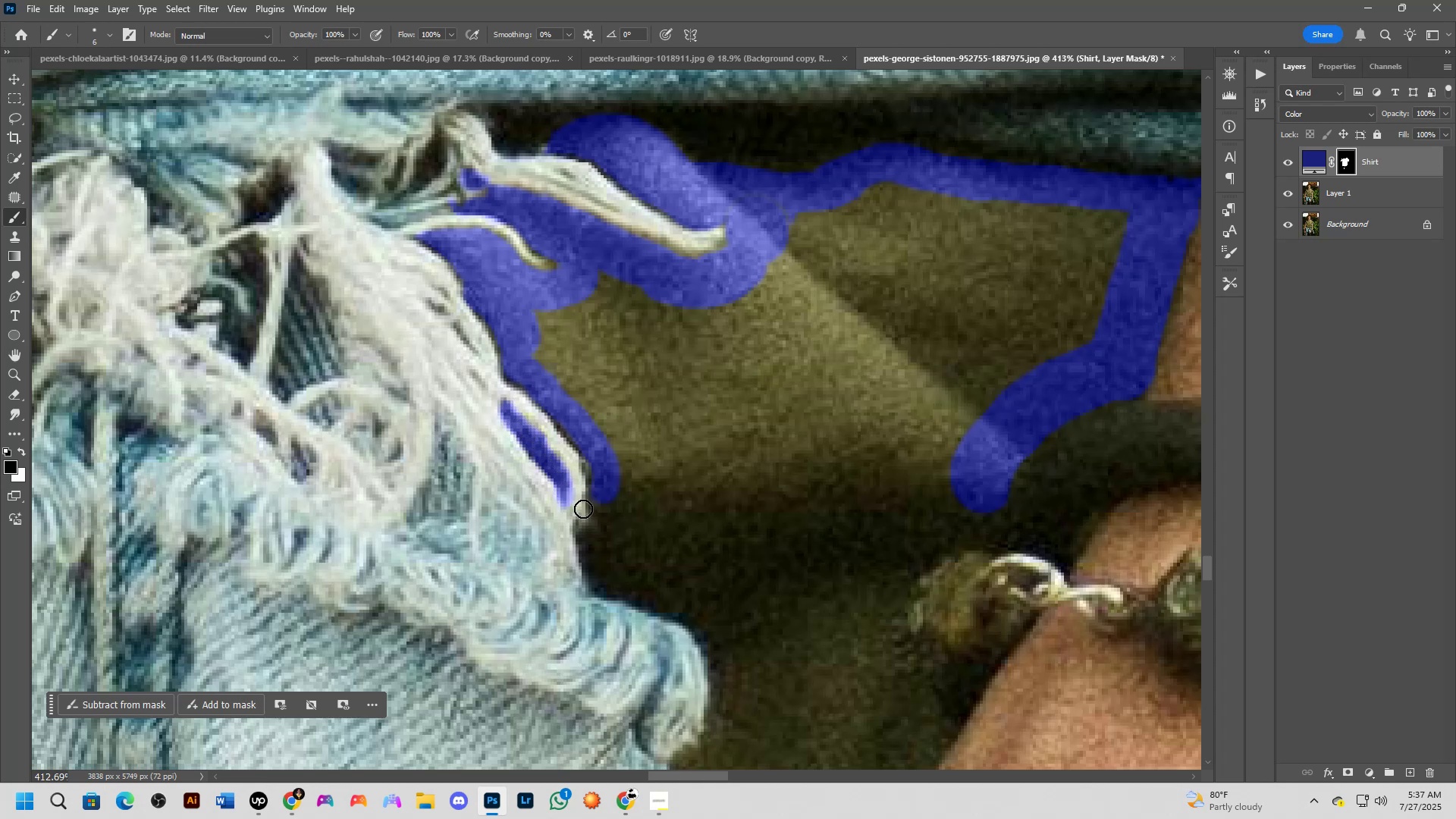 
left_click_drag(start_coordinate=[580, 506], to_coordinate=[536, 425])
 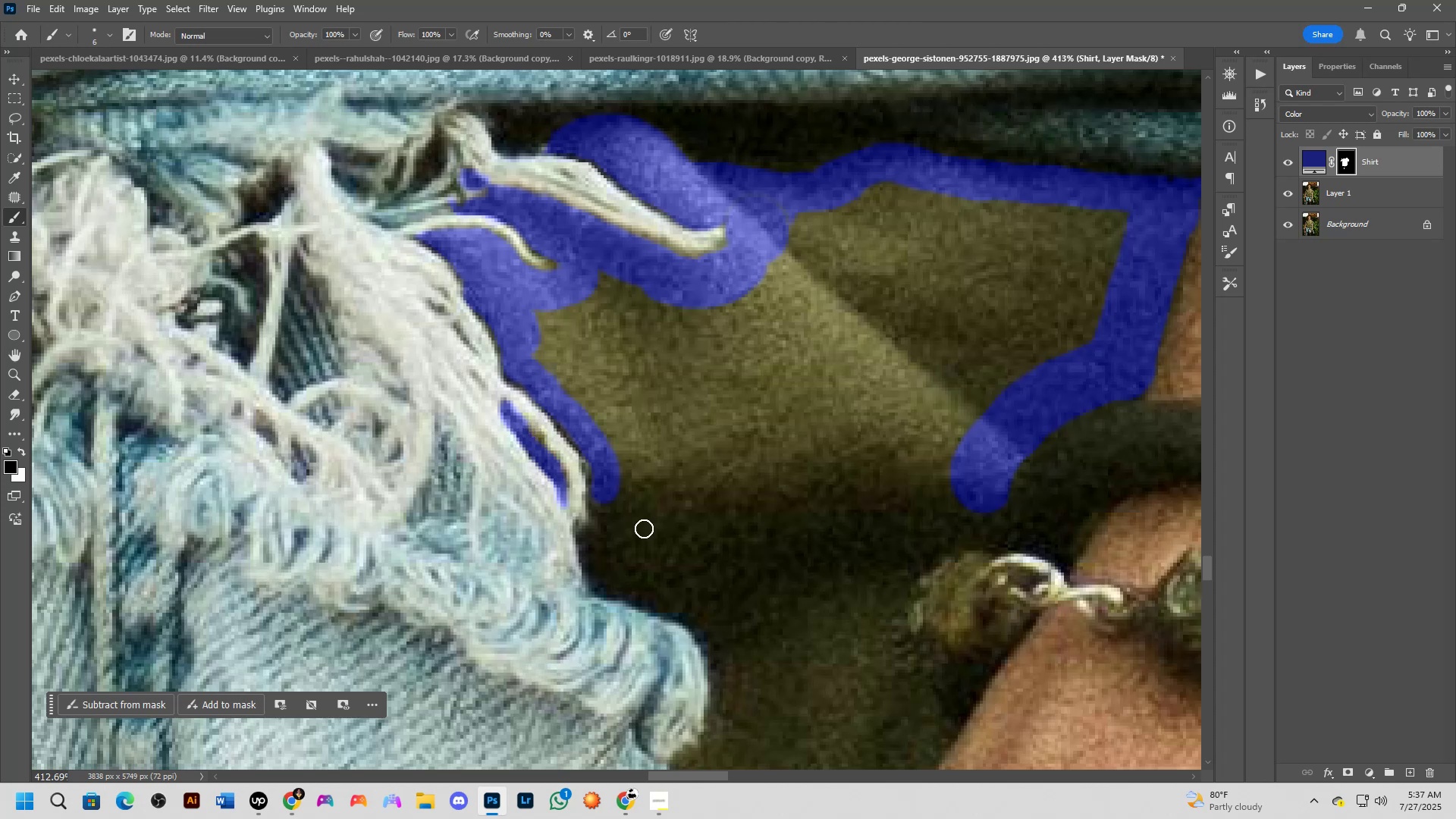 
key(X)
 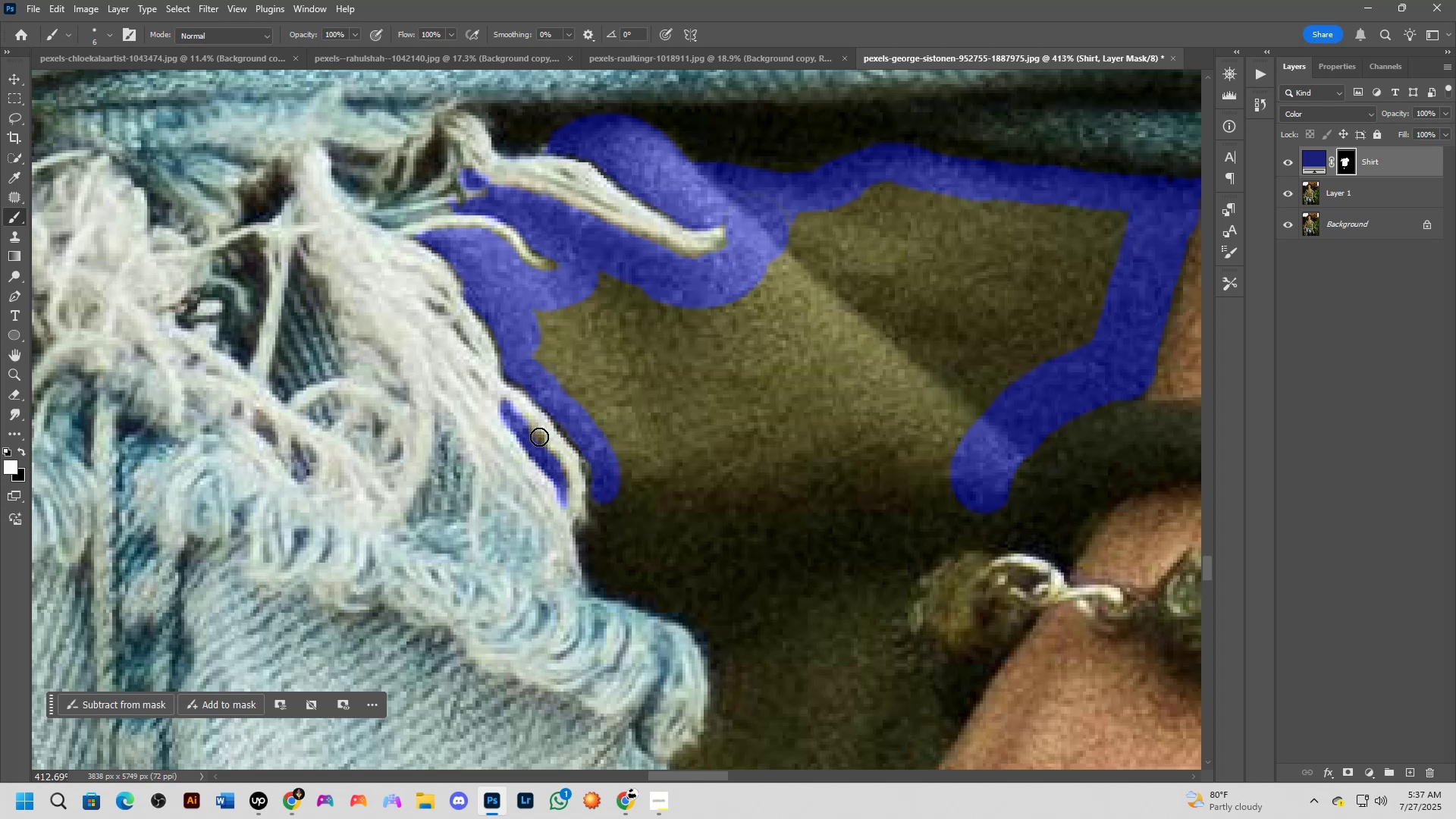 
left_click([535, 443])
 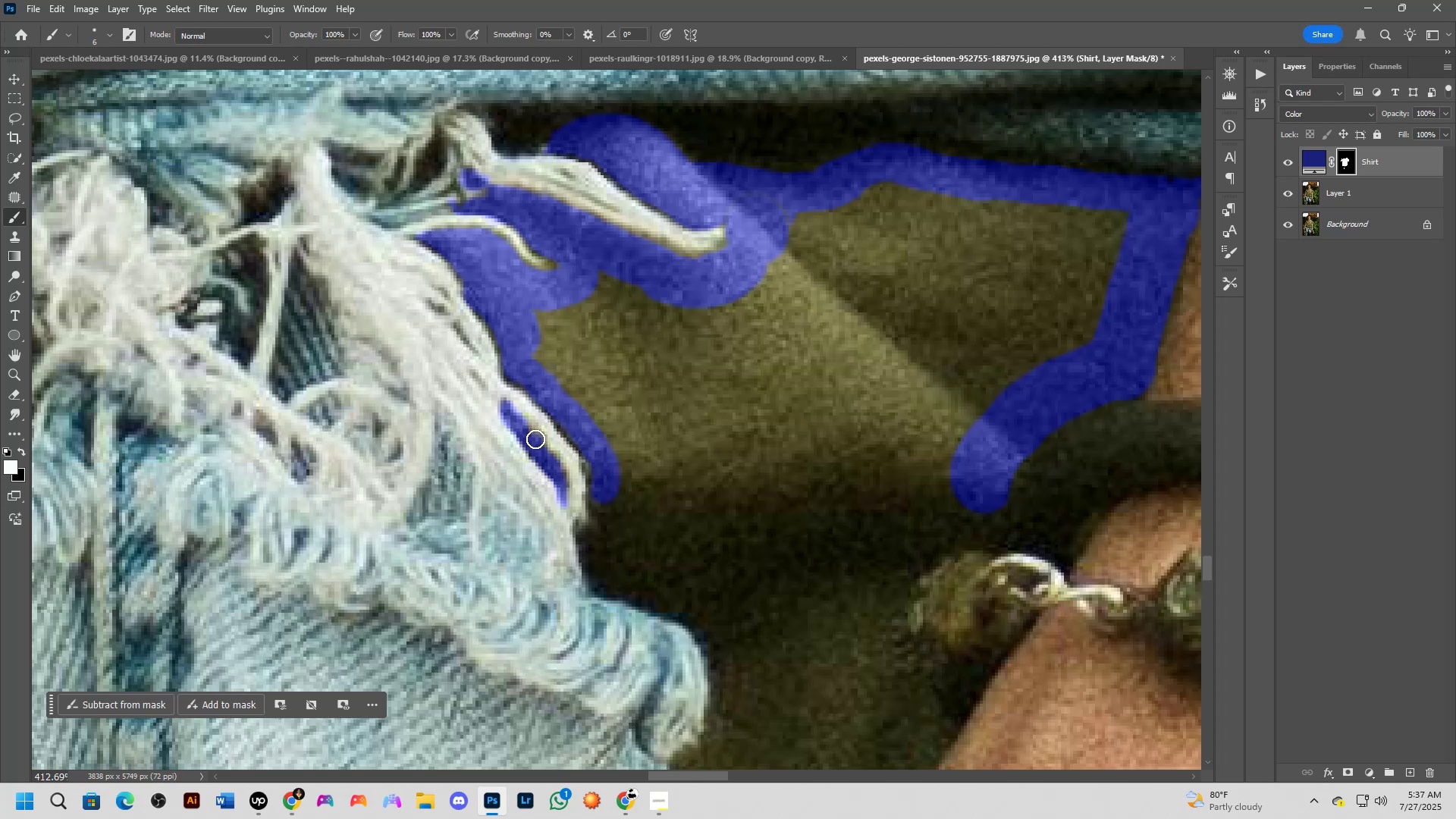 
left_click([535, 439])
 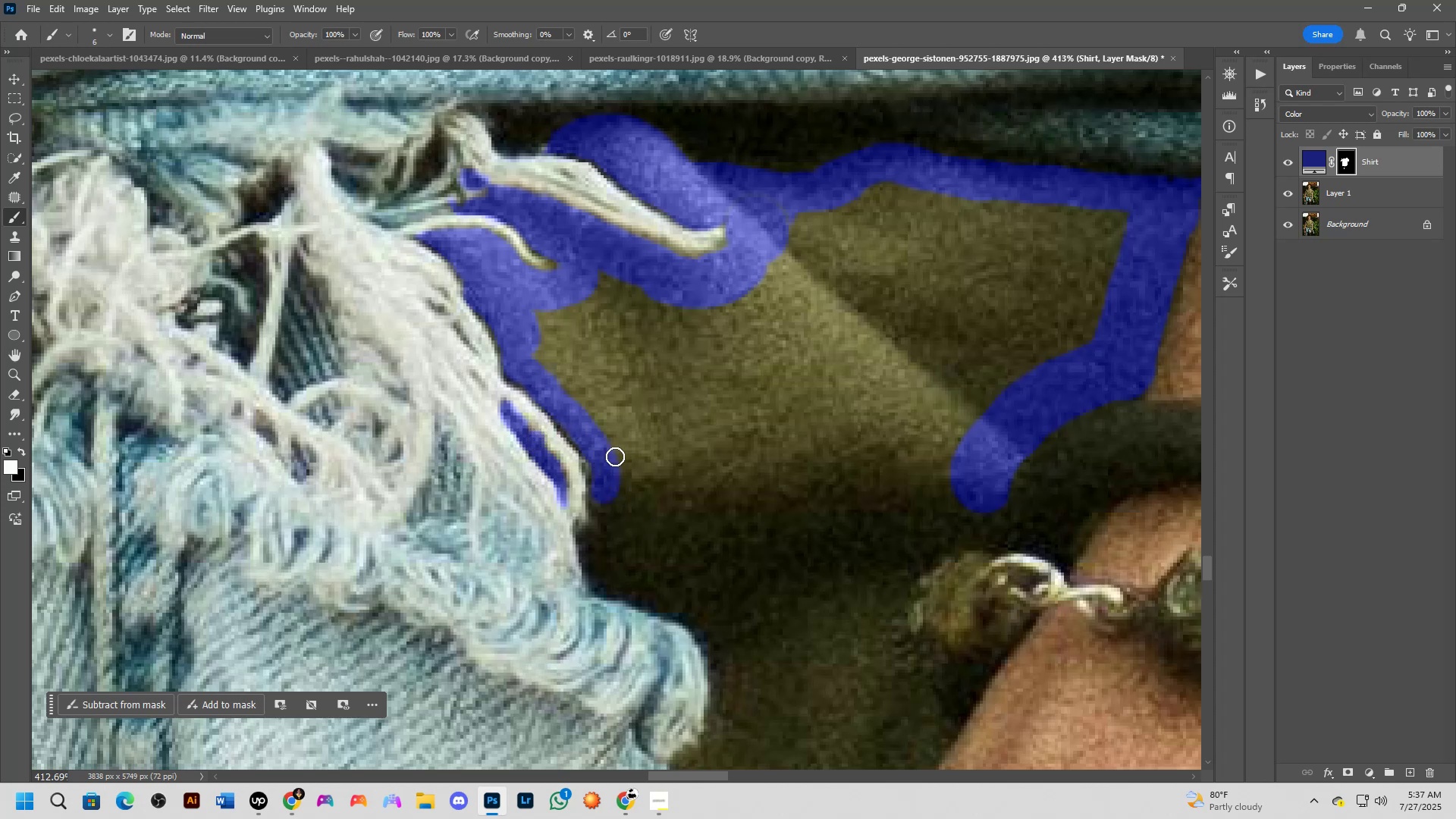 
left_click_drag(start_coordinate=[604, 457], to_coordinate=[590, 452])
 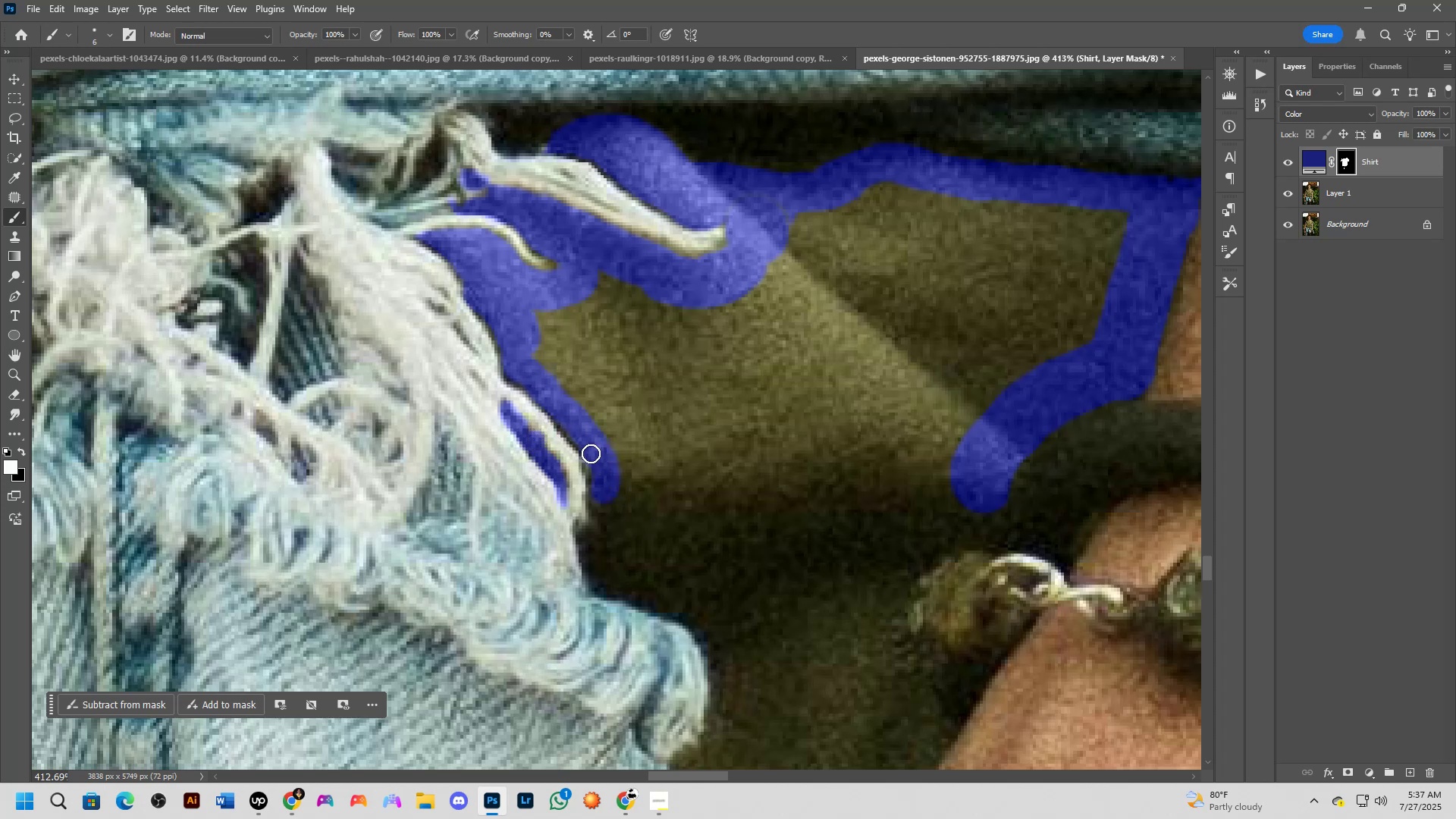 
left_click_drag(start_coordinate=[595, 463], to_coordinate=[600, 494])
 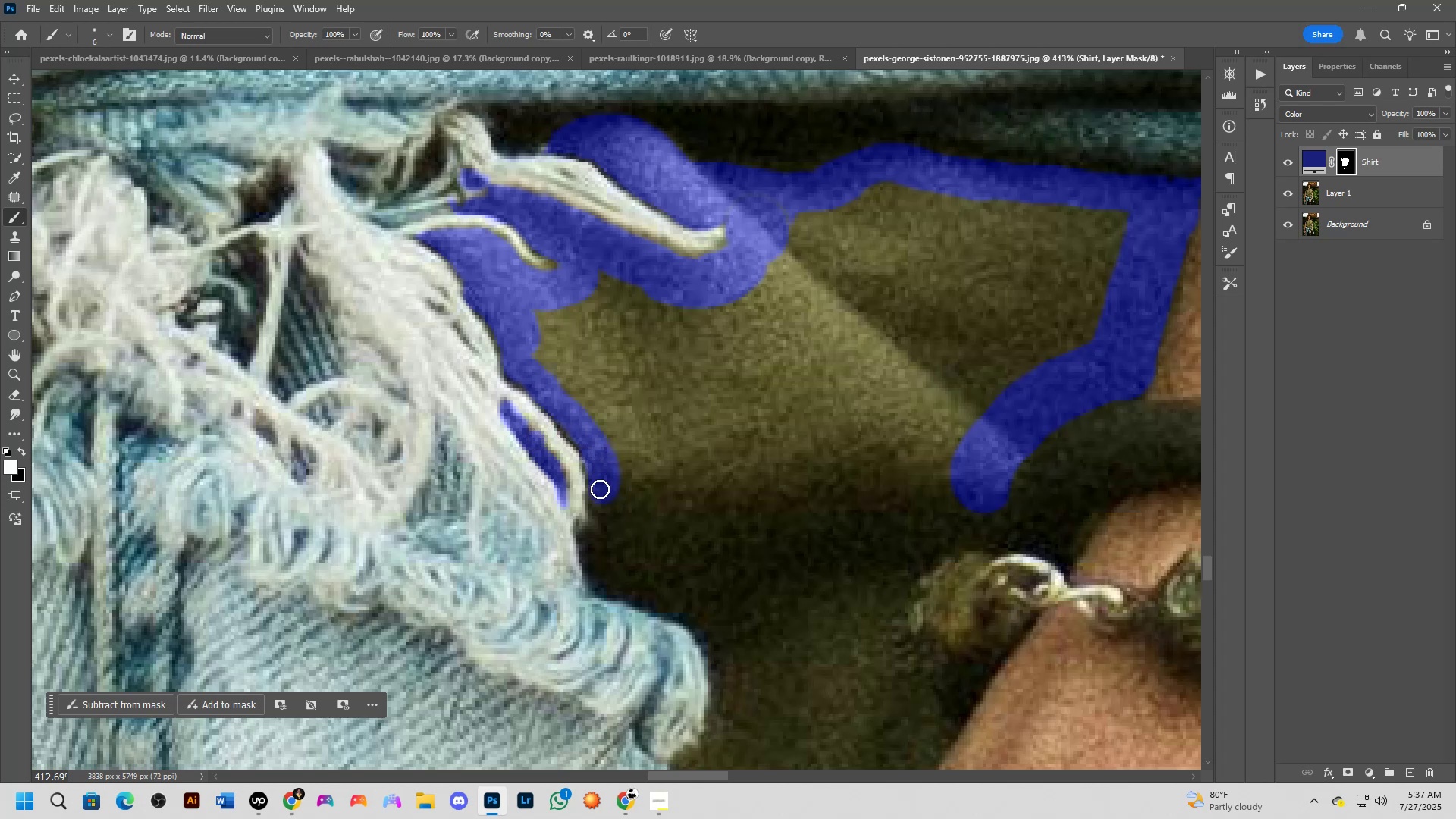 
left_click_drag(start_coordinate=[600, 490], to_coordinate=[601, 510])
 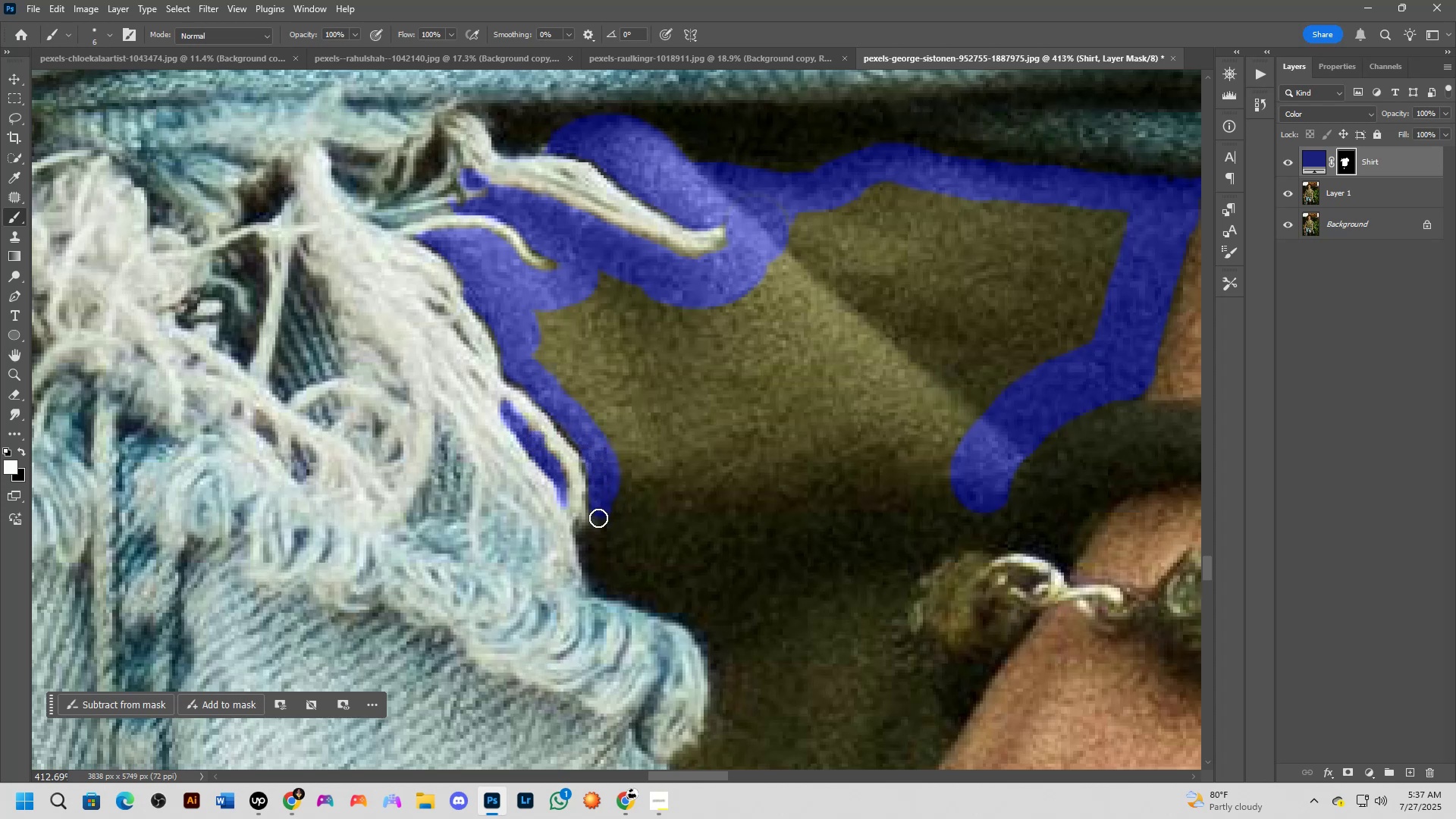 
key(X)
 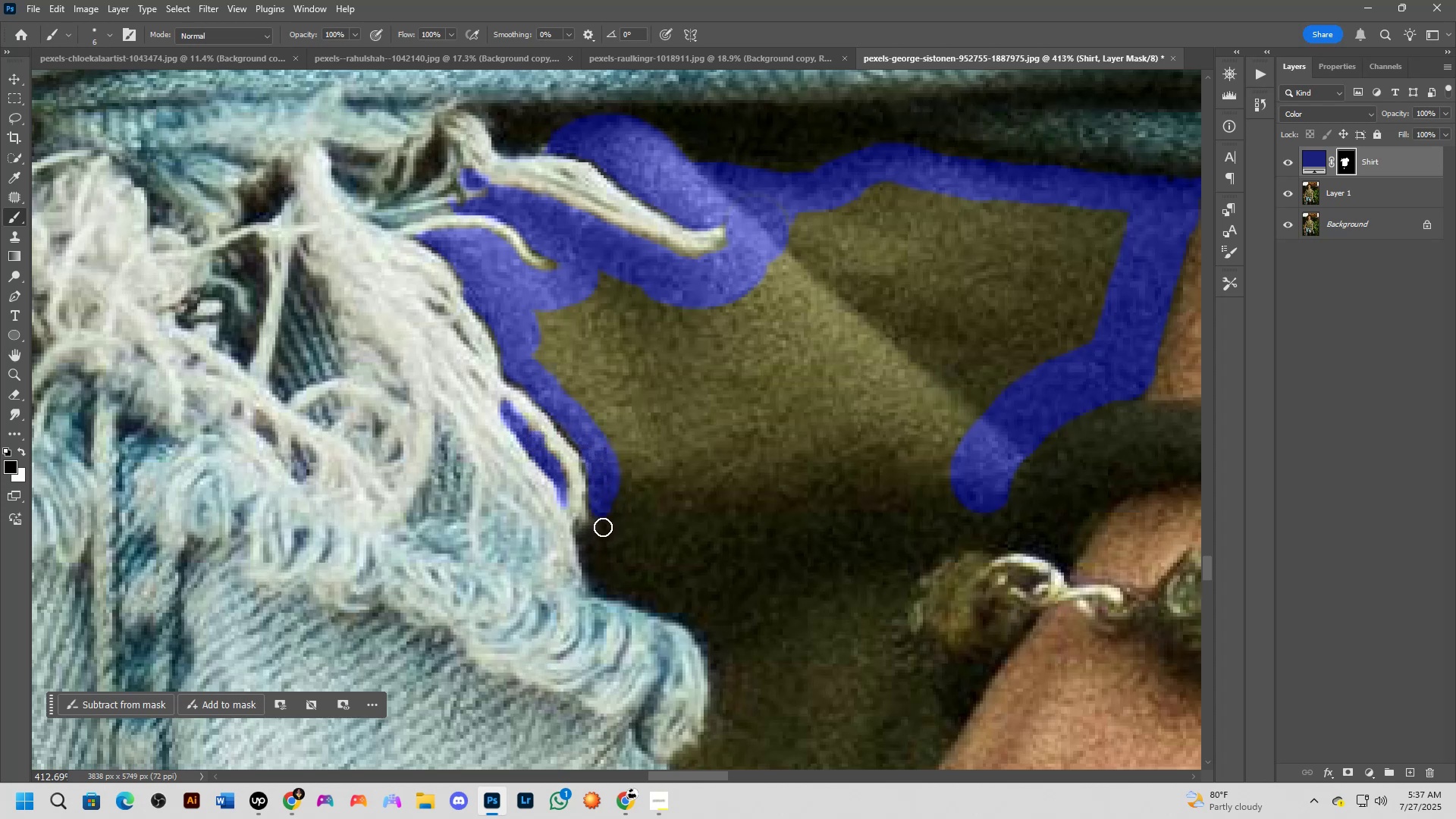 
hold_key(key=AltLeft, duration=0.46)
 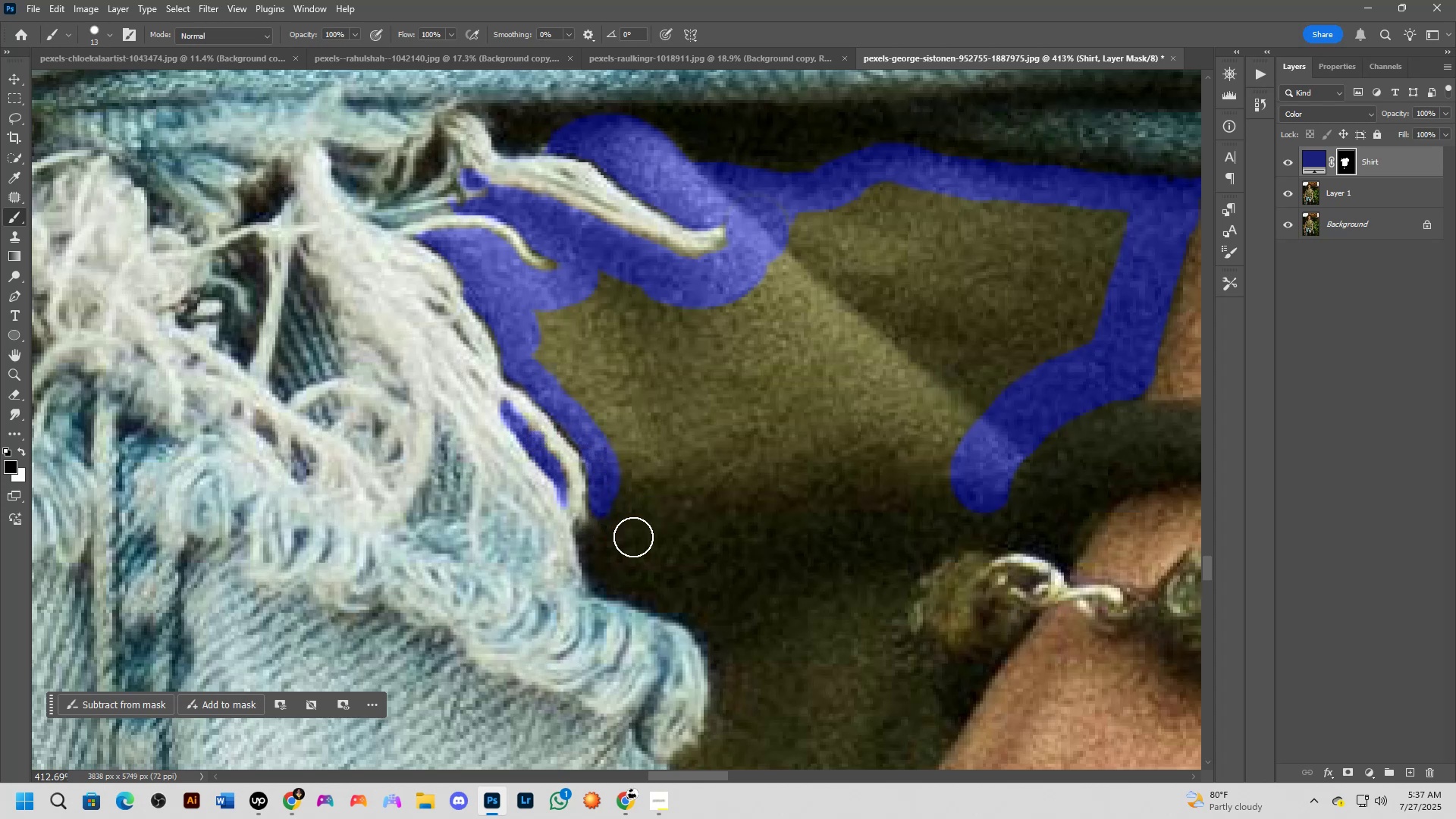 
hold_key(key=AltLeft, duration=0.56)
 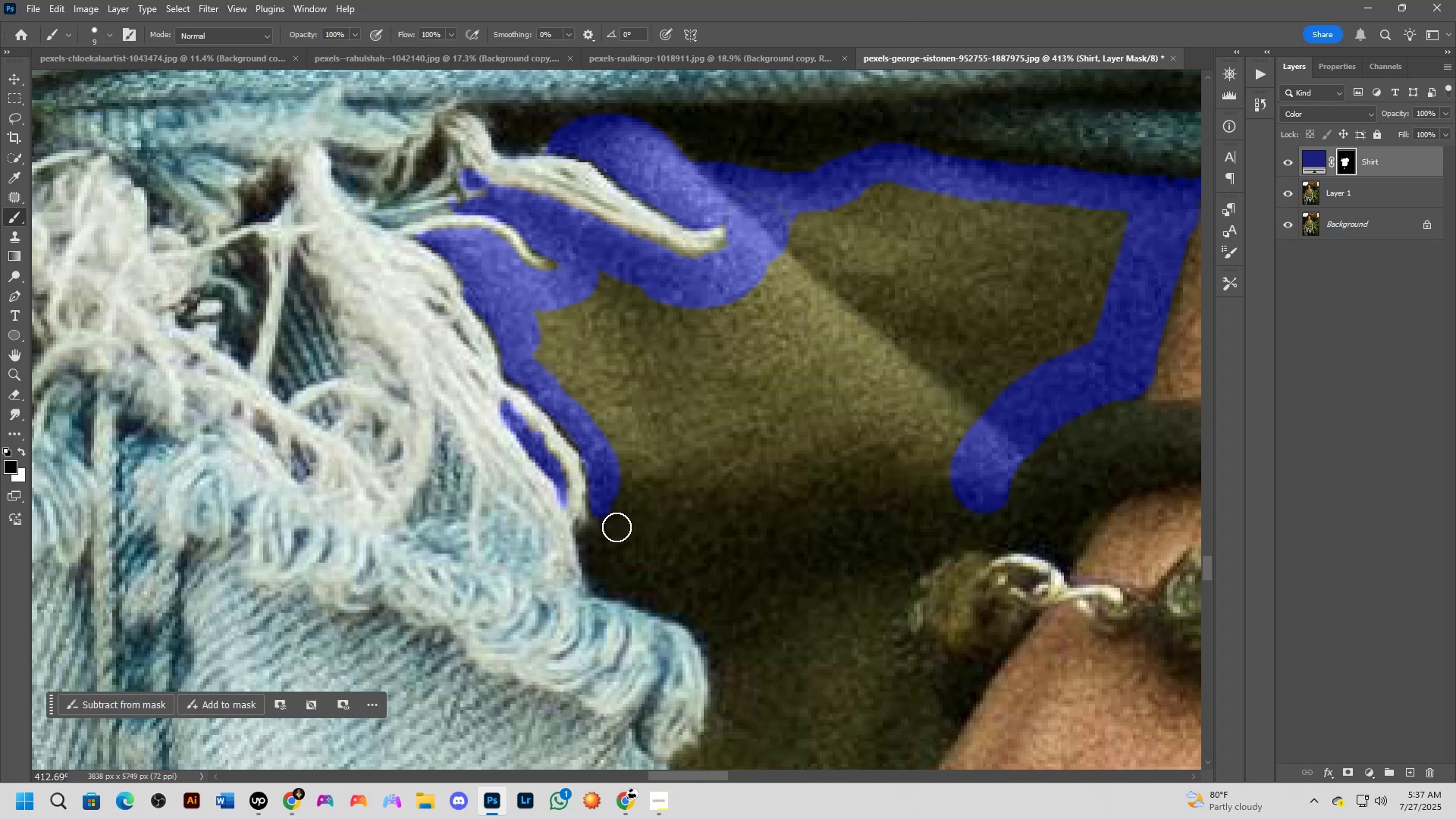 
left_click_drag(start_coordinate=[614, 521], to_coordinate=[603, 543])
 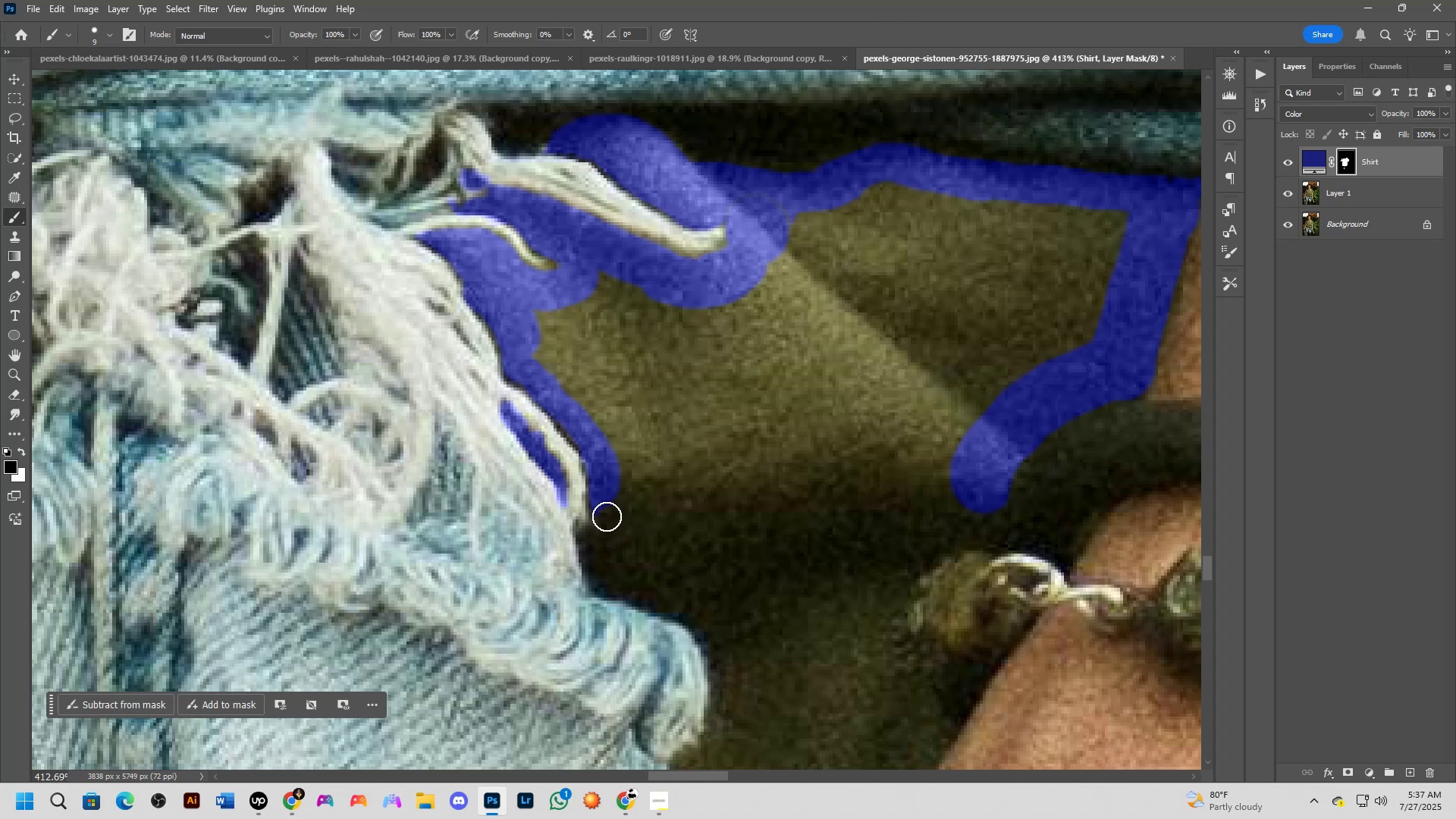 
key(X)
 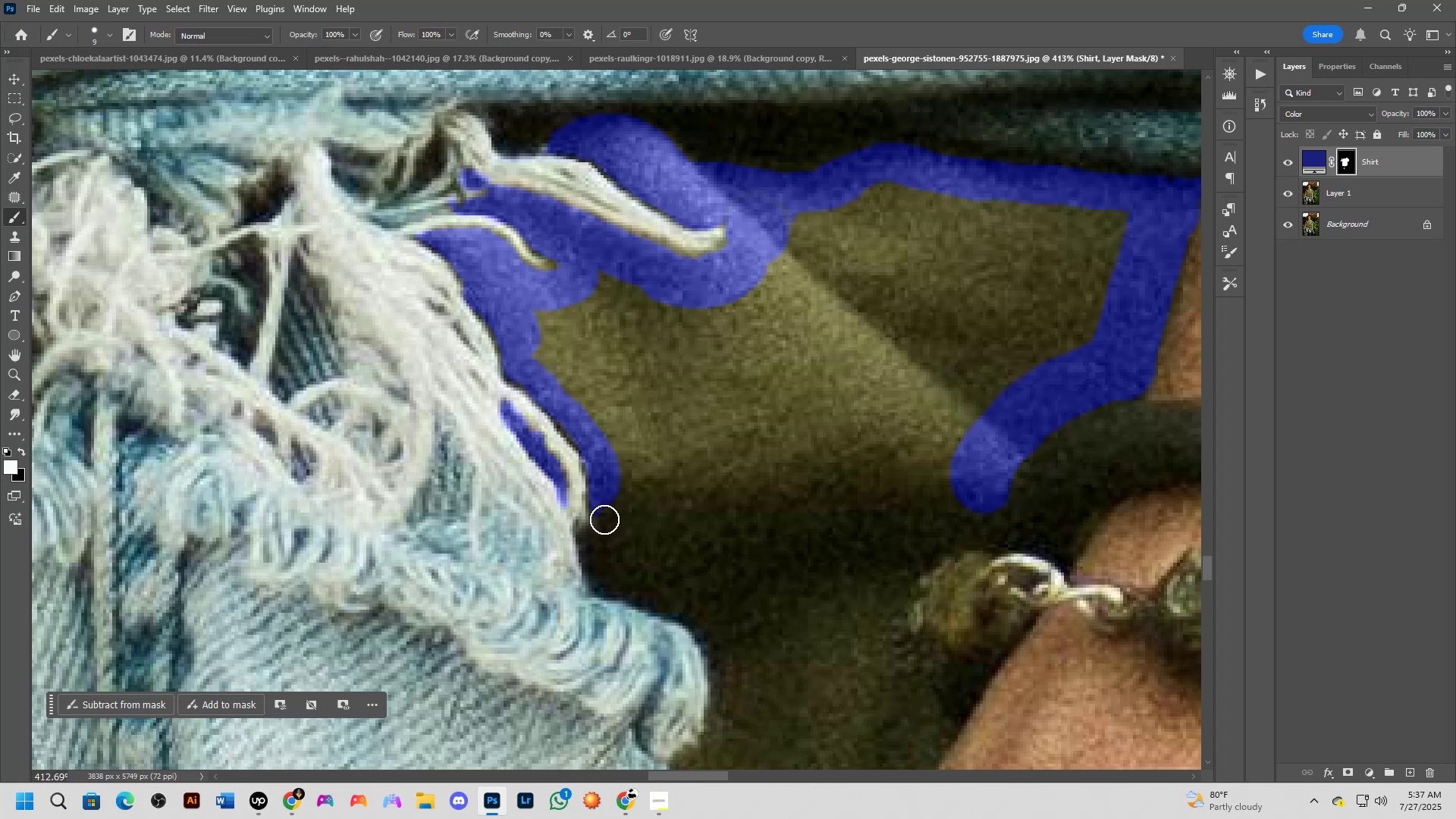 
left_click_drag(start_coordinate=[604, 519], to_coordinate=[603, 552])
 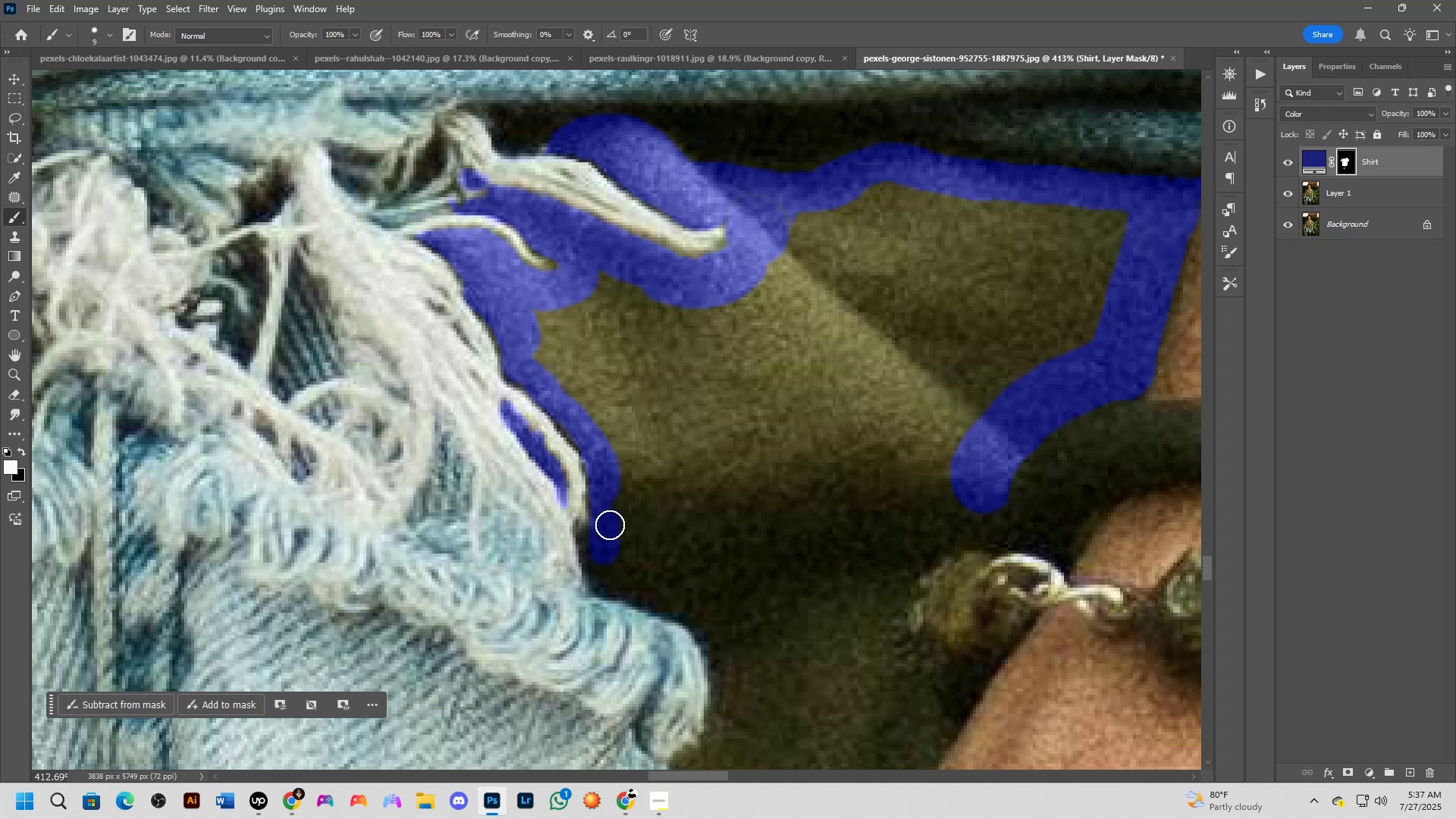 
left_click_drag(start_coordinate=[610, 510], to_coordinate=[607, 479])
 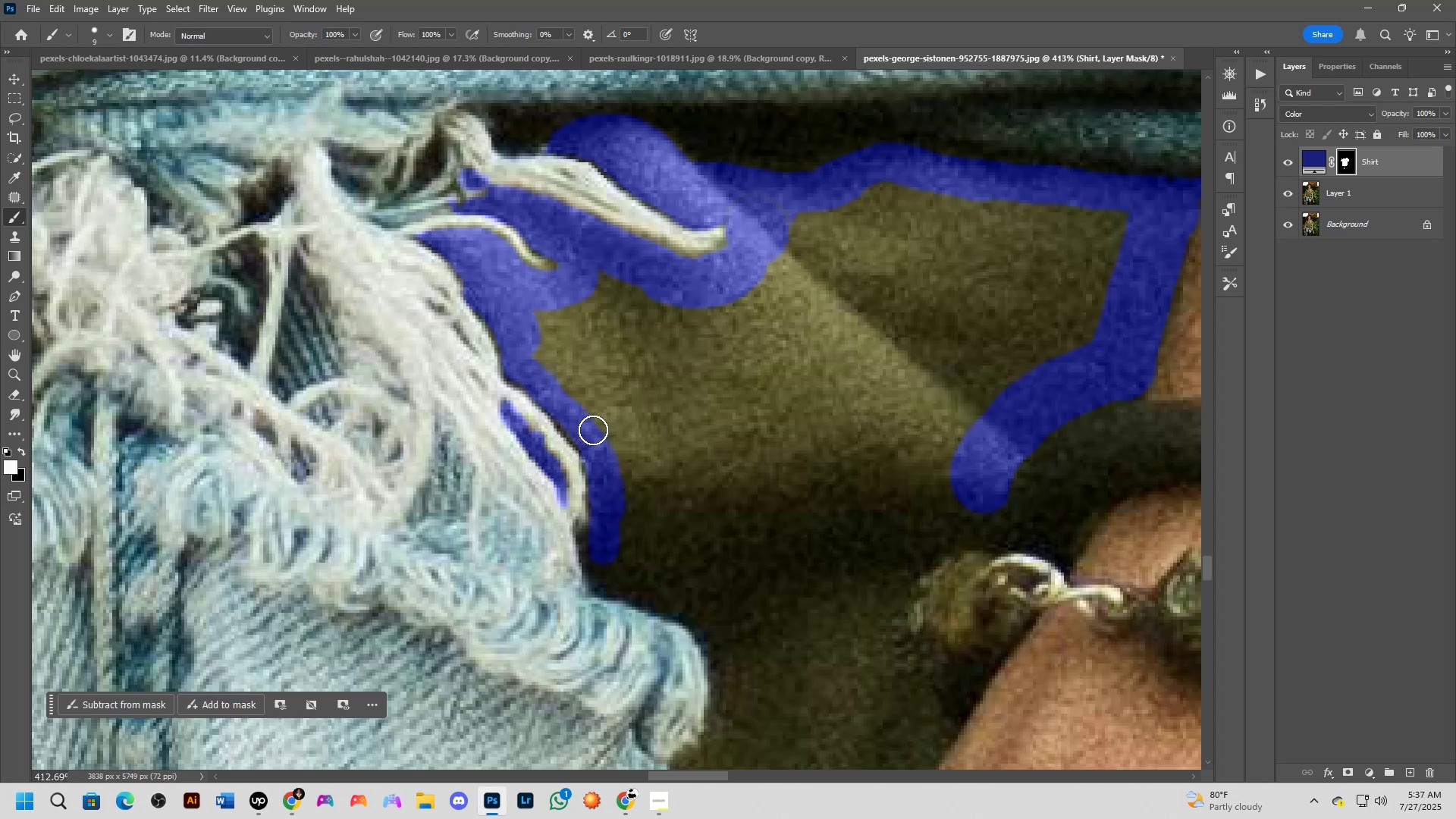 
left_click_drag(start_coordinate=[590, 433], to_coordinate=[570, 419])
 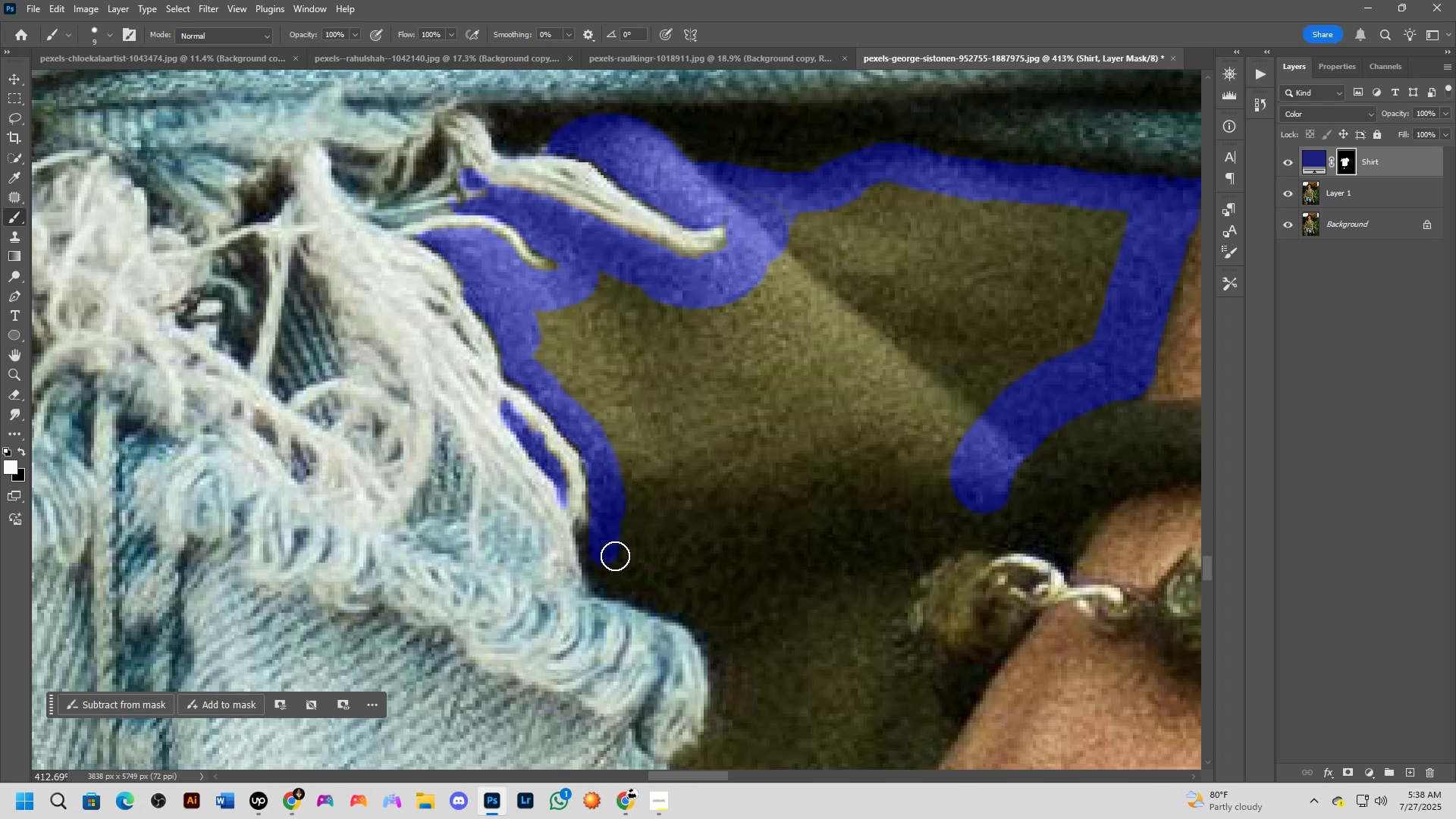 
left_click_drag(start_coordinate=[598, 548], to_coordinate=[589, 540])
 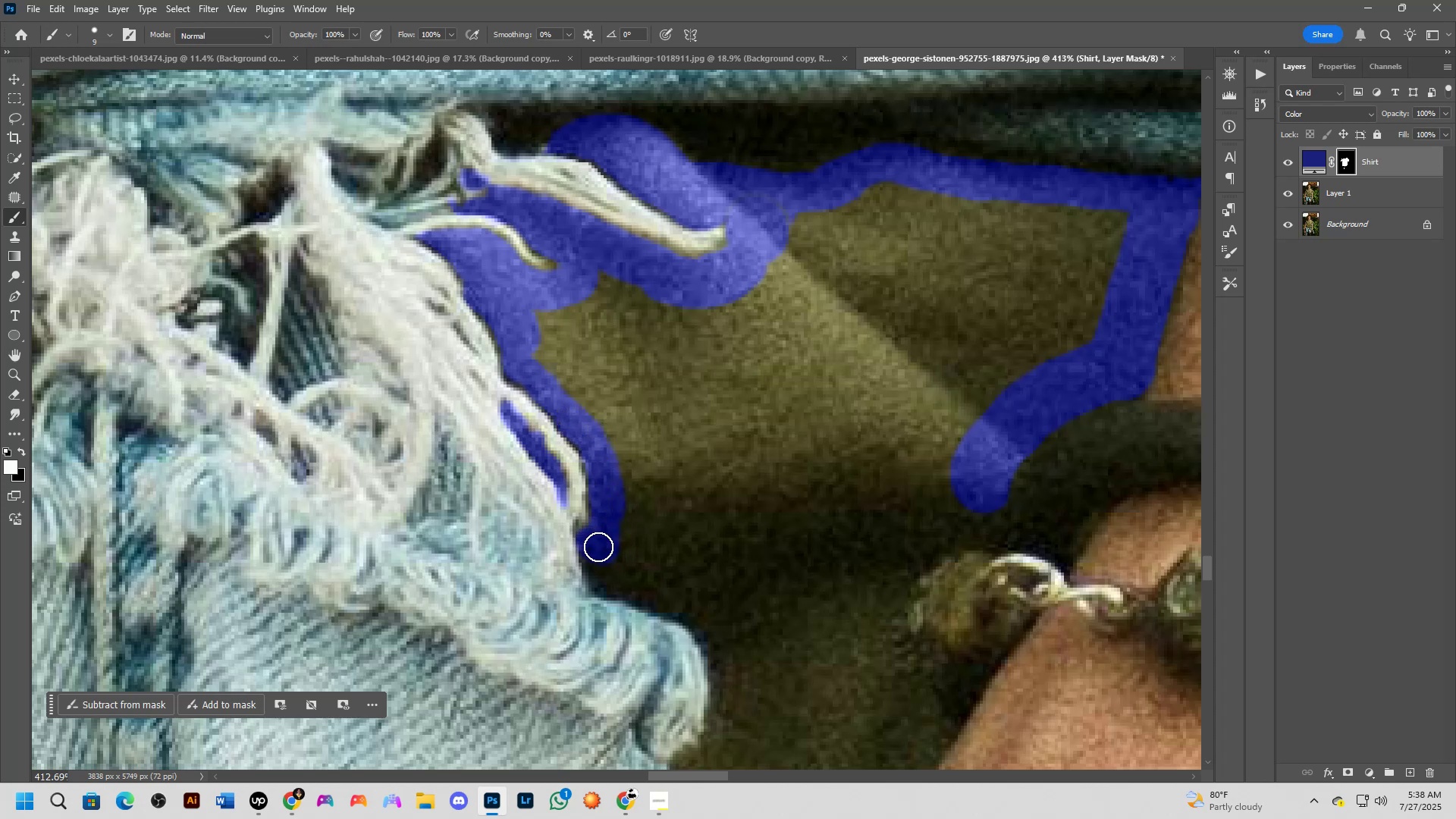 
left_click_drag(start_coordinate=[596, 548], to_coordinate=[614, 582])
 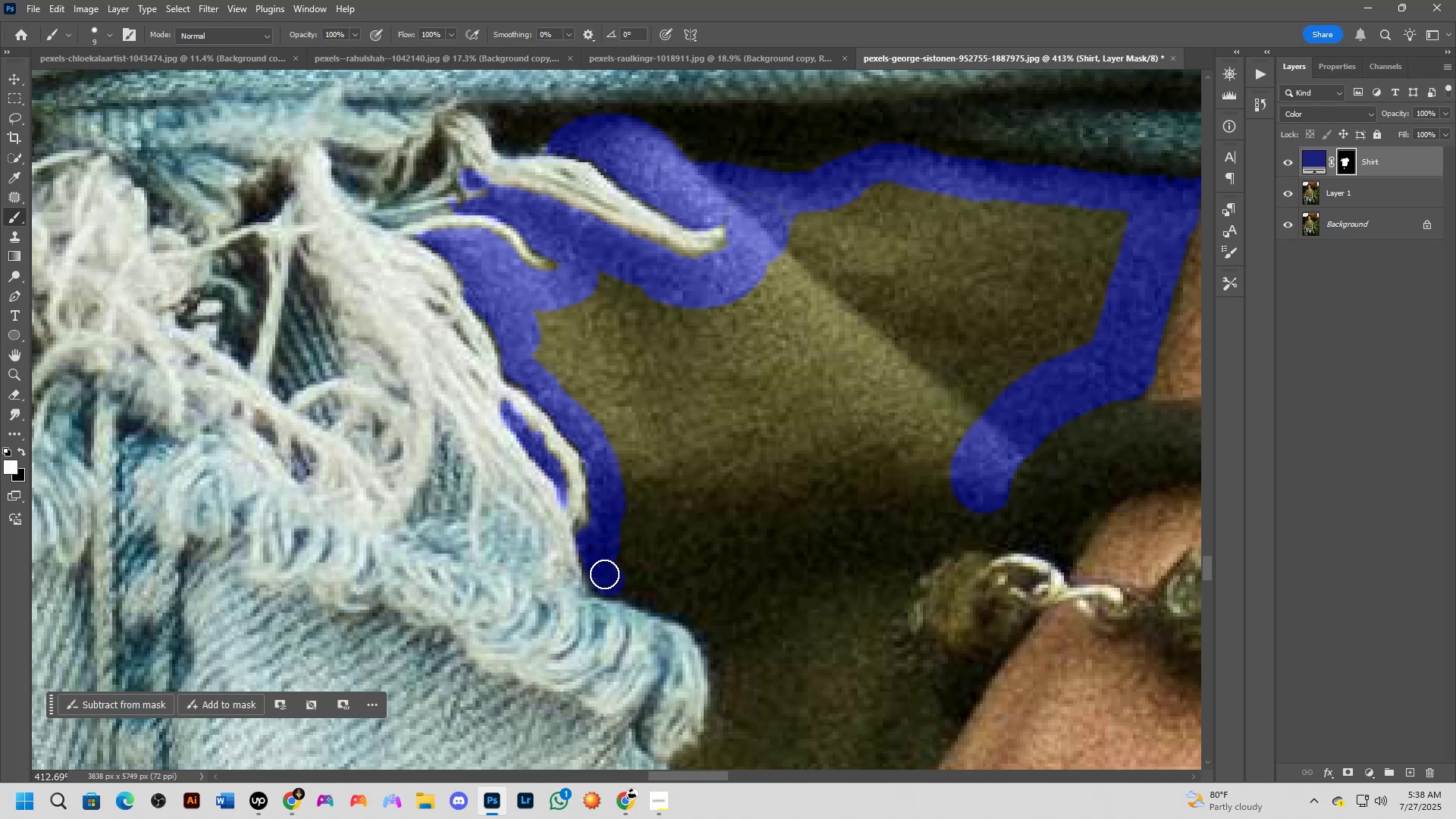 
left_click_drag(start_coordinate=[604, 579], to_coordinate=[648, 591])
 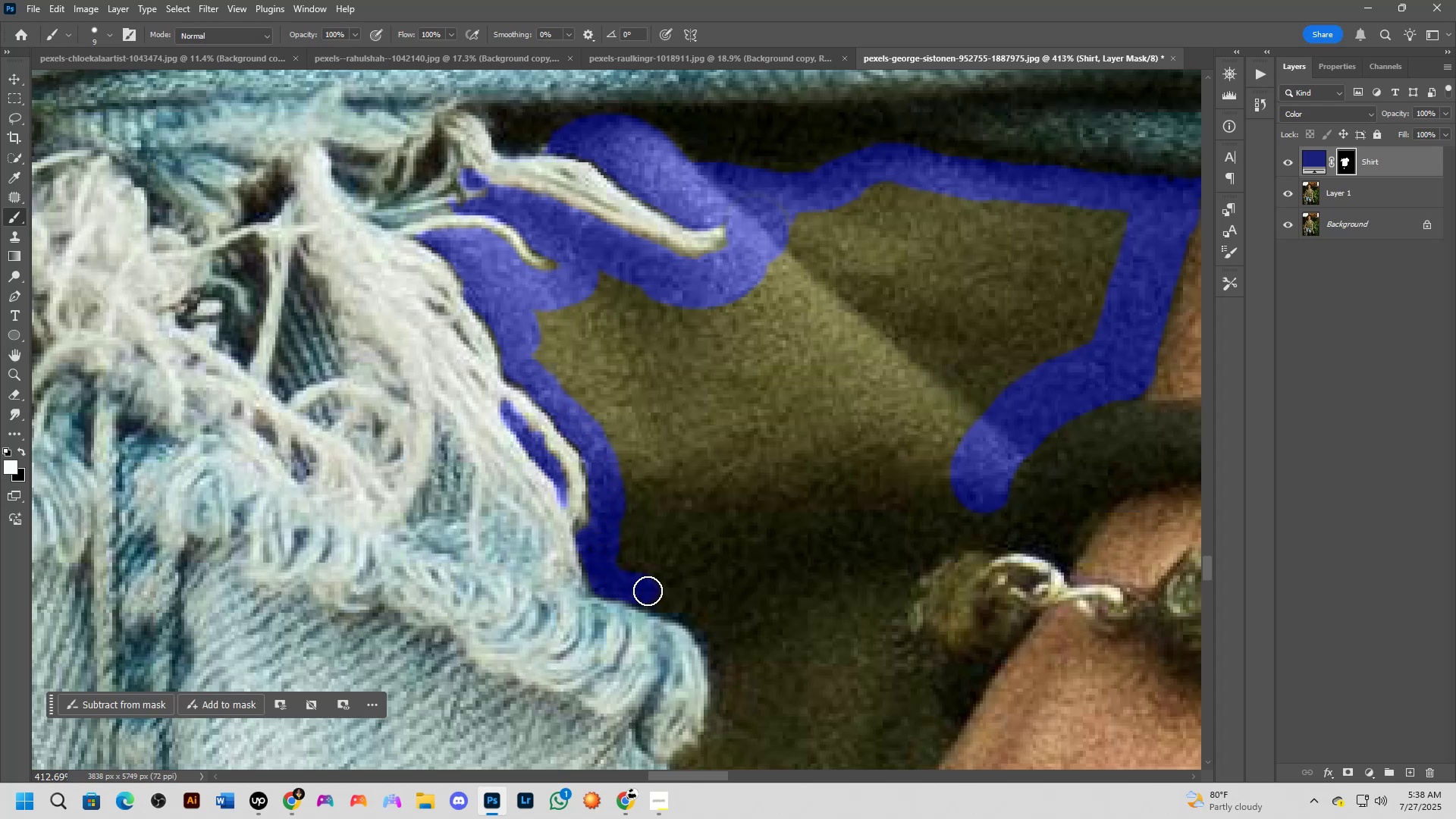 
hold_key(key=AltLeft, duration=0.46)
 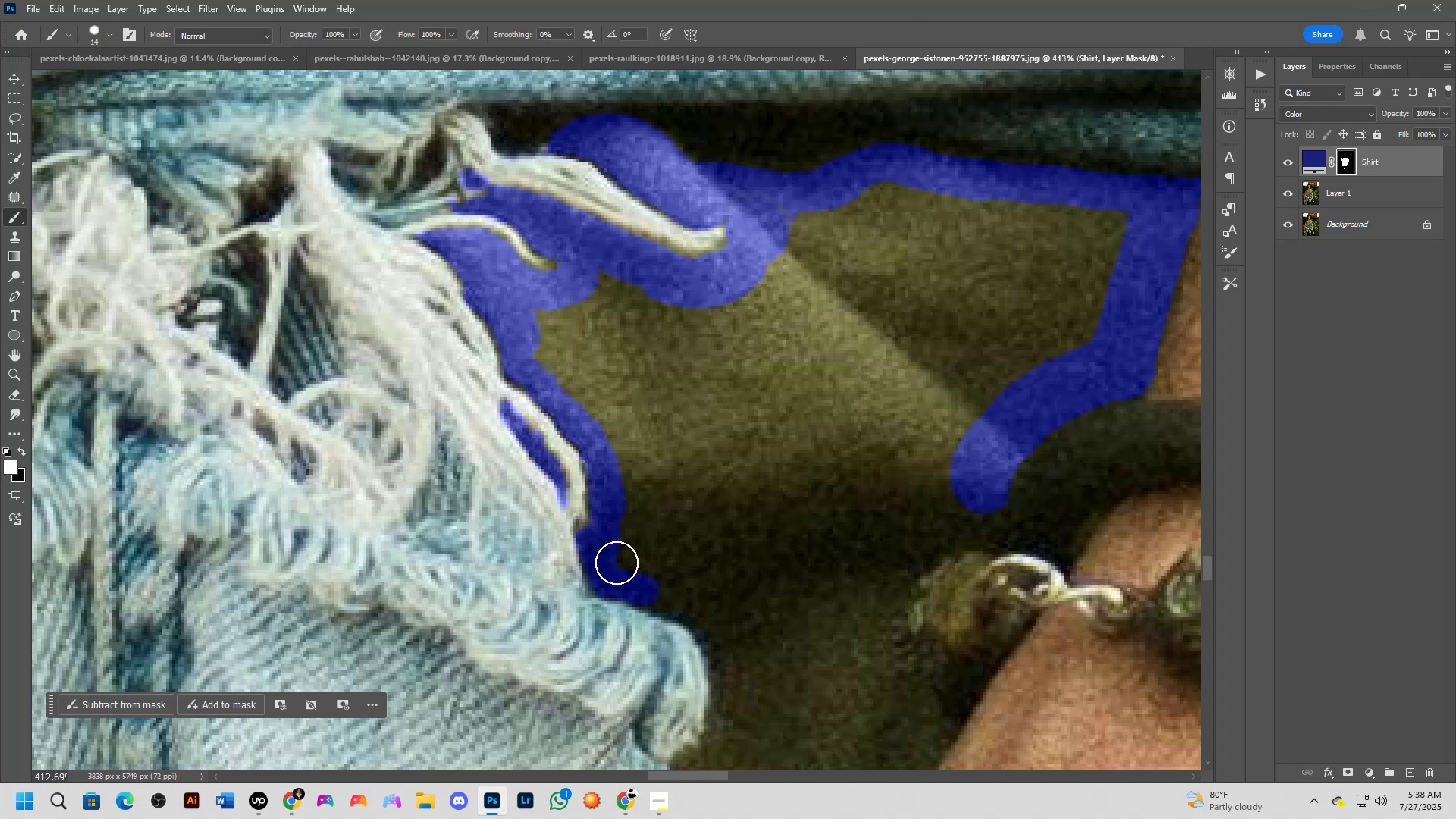 
left_click_drag(start_coordinate=[606, 557], to_coordinate=[720, 645])
 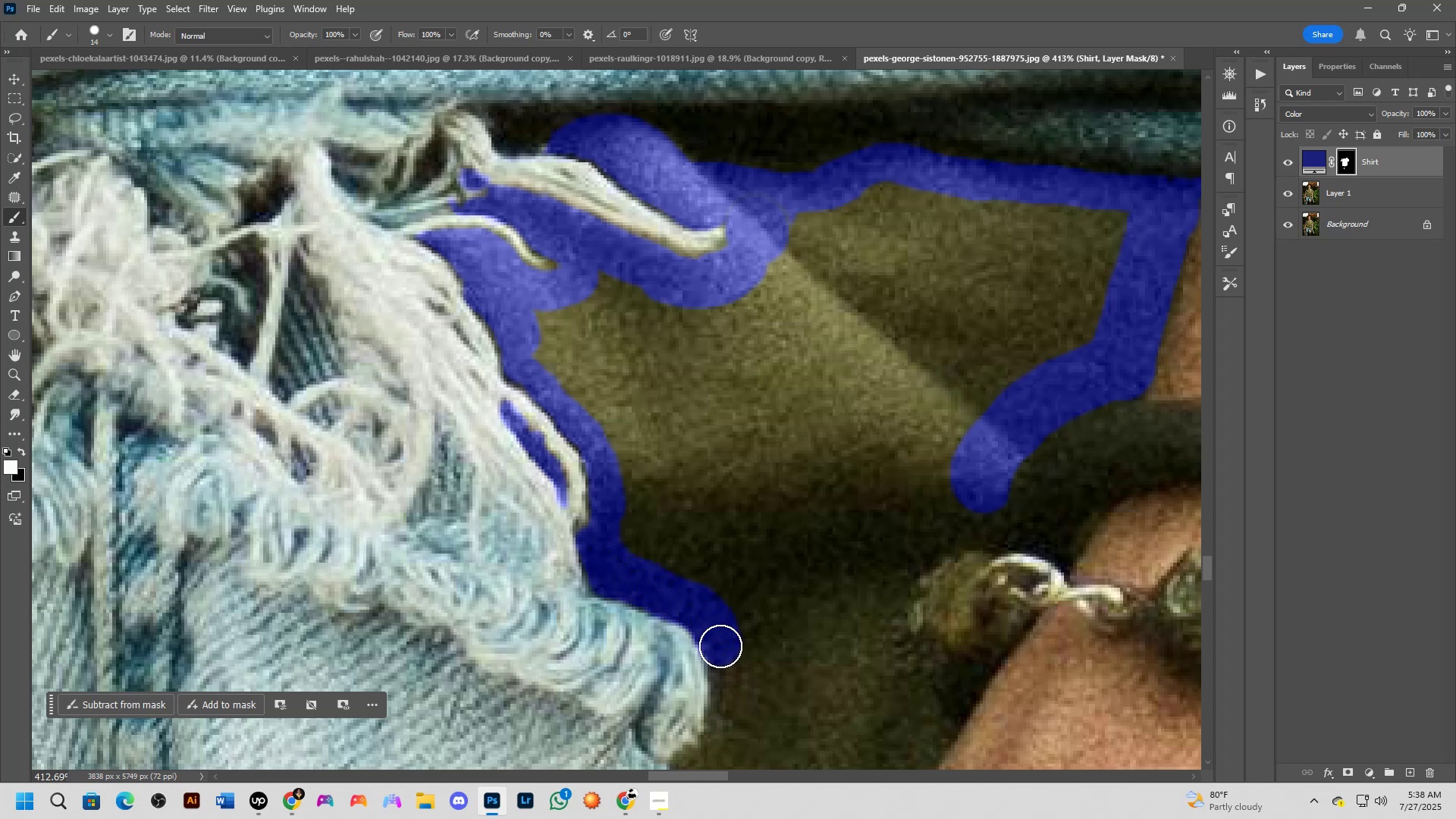 
hold_key(key=Space, duration=0.64)
 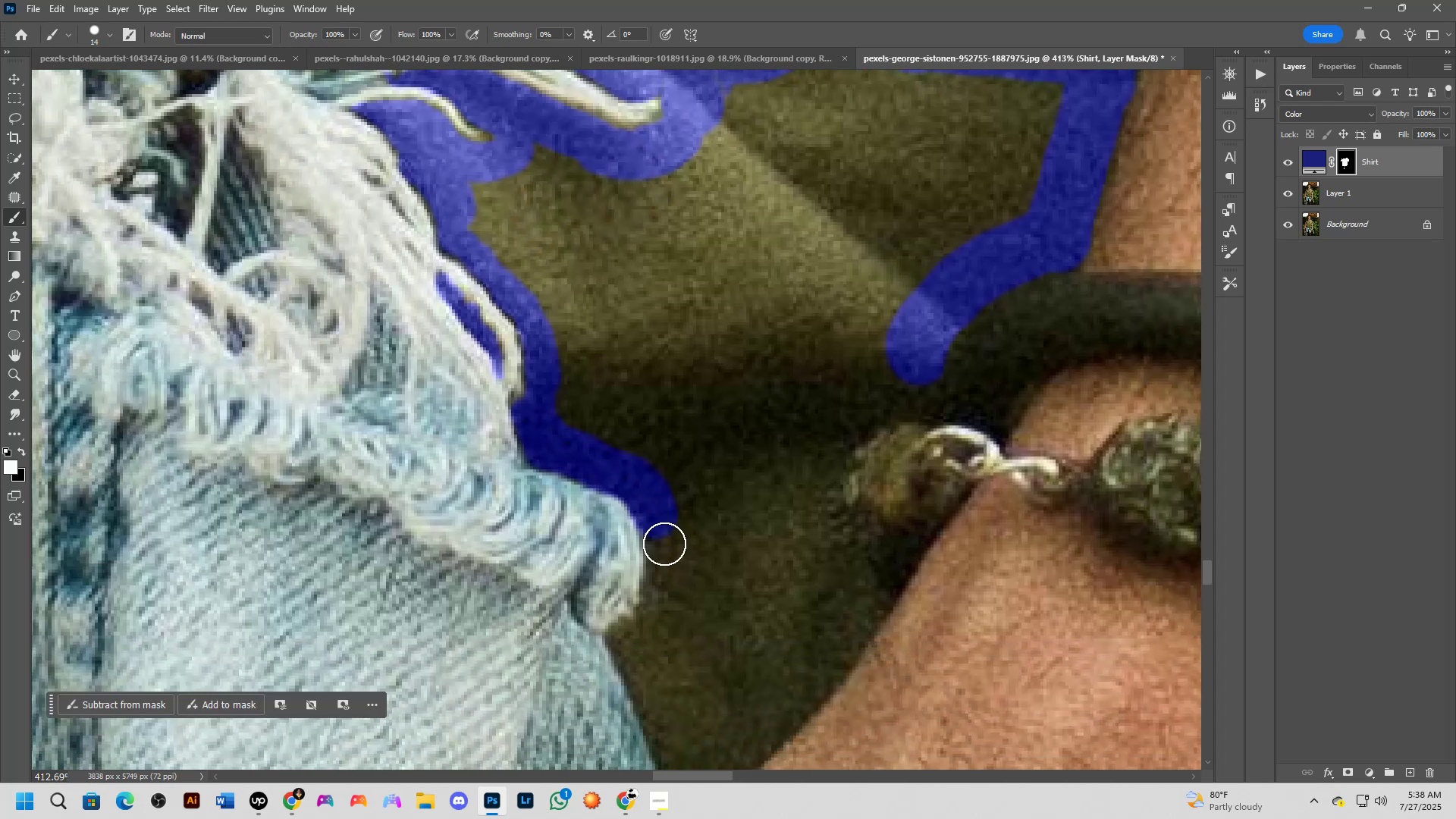 
left_click_drag(start_coordinate=[743, 672], to_coordinate=[679, 544])
 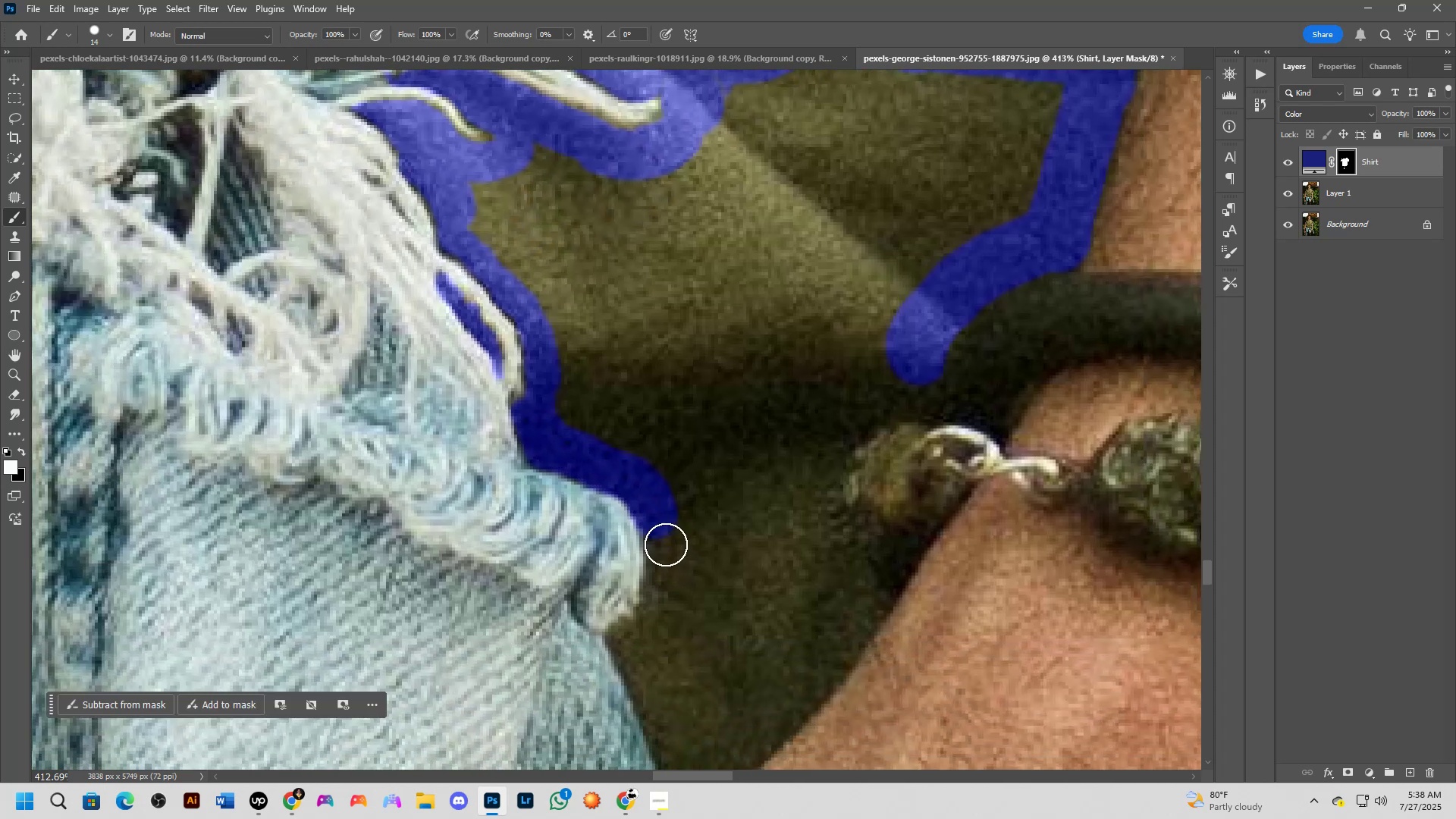 
left_click_drag(start_coordinate=[660, 539], to_coordinate=[669, 592])
 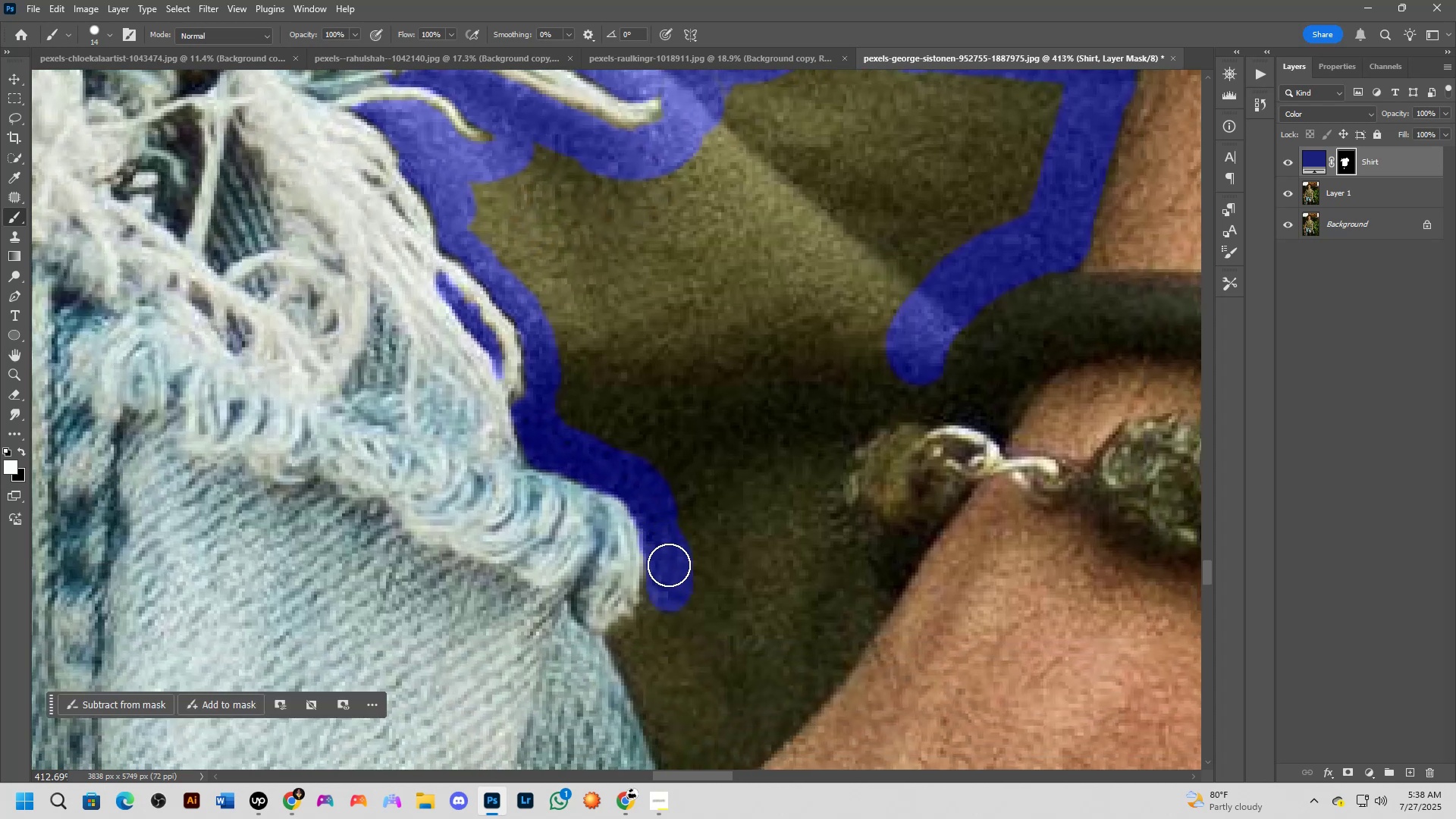 
left_click_drag(start_coordinate=[669, 567], to_coordinate=[653, 618])
 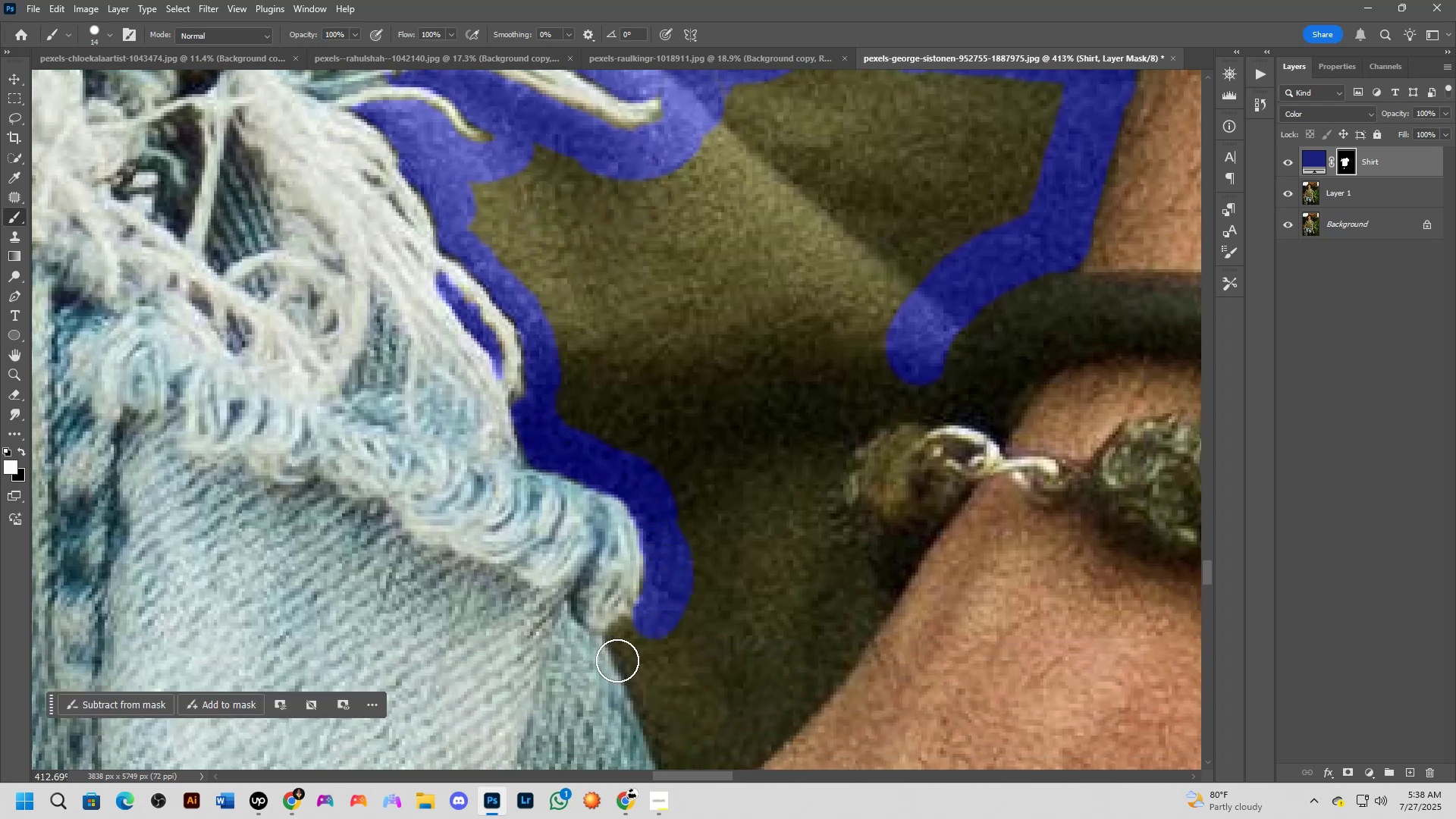 
hold_key(key=Space, duration=0.47)
 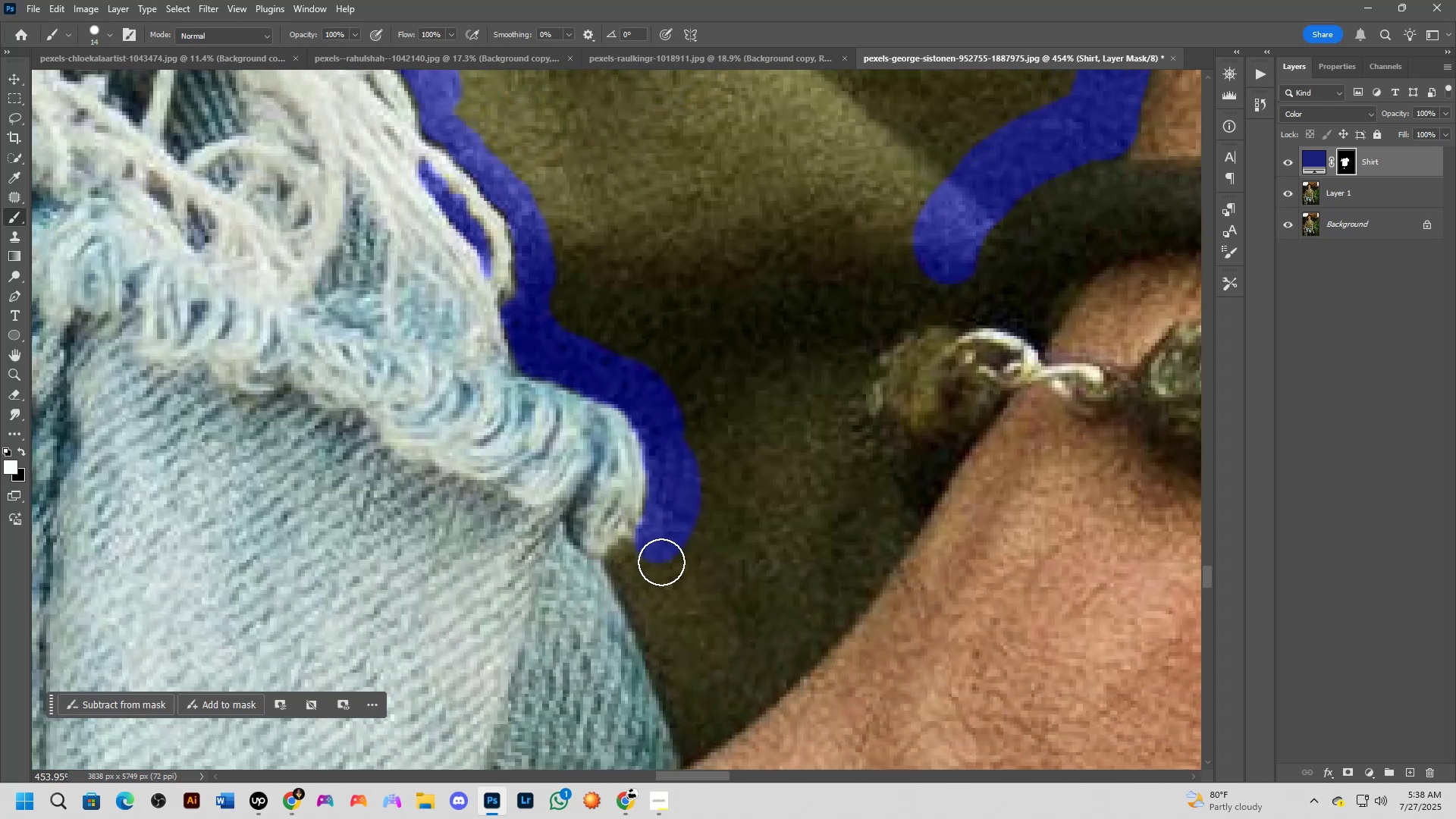 
left_click_drag(start_coordinate=[639, 623], to_coordinate=[642, 550])
 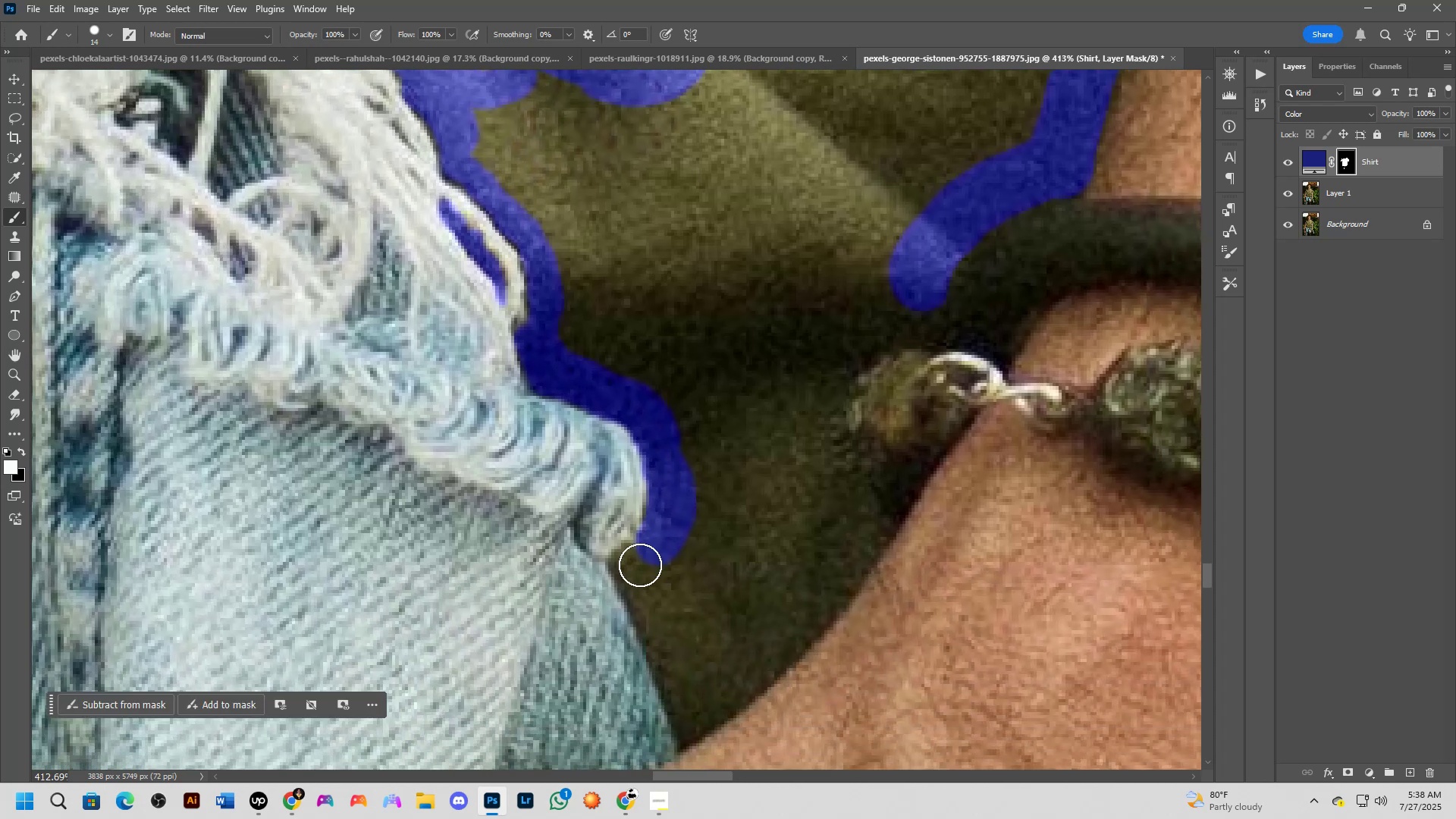 
scroll: coordinate [646, 579], scroll_direction: up, amount: 1.0
 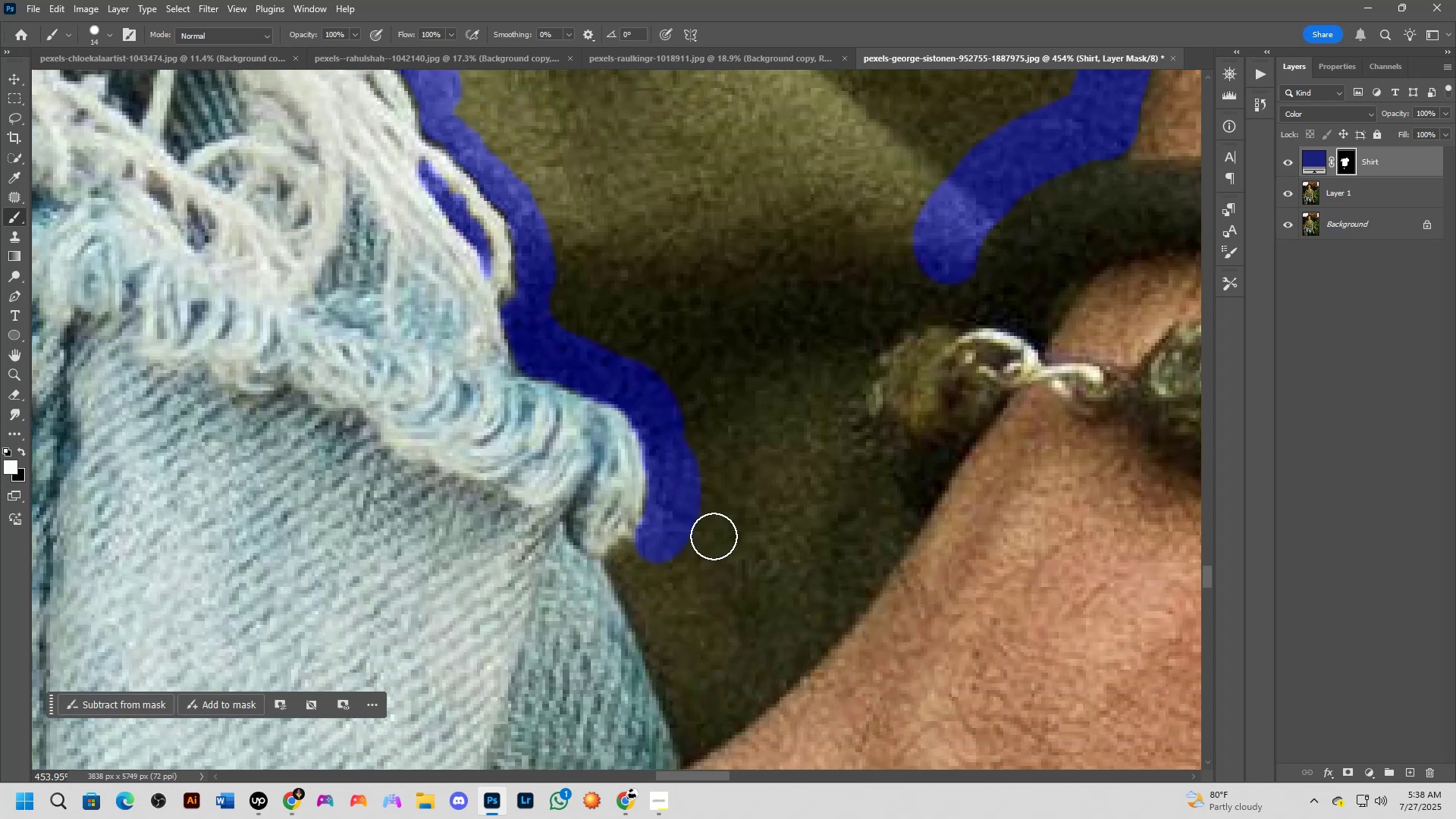 
hold_key(key=AltLeft, duration=1.5)
 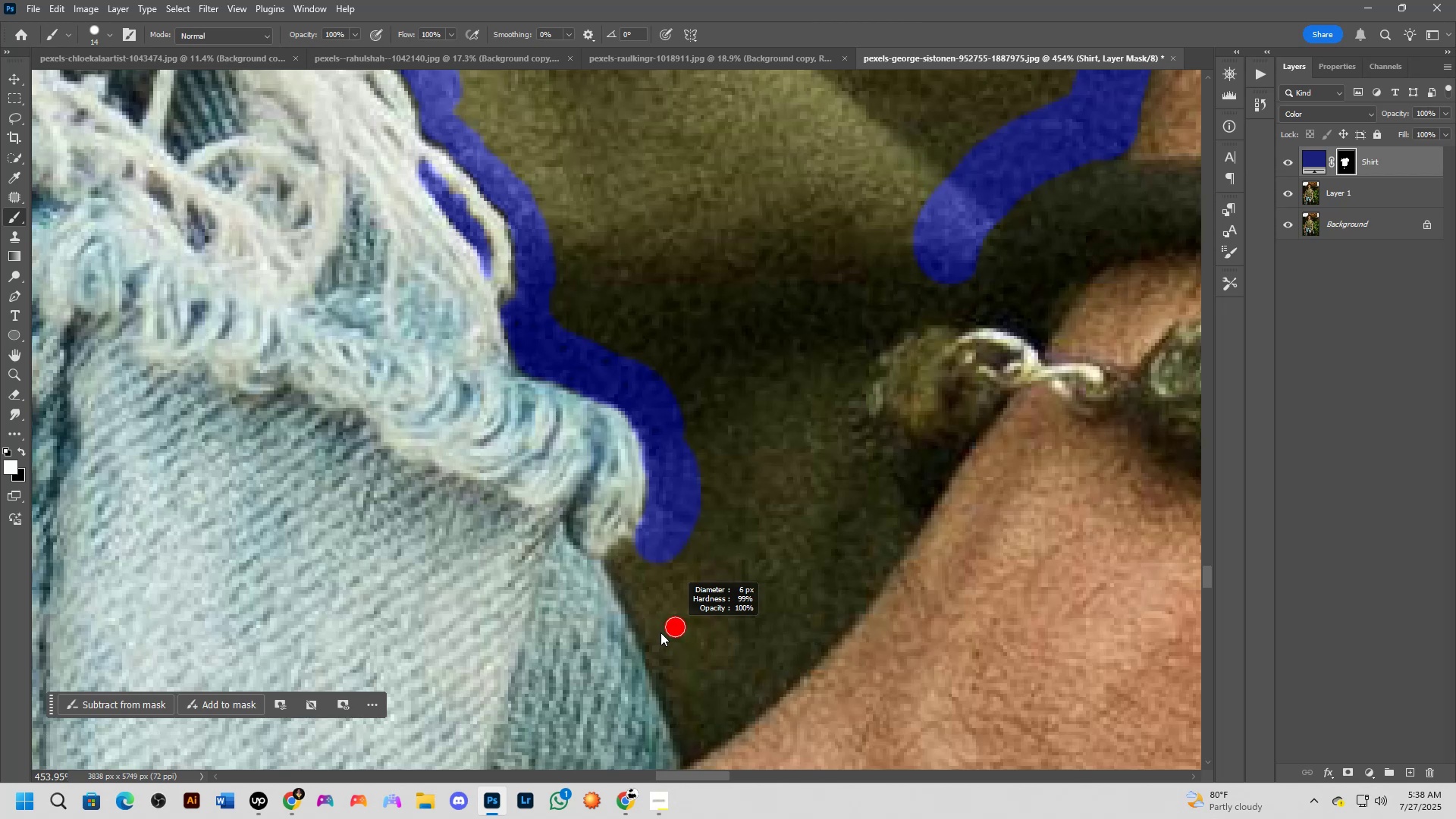 
key(Alt+AltLeft)
 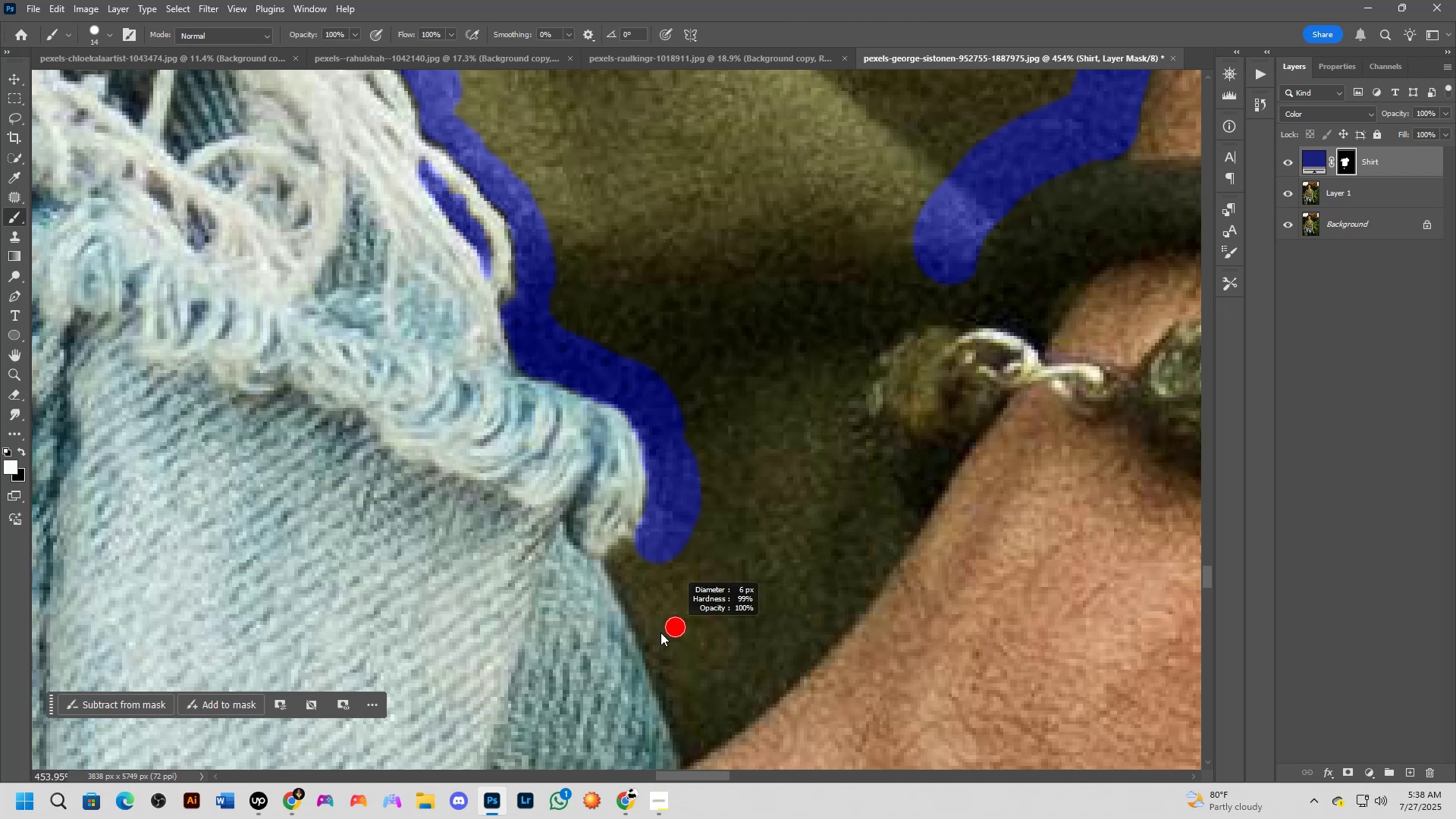 
key(Alt+AltLeft)
 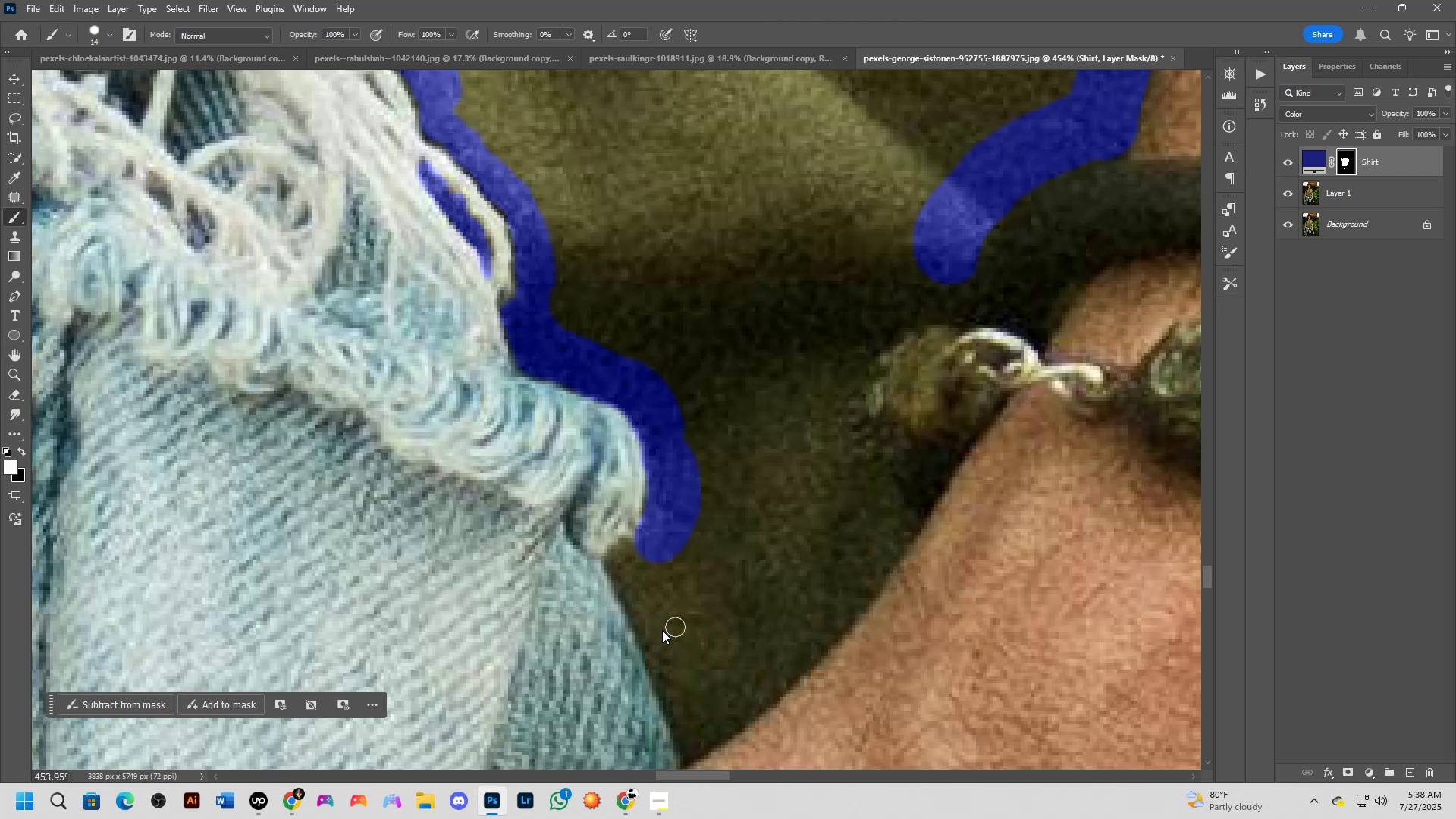 
key(Alt+AltLeft)
 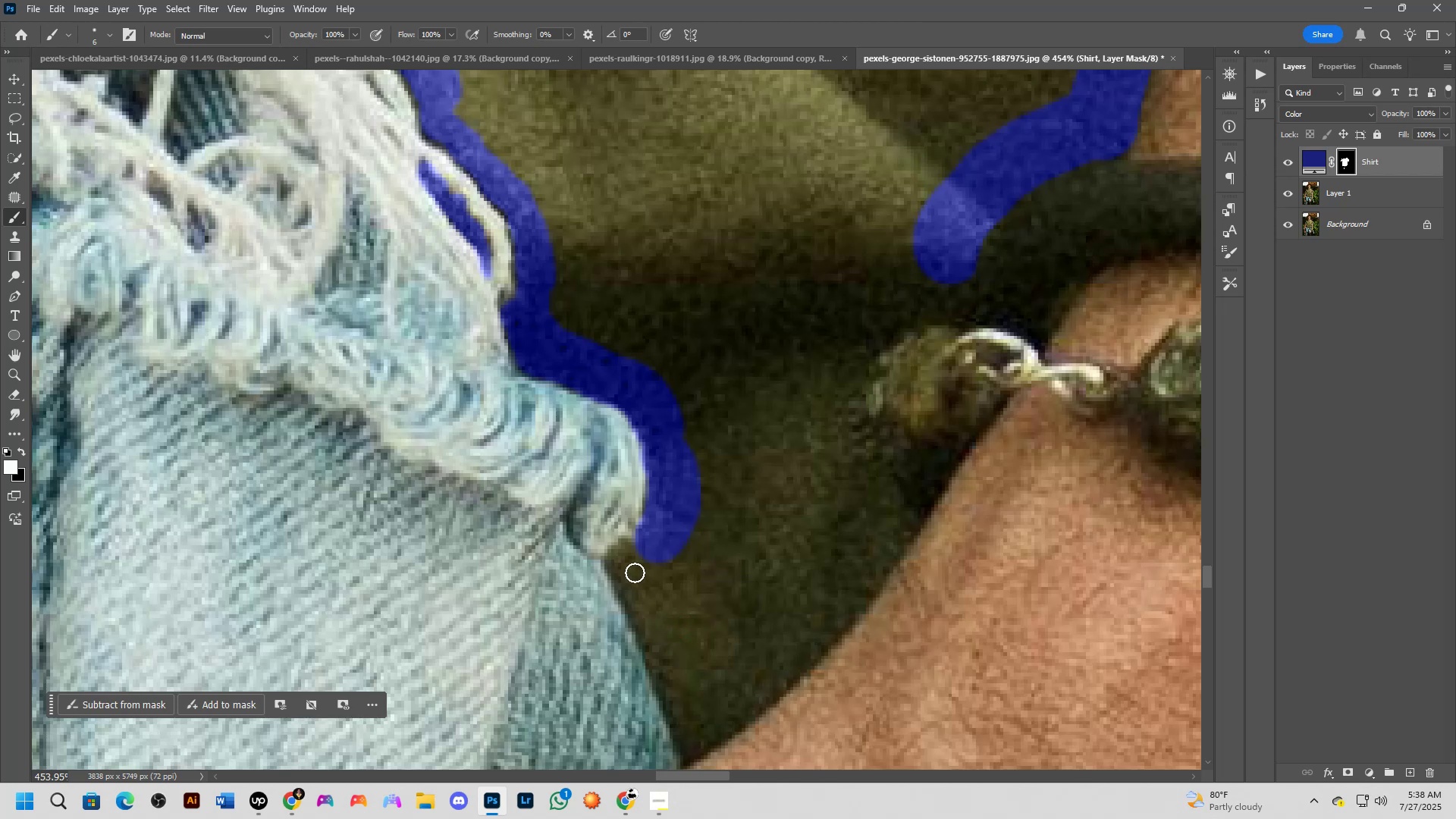 
left_click_drag(start_coordinate=[626, 562], to_coordinate=[650, 645])
 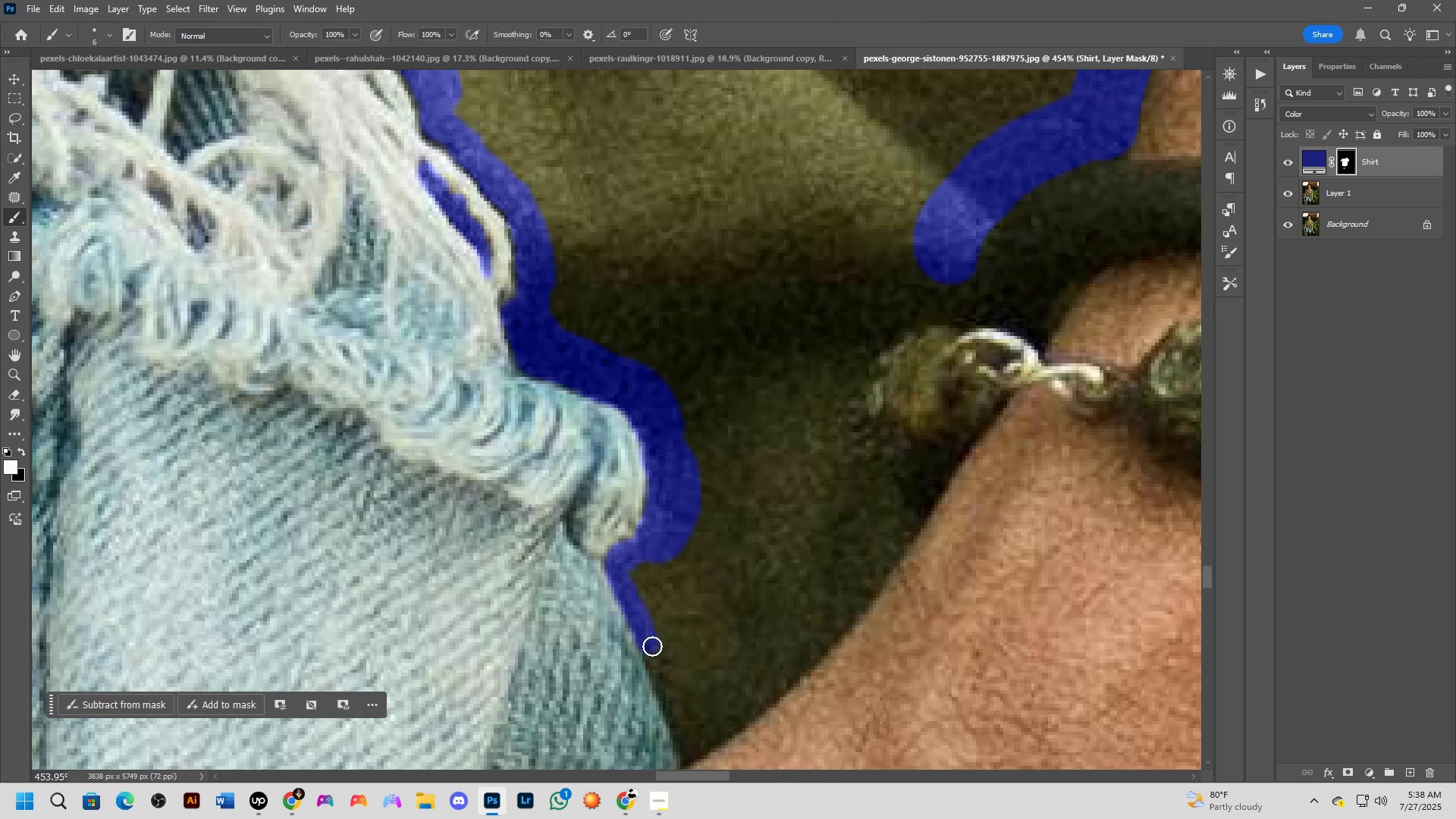 
hold_key(key=Space, duration=0.57)
 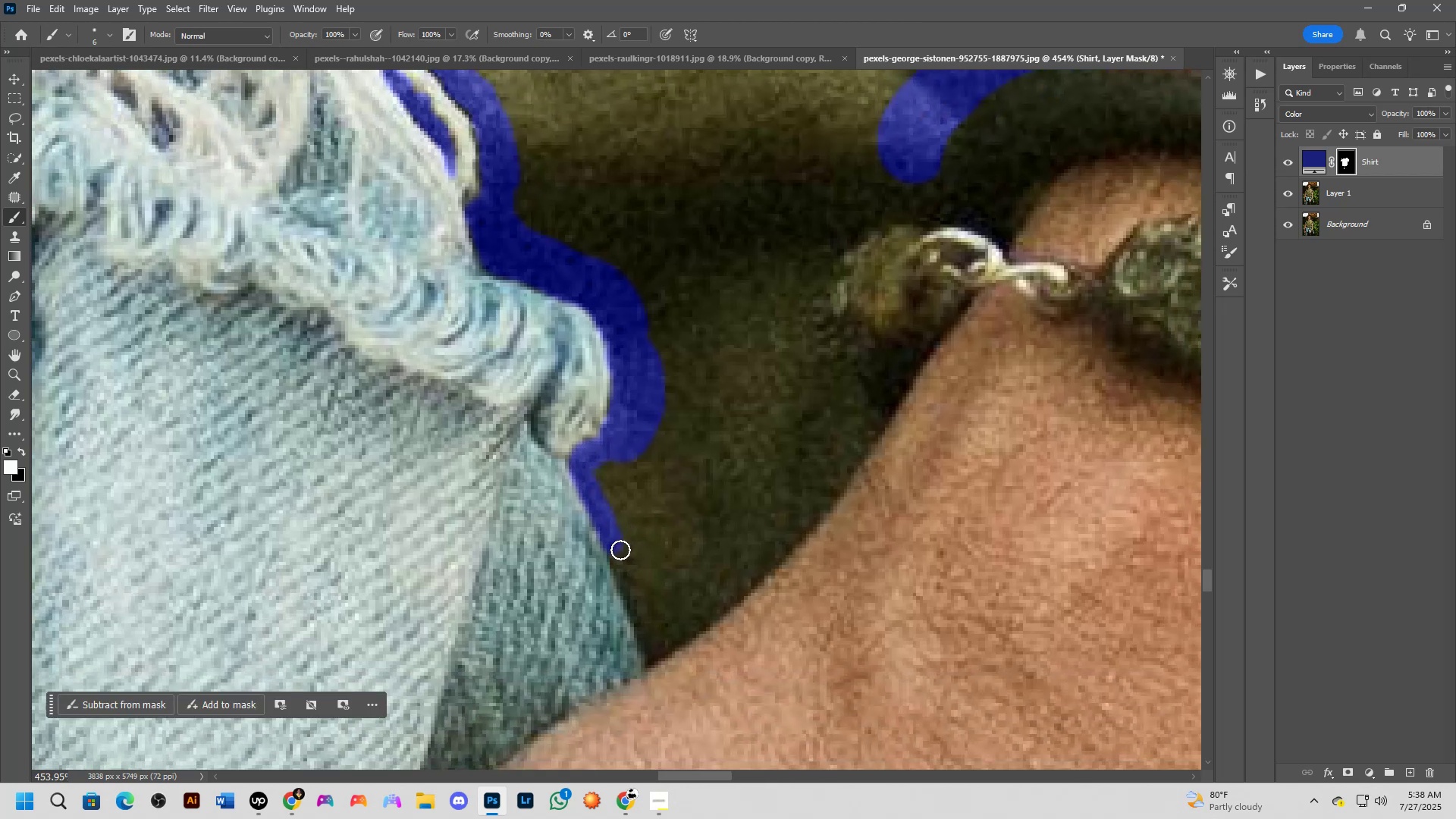 
left_click_drag(start_coordinate=[670, 667], to_coordinate=[635, 566])
 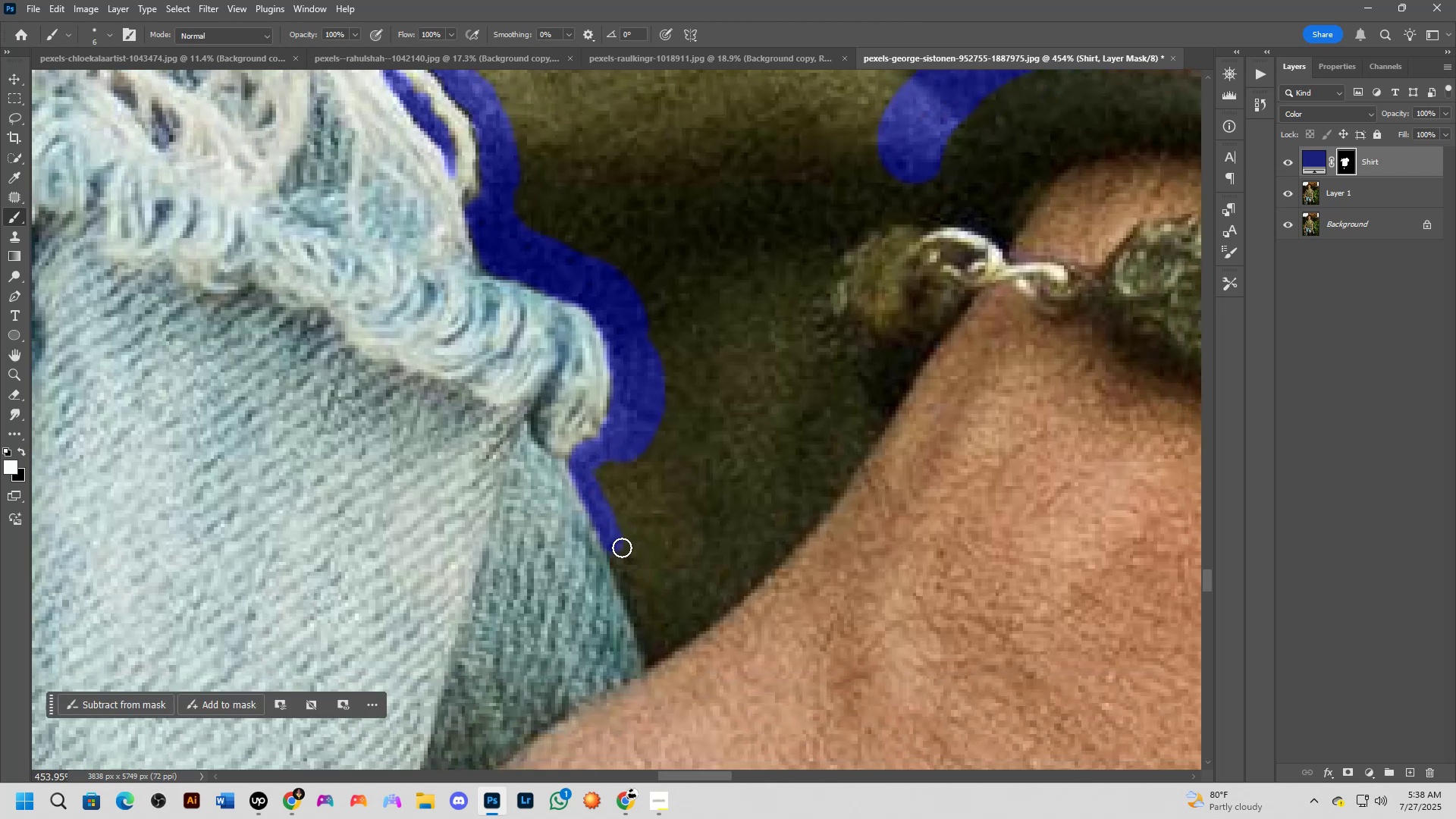 
hold_key(key=AltLeft, duration=0.7)
 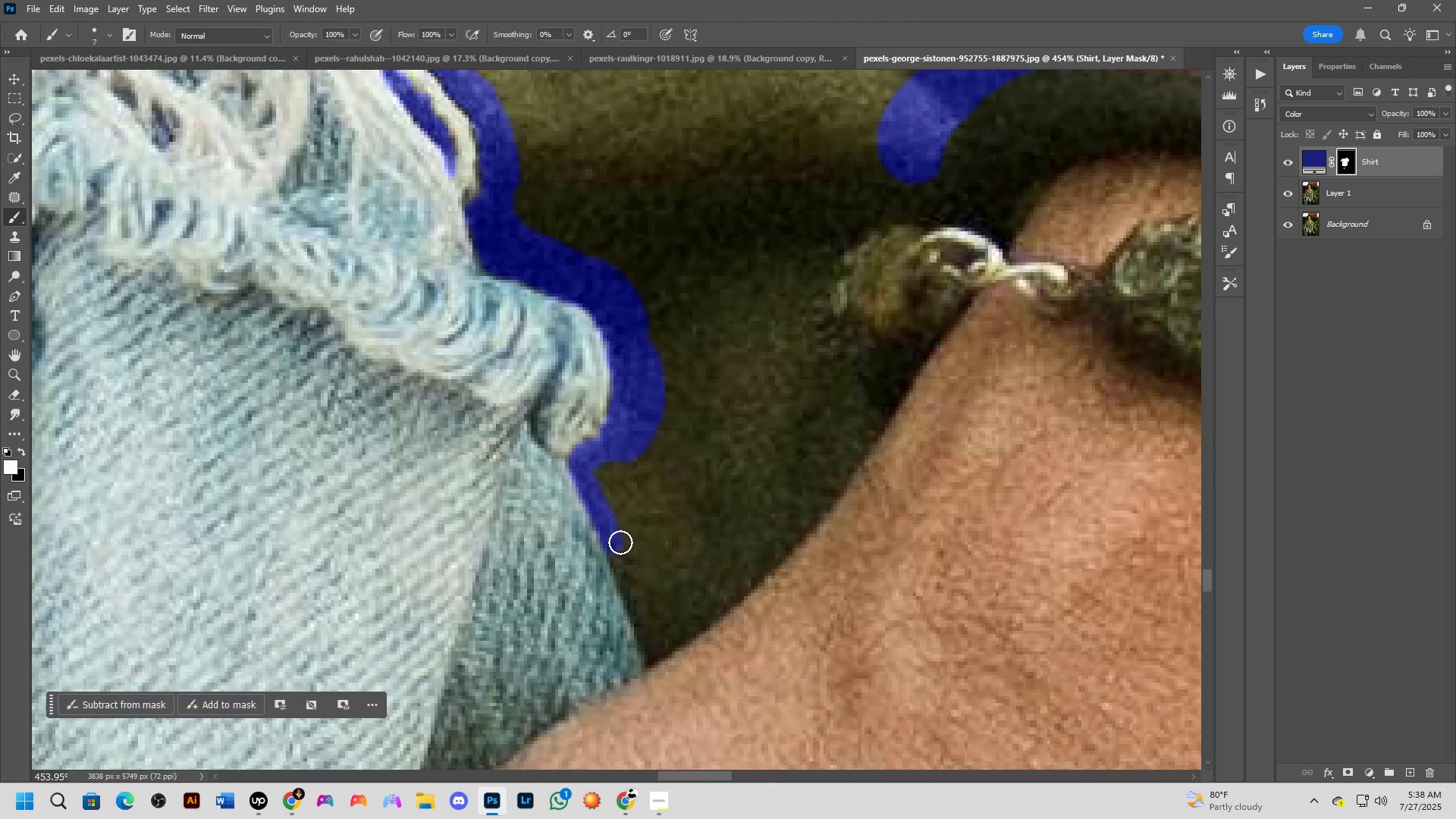 
left_click_drag(start_coordinate=[619, 545], to_coordinate=[639, 603])
 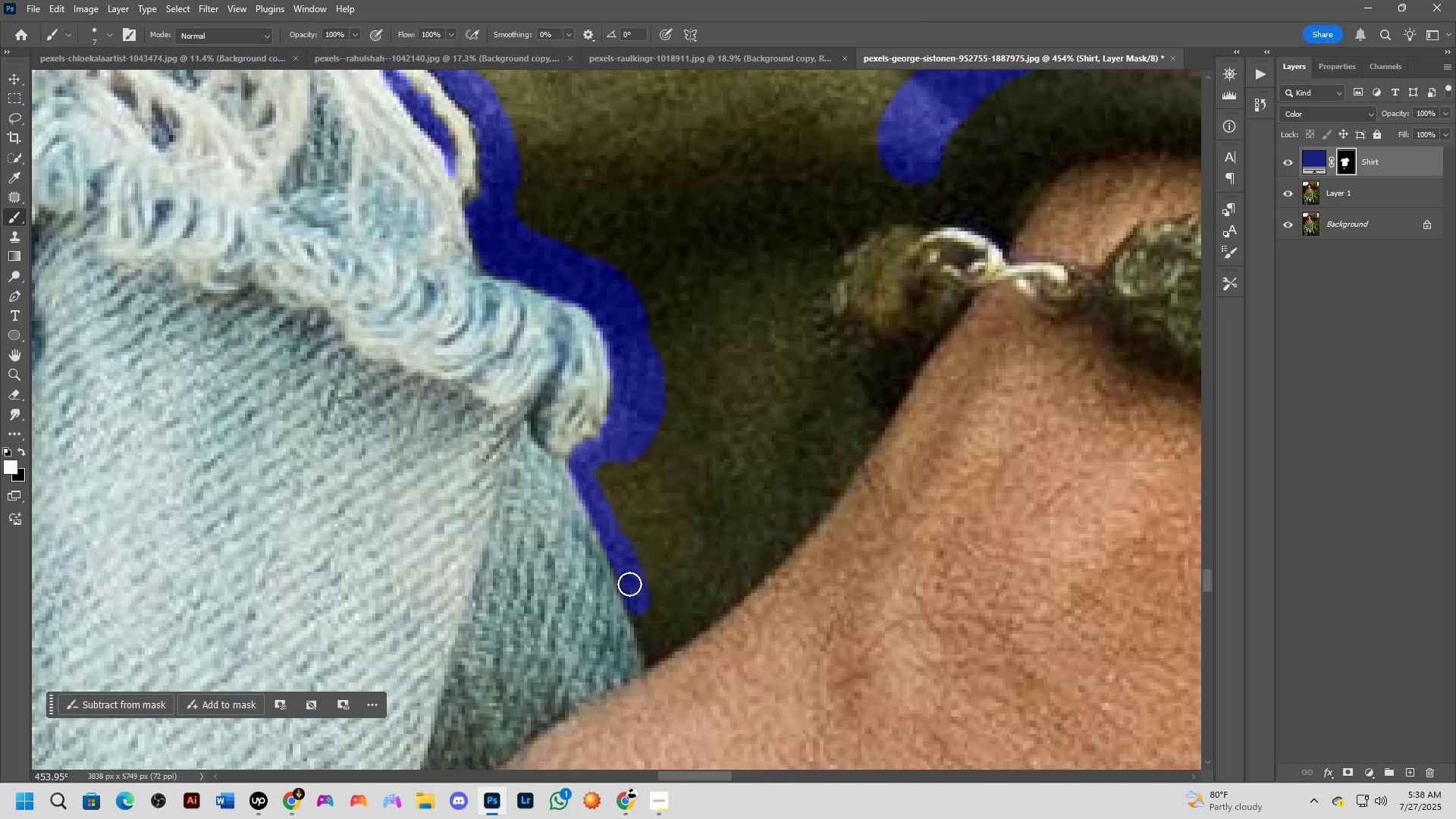 
left_click_drag(start_coordinate=[627, 581], to_coordinate=[654, 657])
 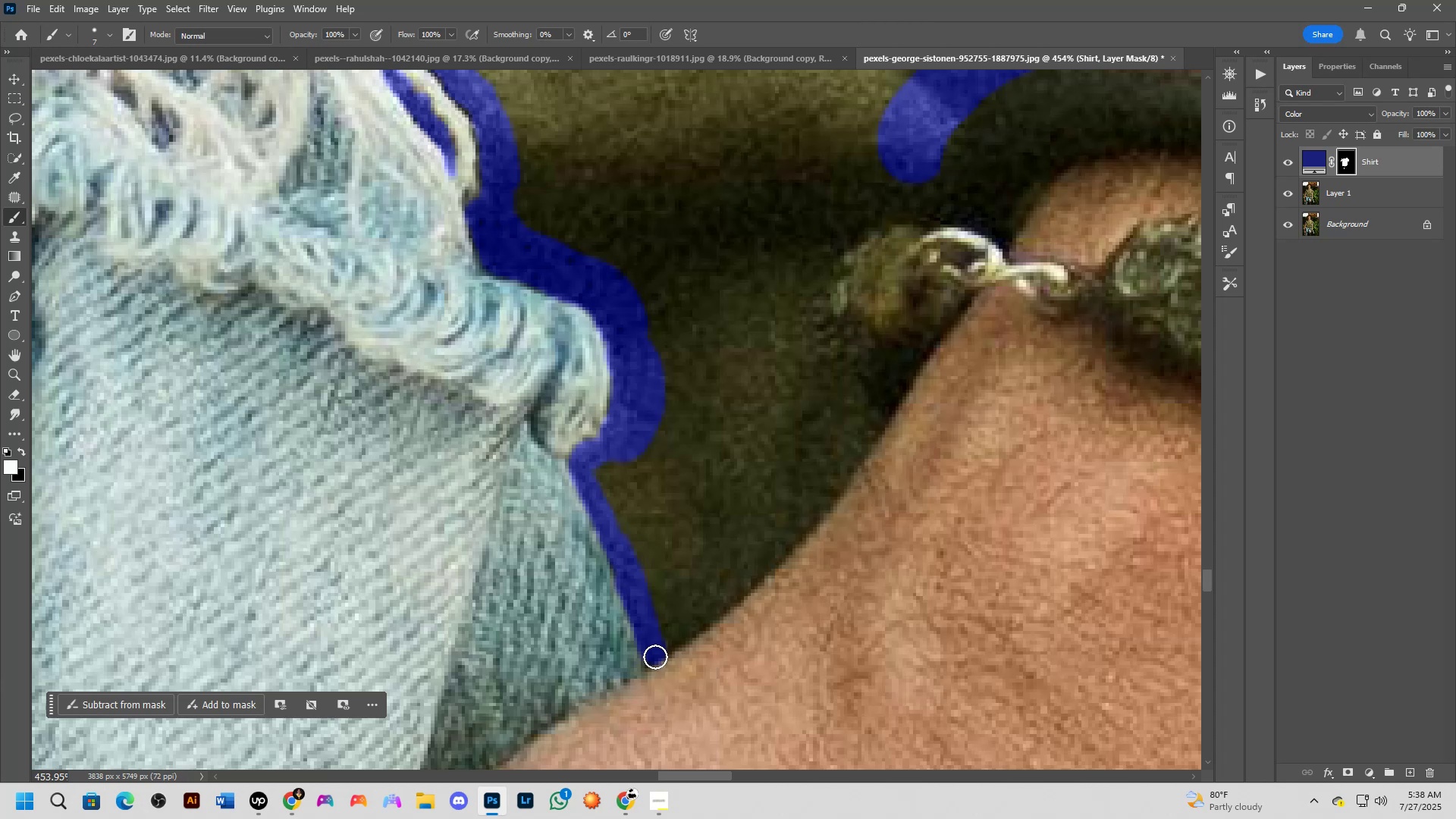 
left_click_drag(start_coordinate=[655, 655], to_coordinate=[671, 637])
 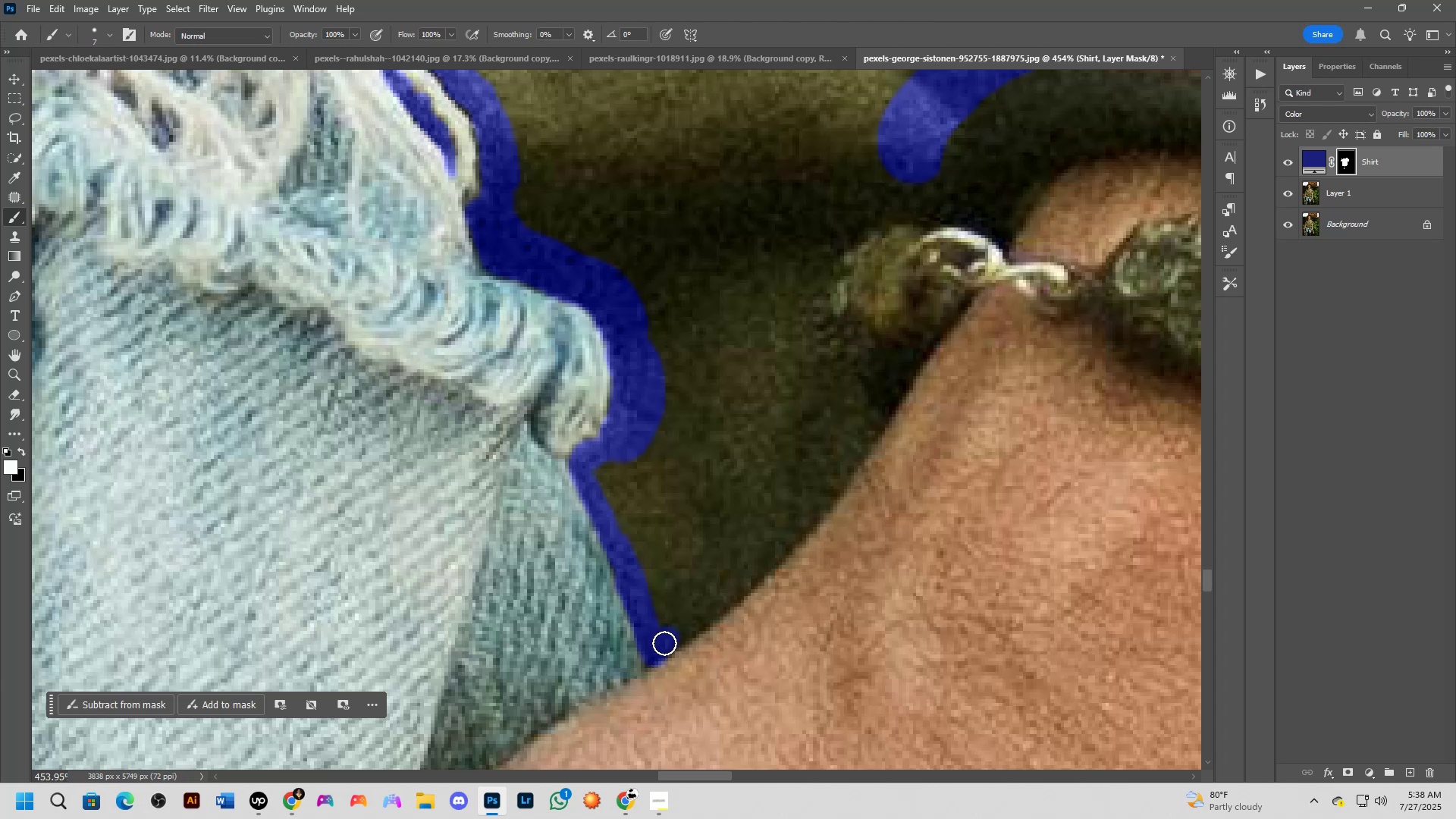 
left_click_drag(start_coordinate=[664, 644], to_coordinate=[692, 619])
 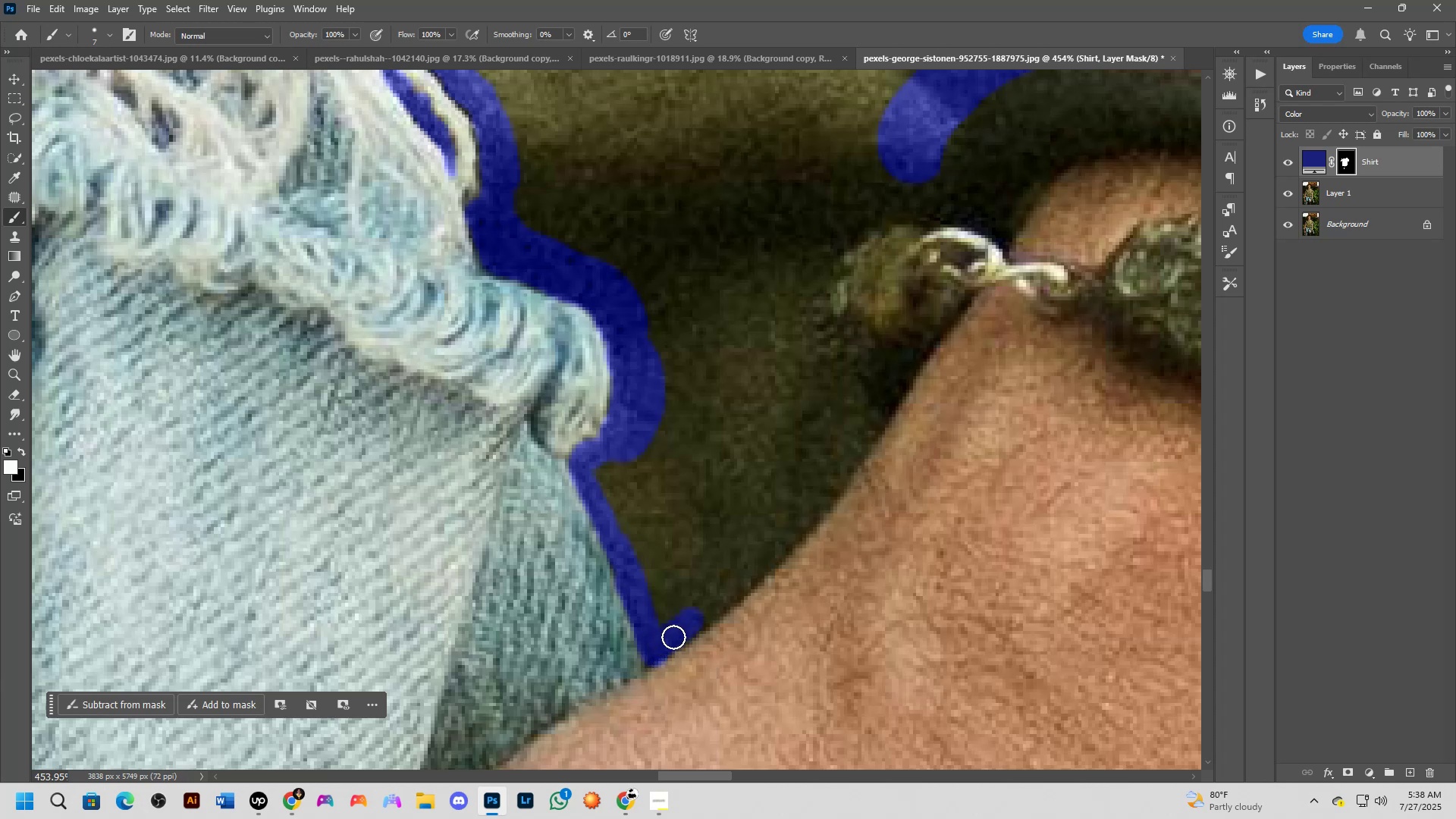 
left_click_drag(start_coordinate=[670, 639], to_coordinate=[754, 565])
 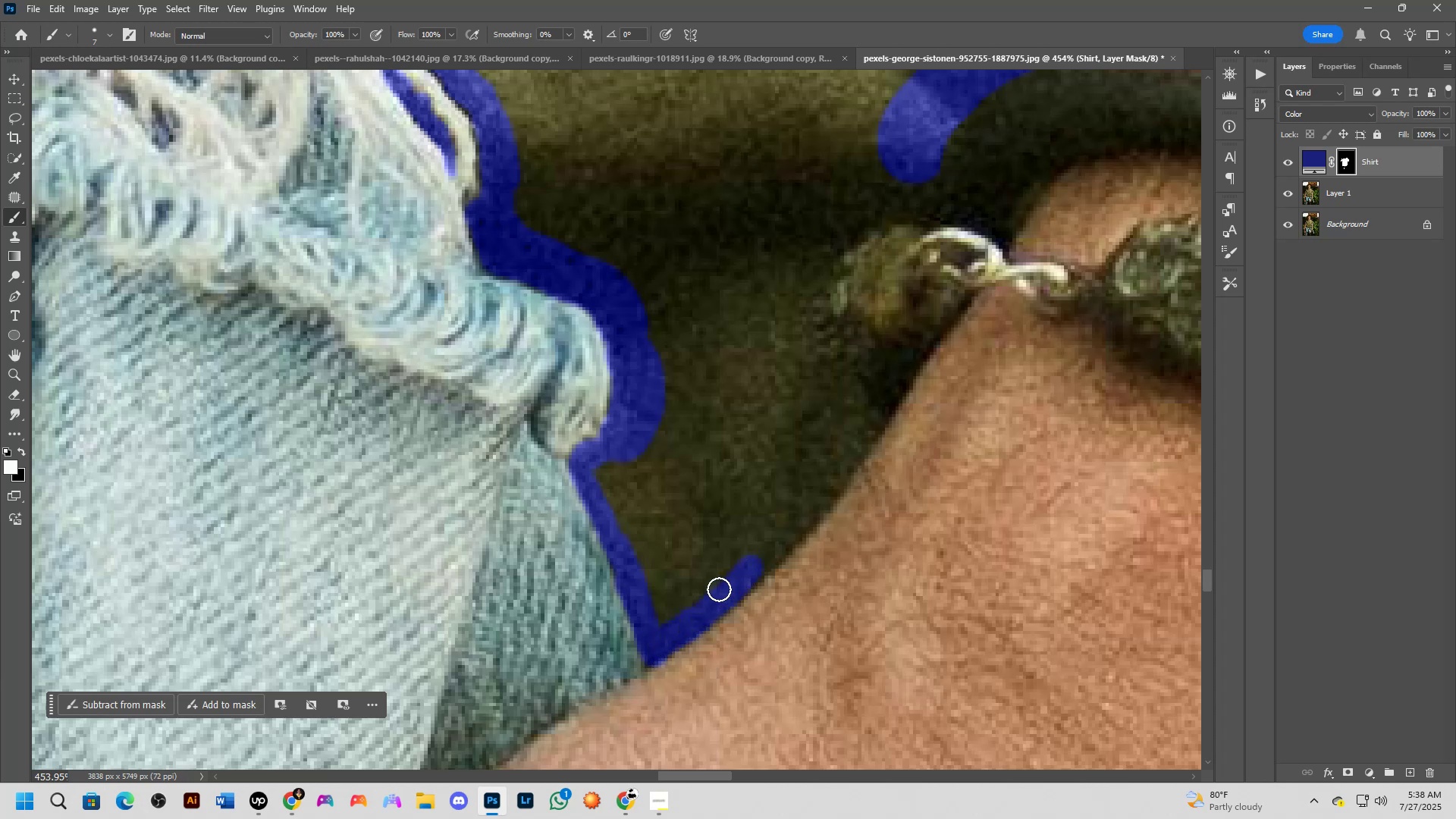 
hold_key(key=Space, duration=0.52)
 